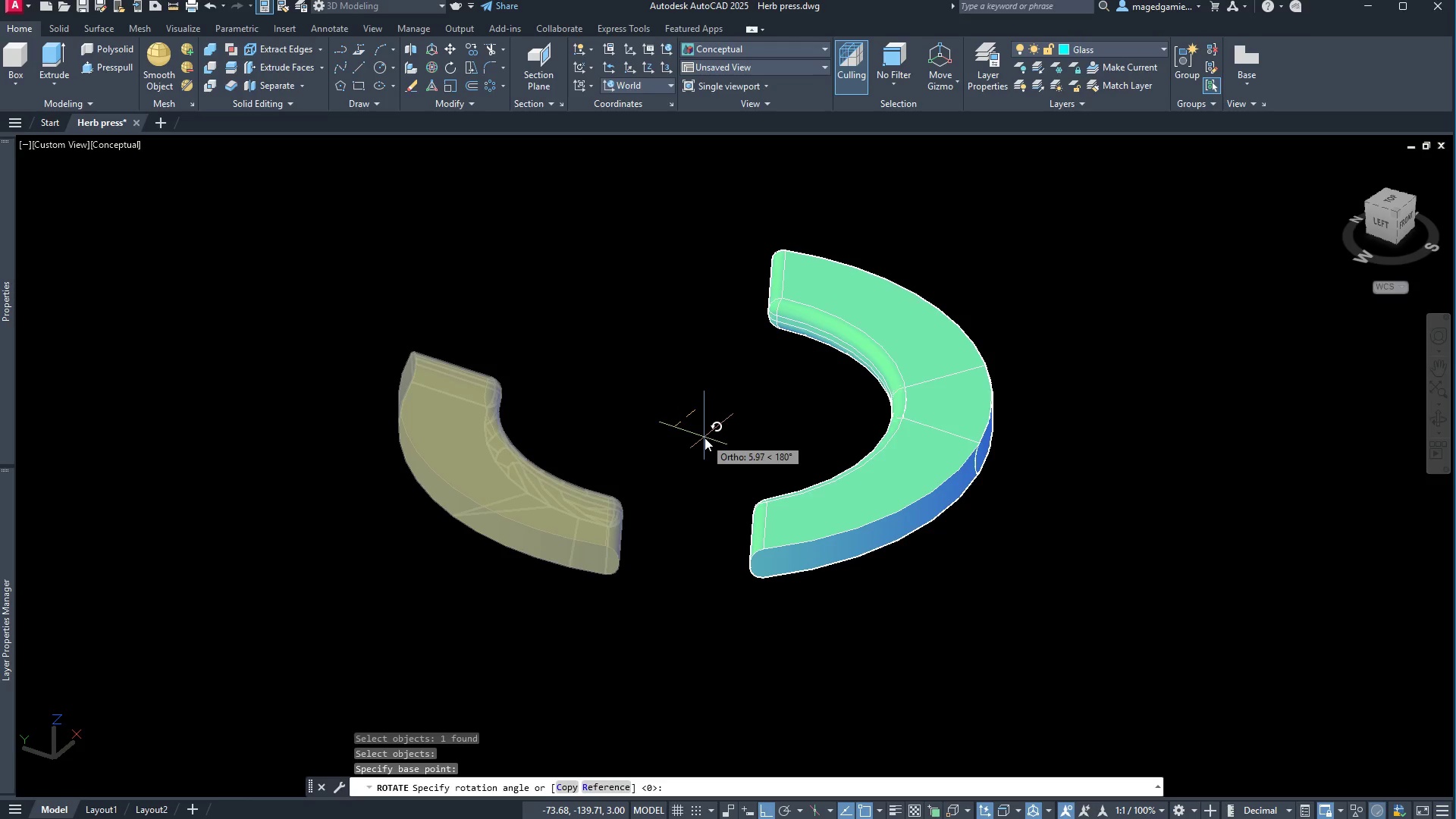 
type(60)
 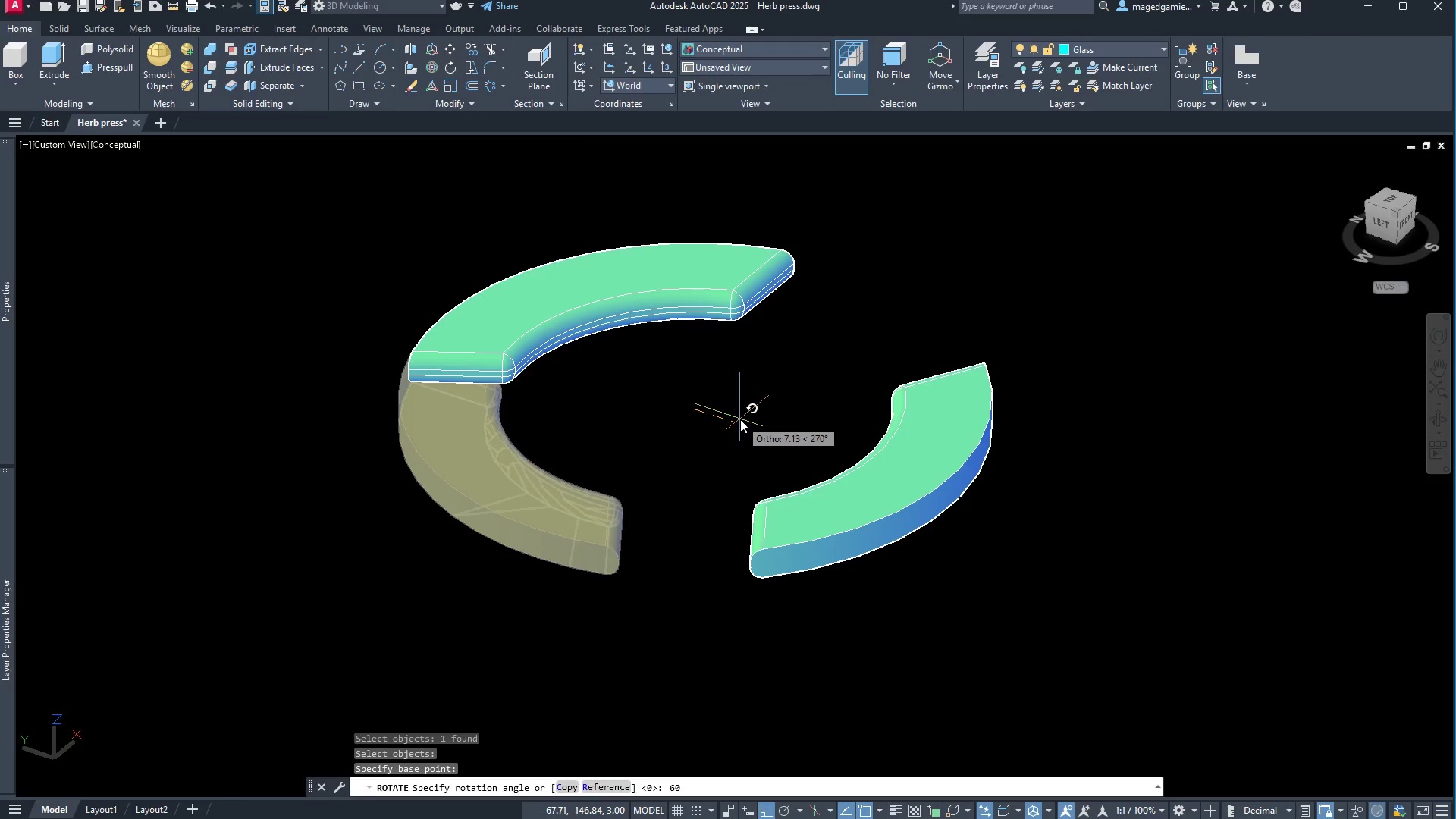 
key(Enter)
 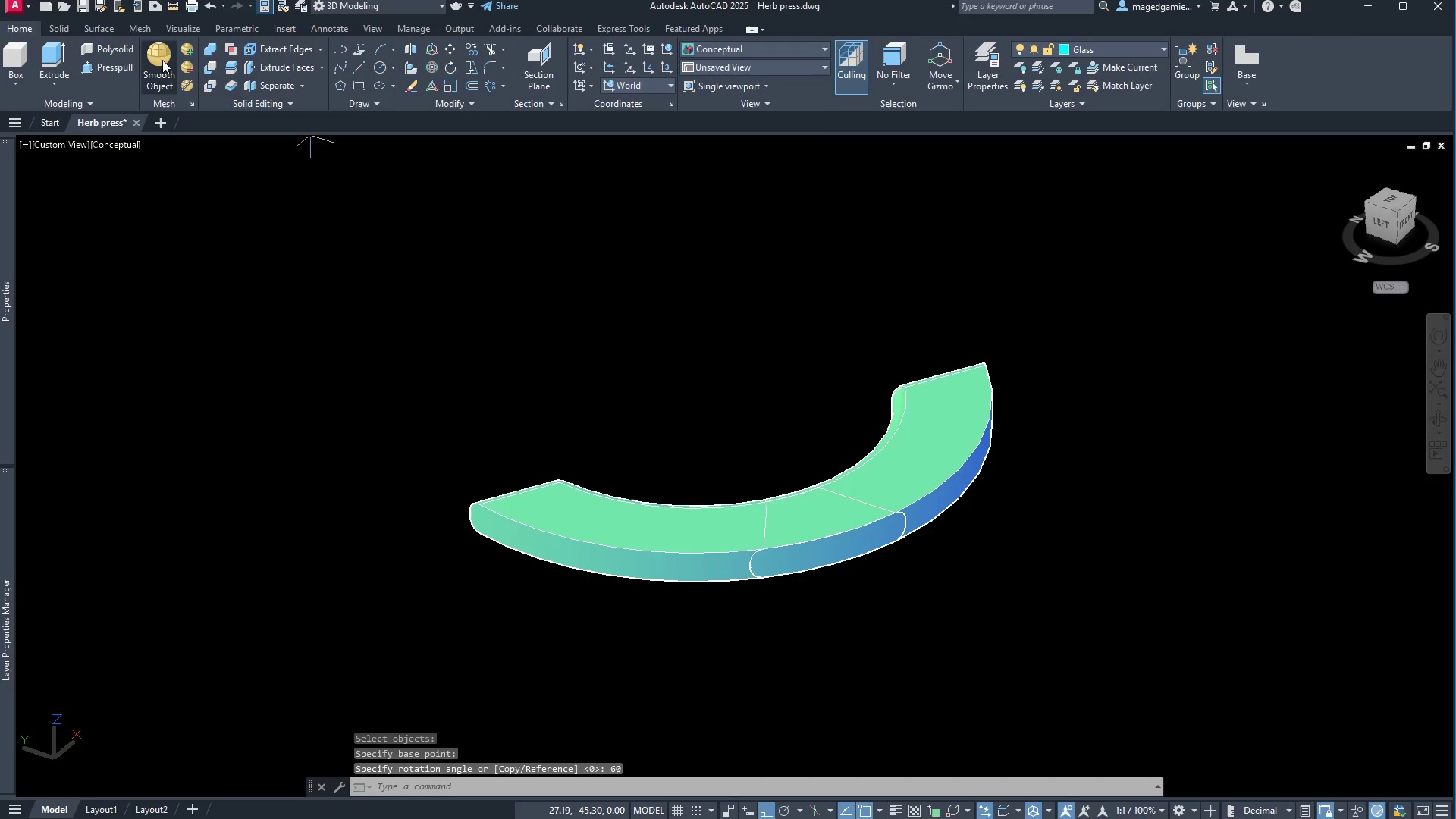 
left_click([208, 8])
 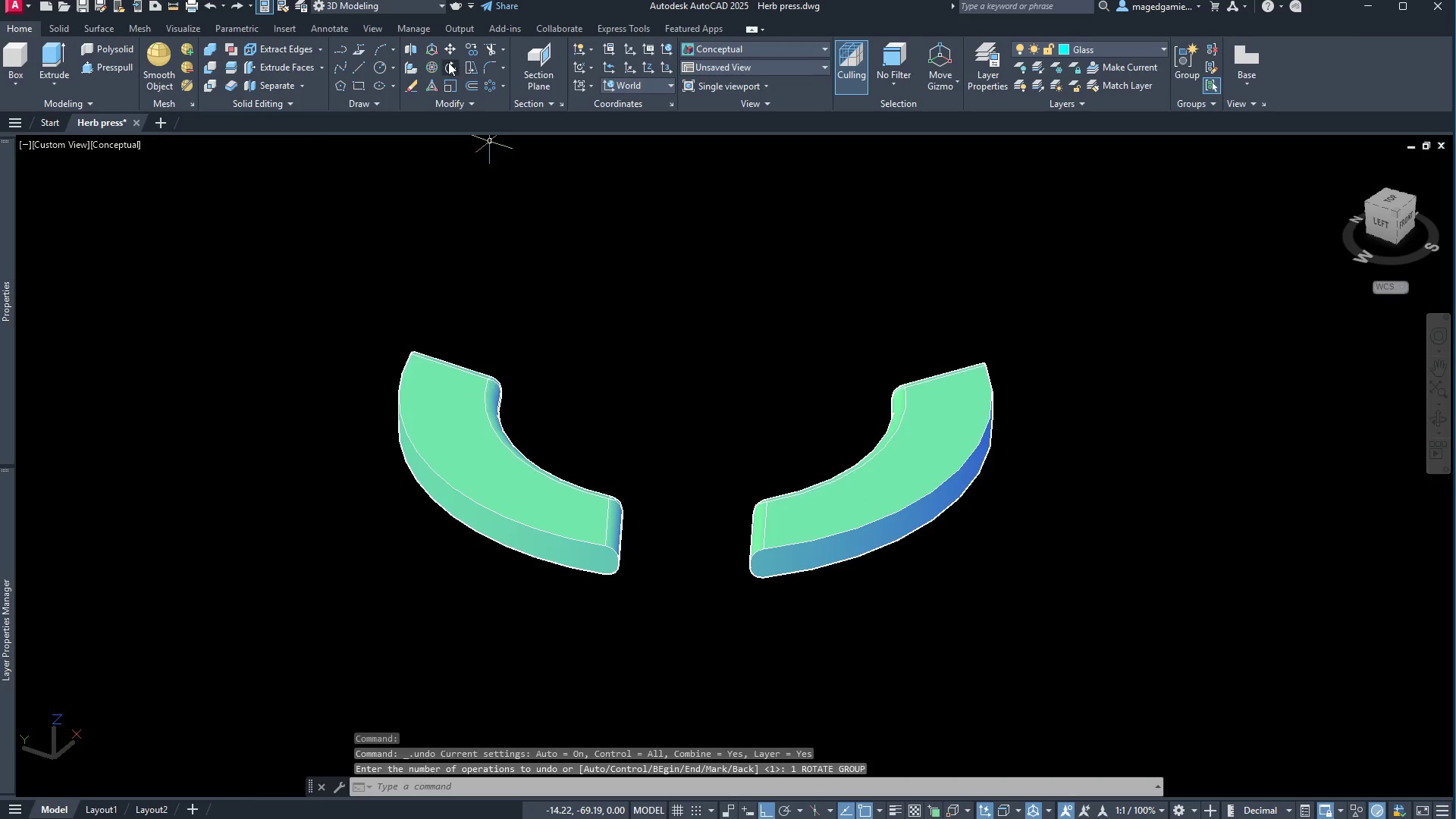 
left_click([448, 64])
 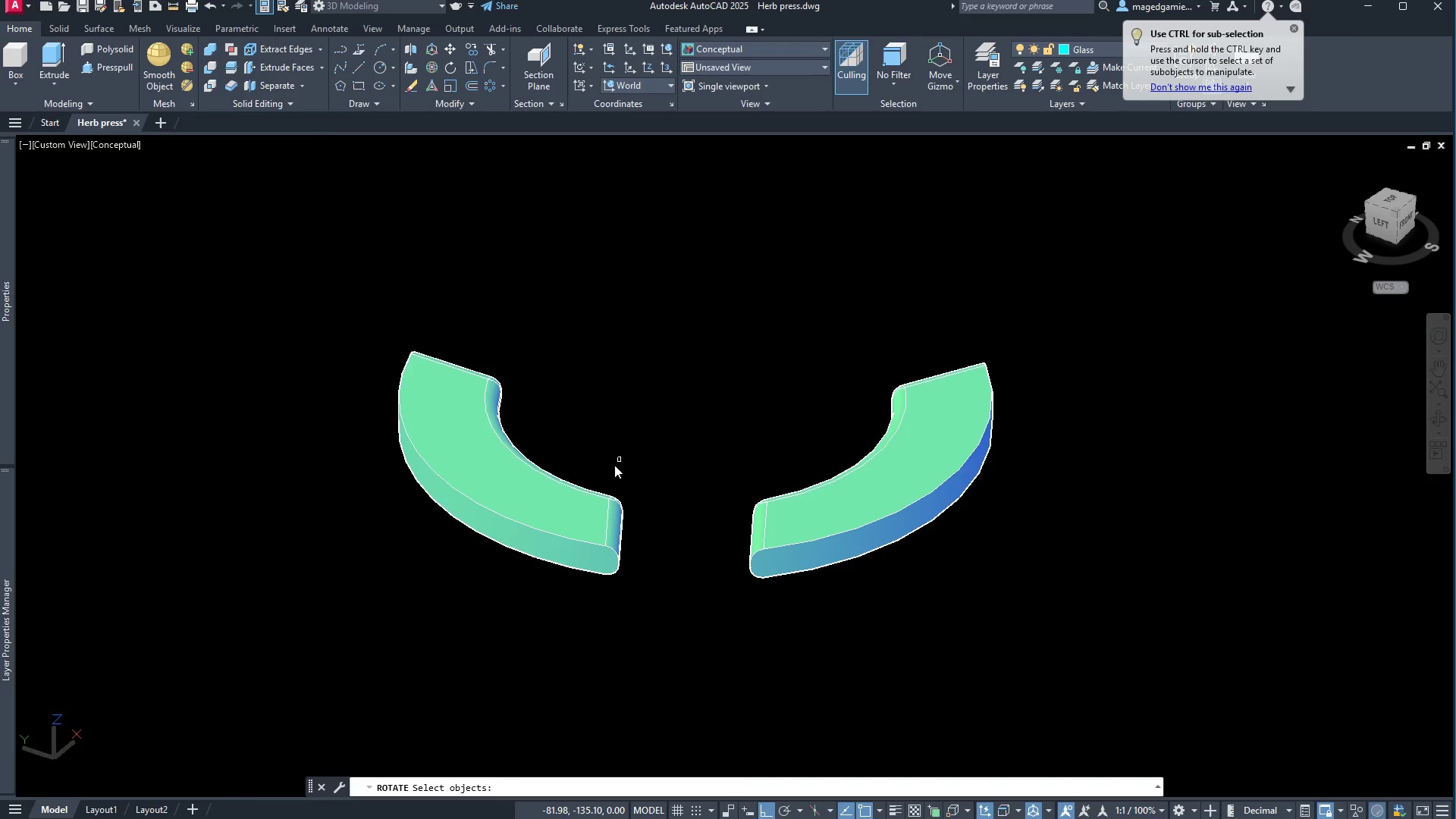 
left_click([561, 515])
 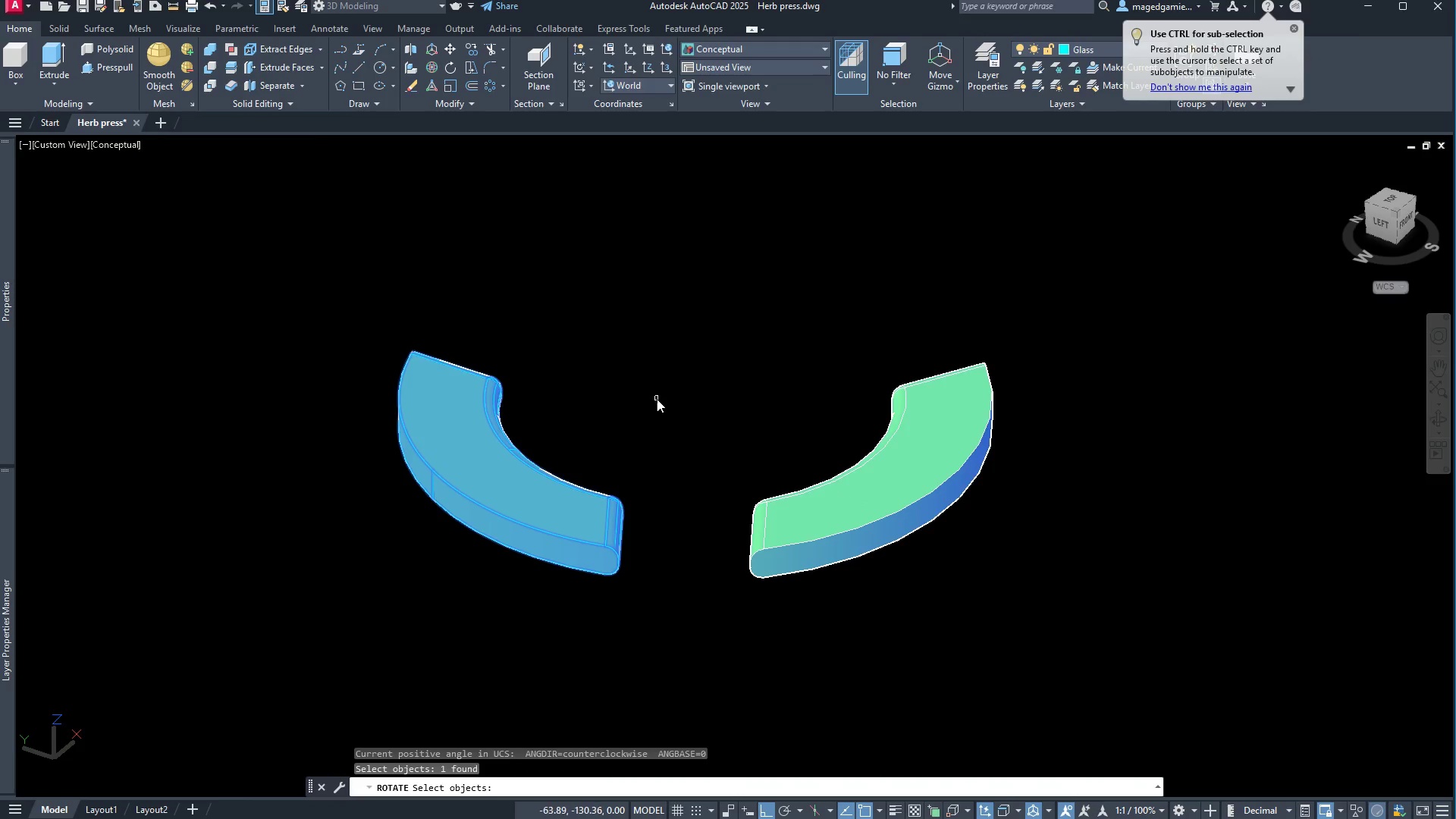 
right_click([657, 399])
 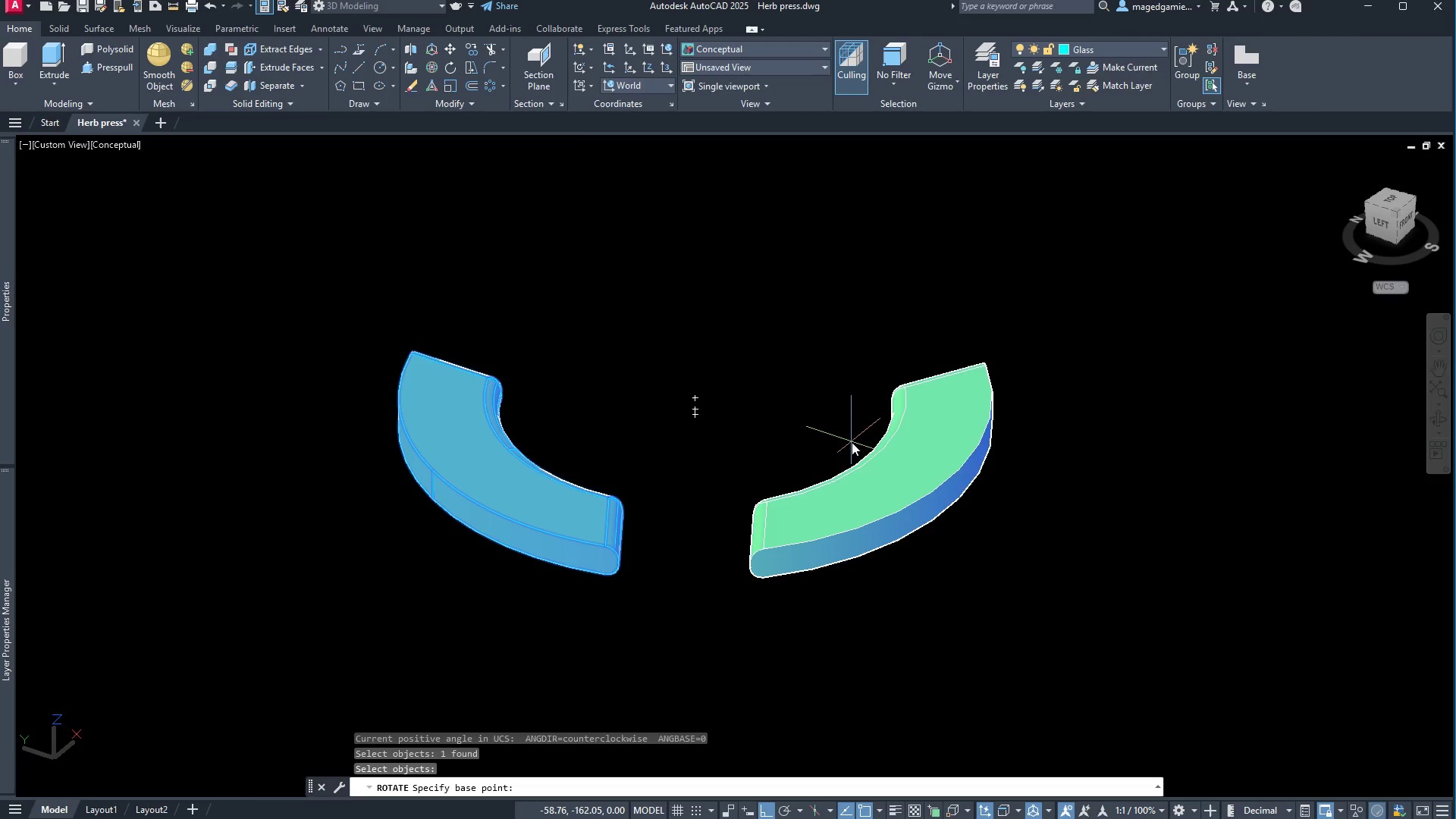 
wait(5.86)
 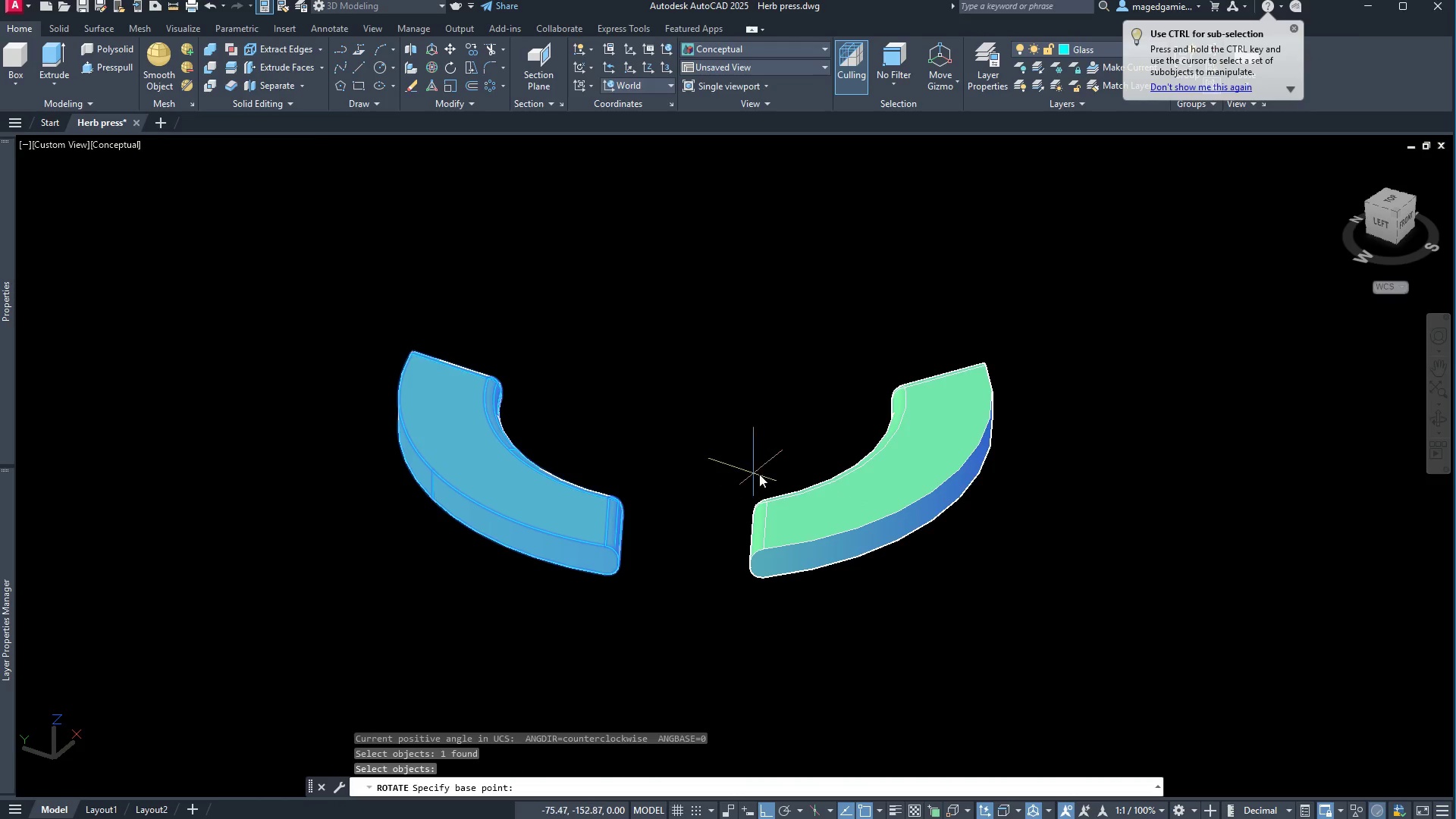 
left_click([696, 418])
 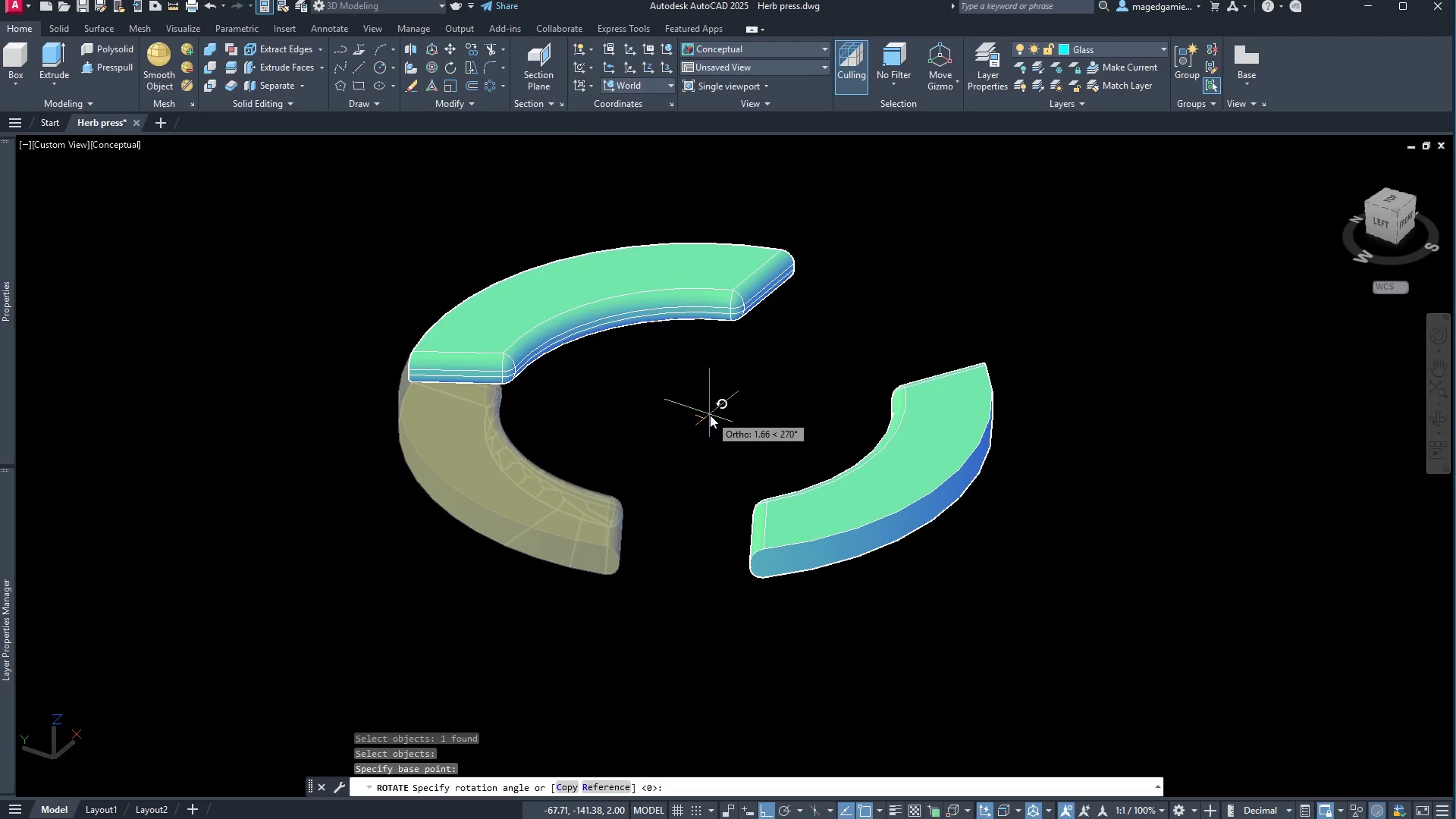 
key(C)
 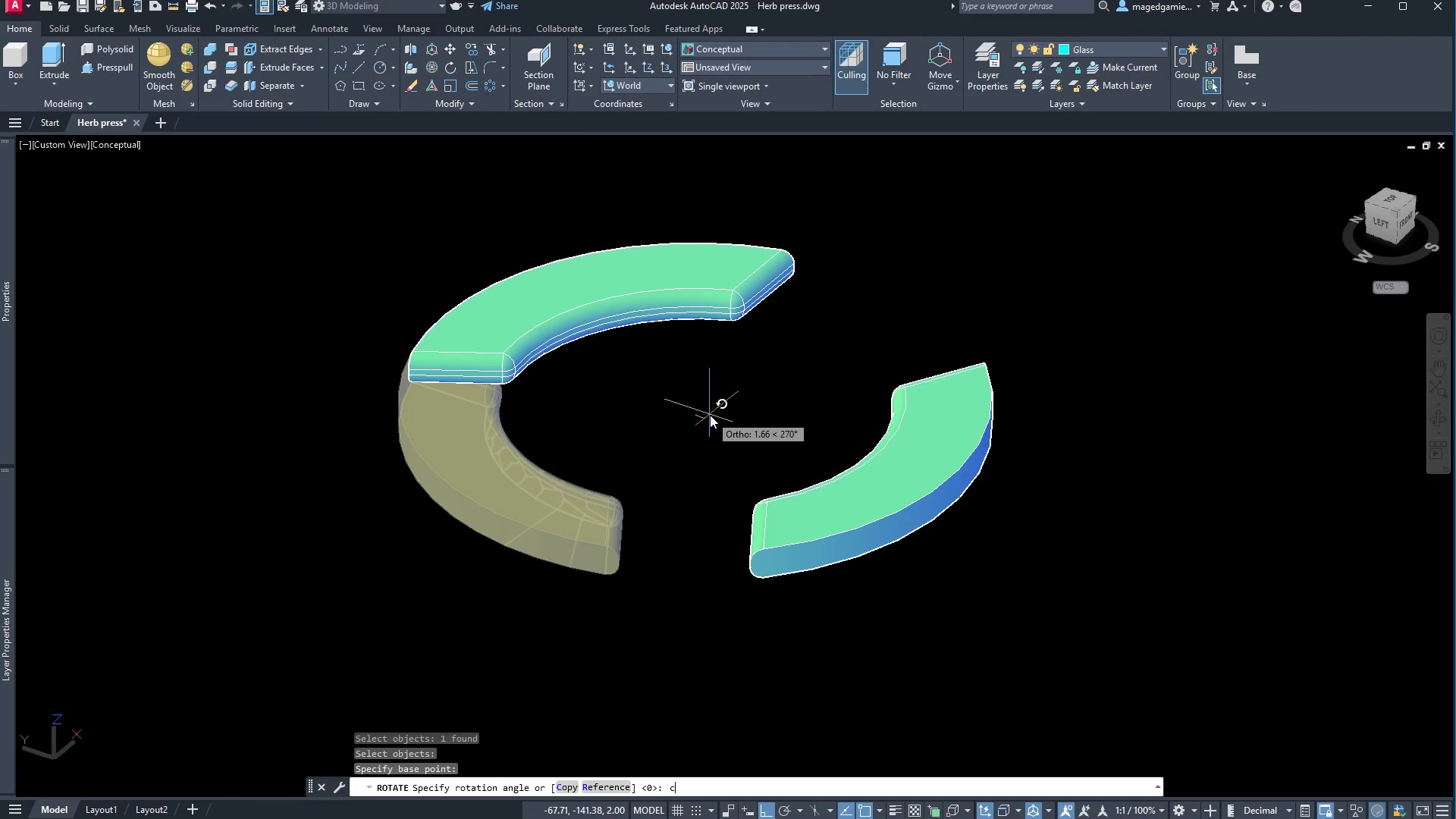 
key(Enter)
 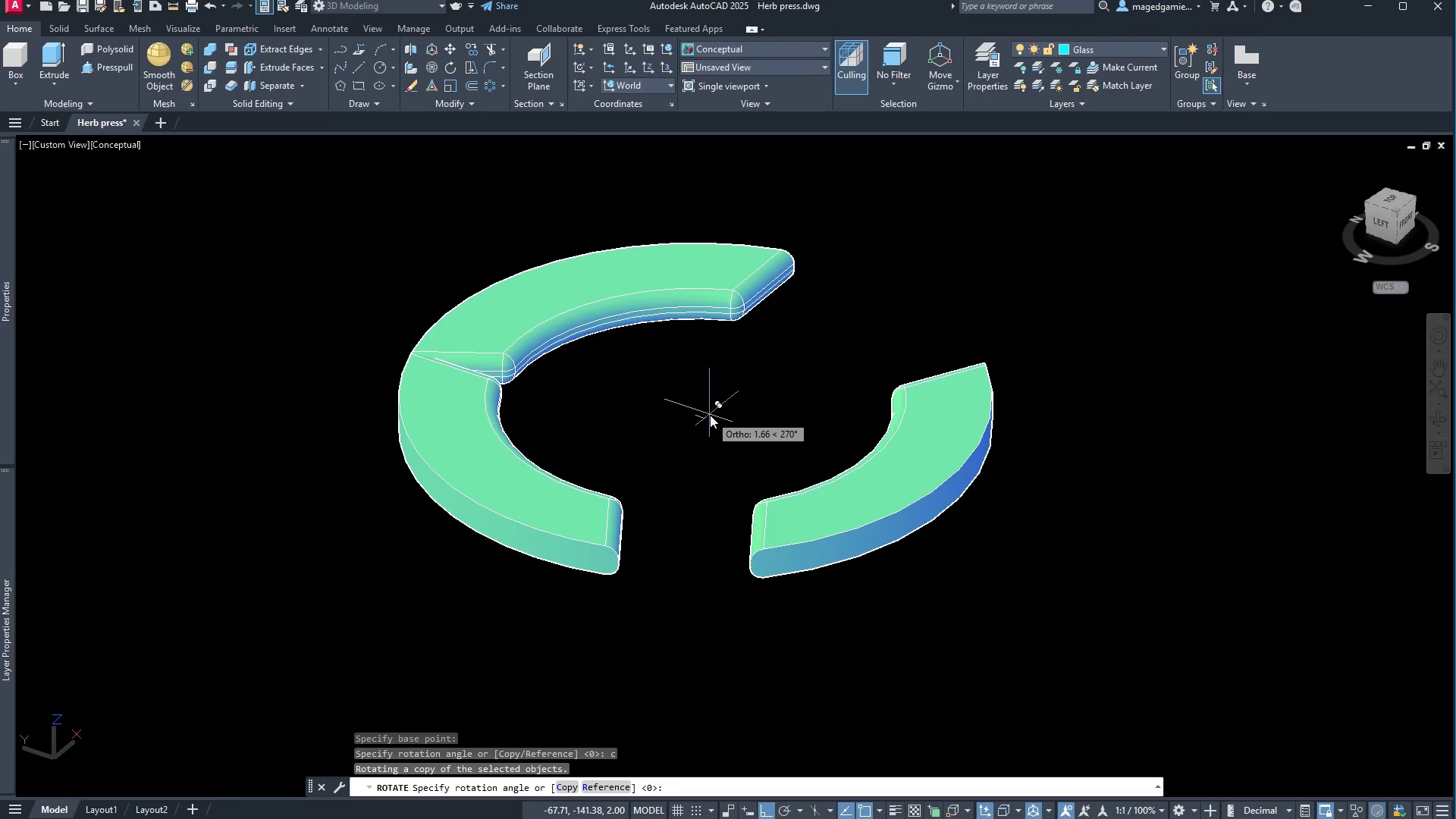 
type(-60)
 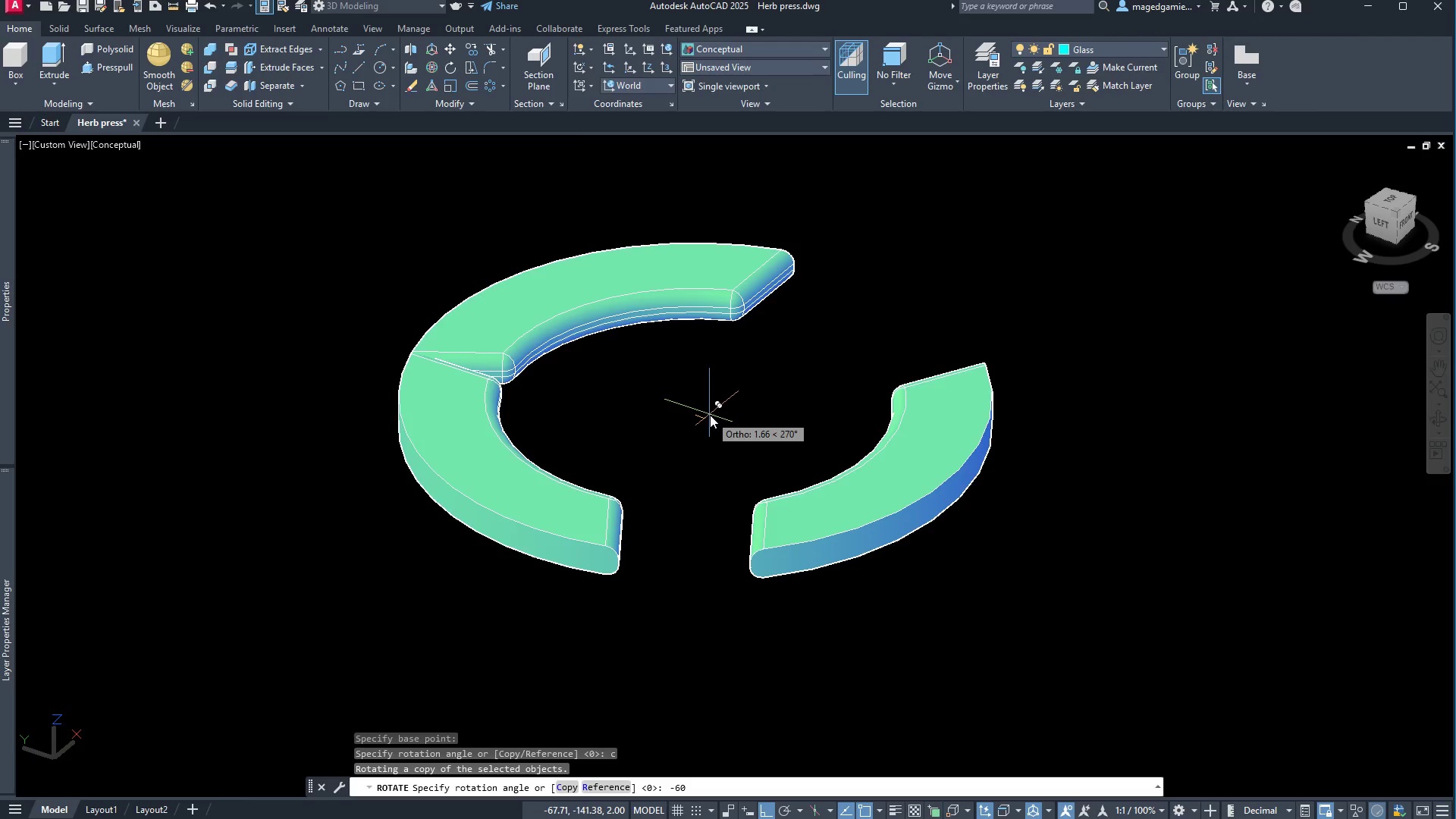 
key(Enter)
 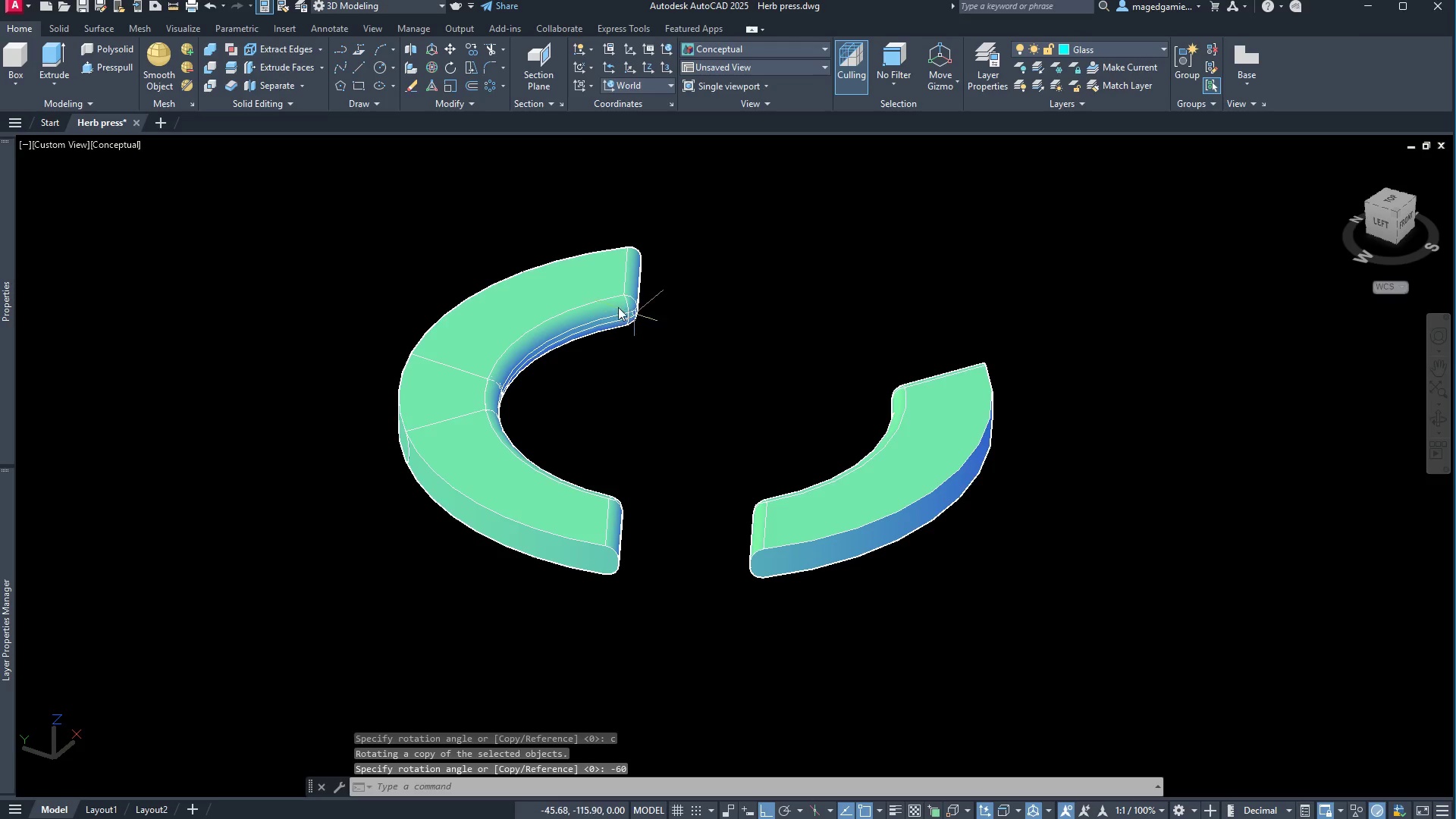 
left_click([607, 302])
 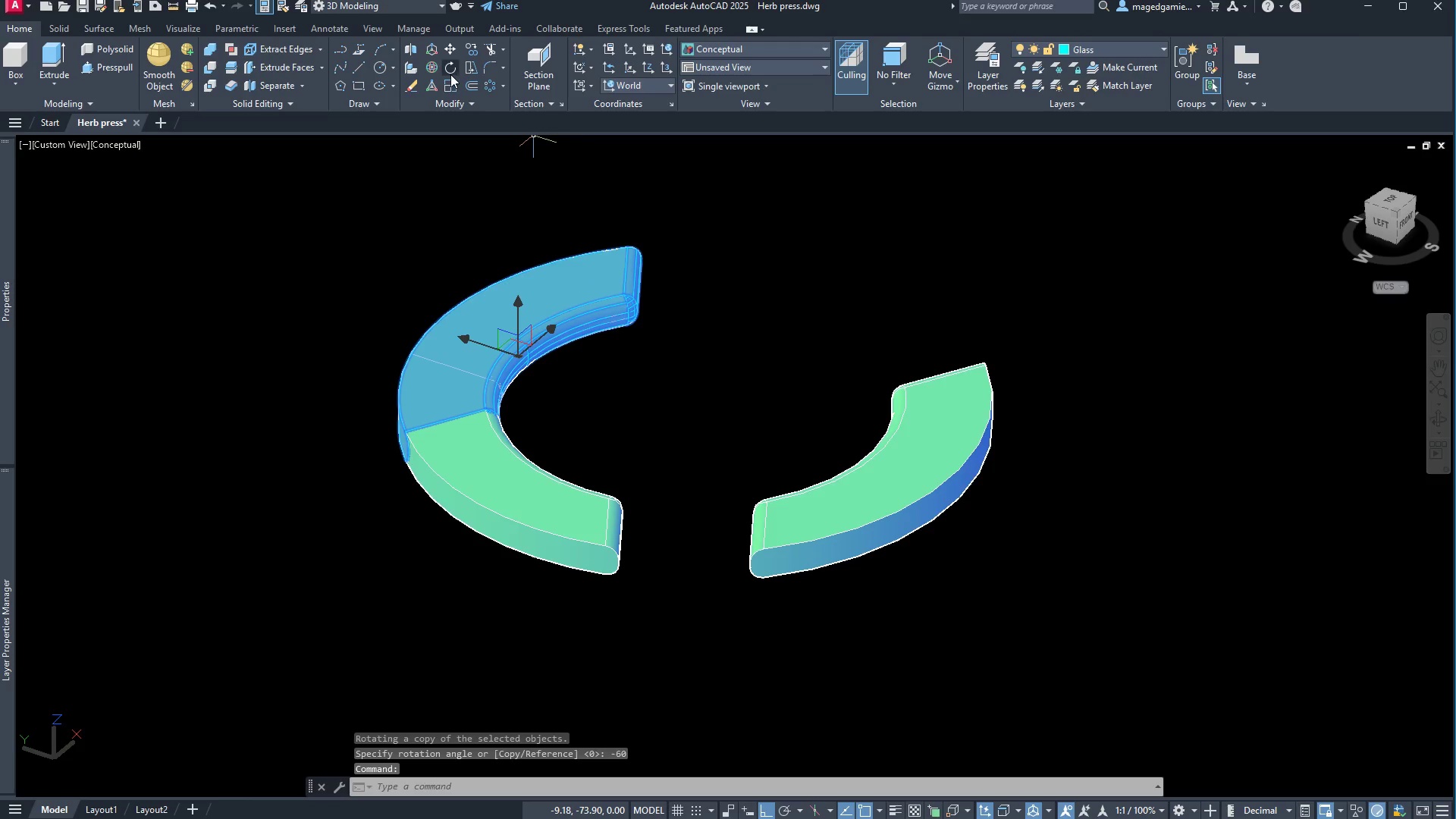 
left_click([450, 68])
 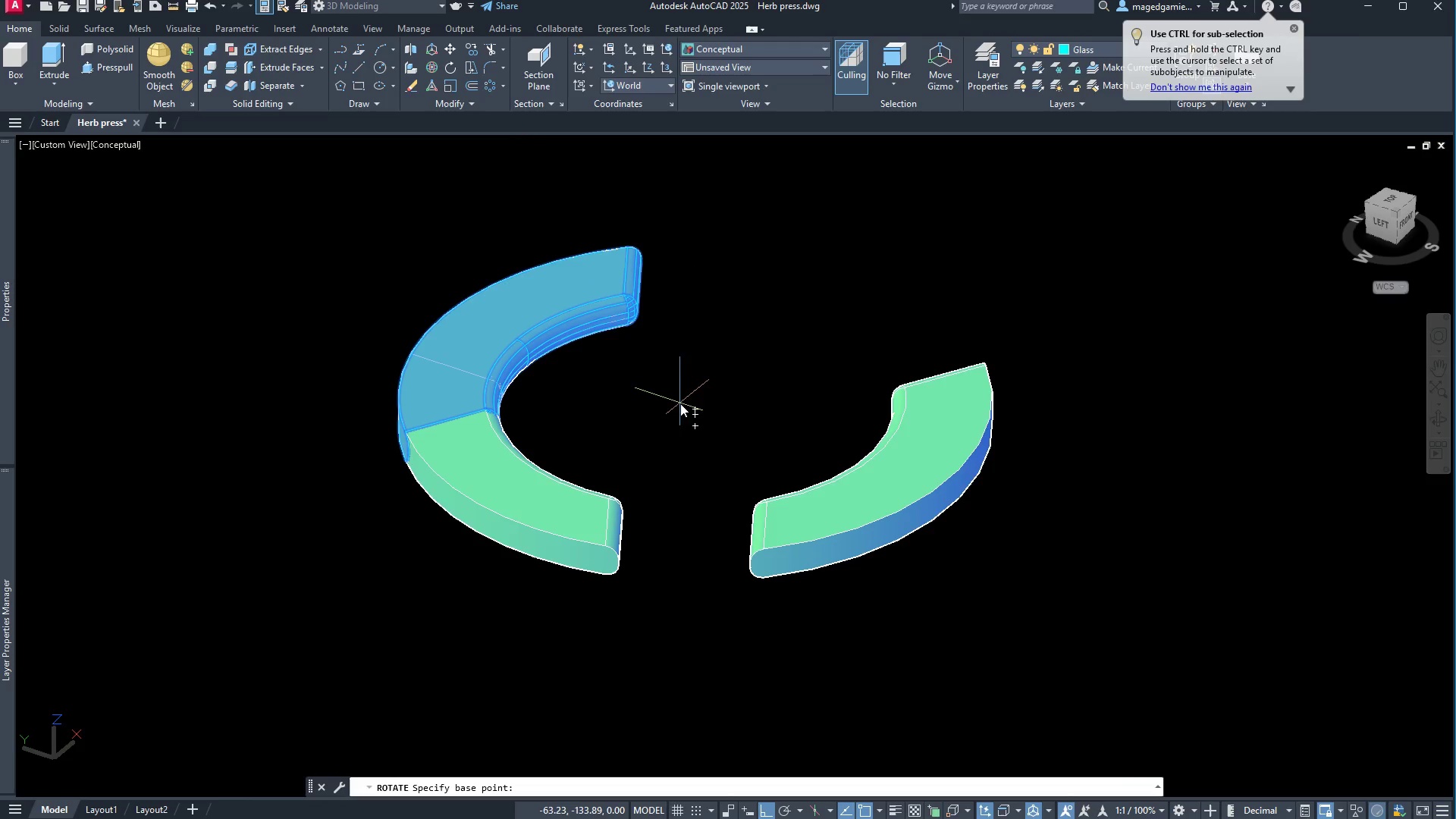 
left_click([692, 409])
 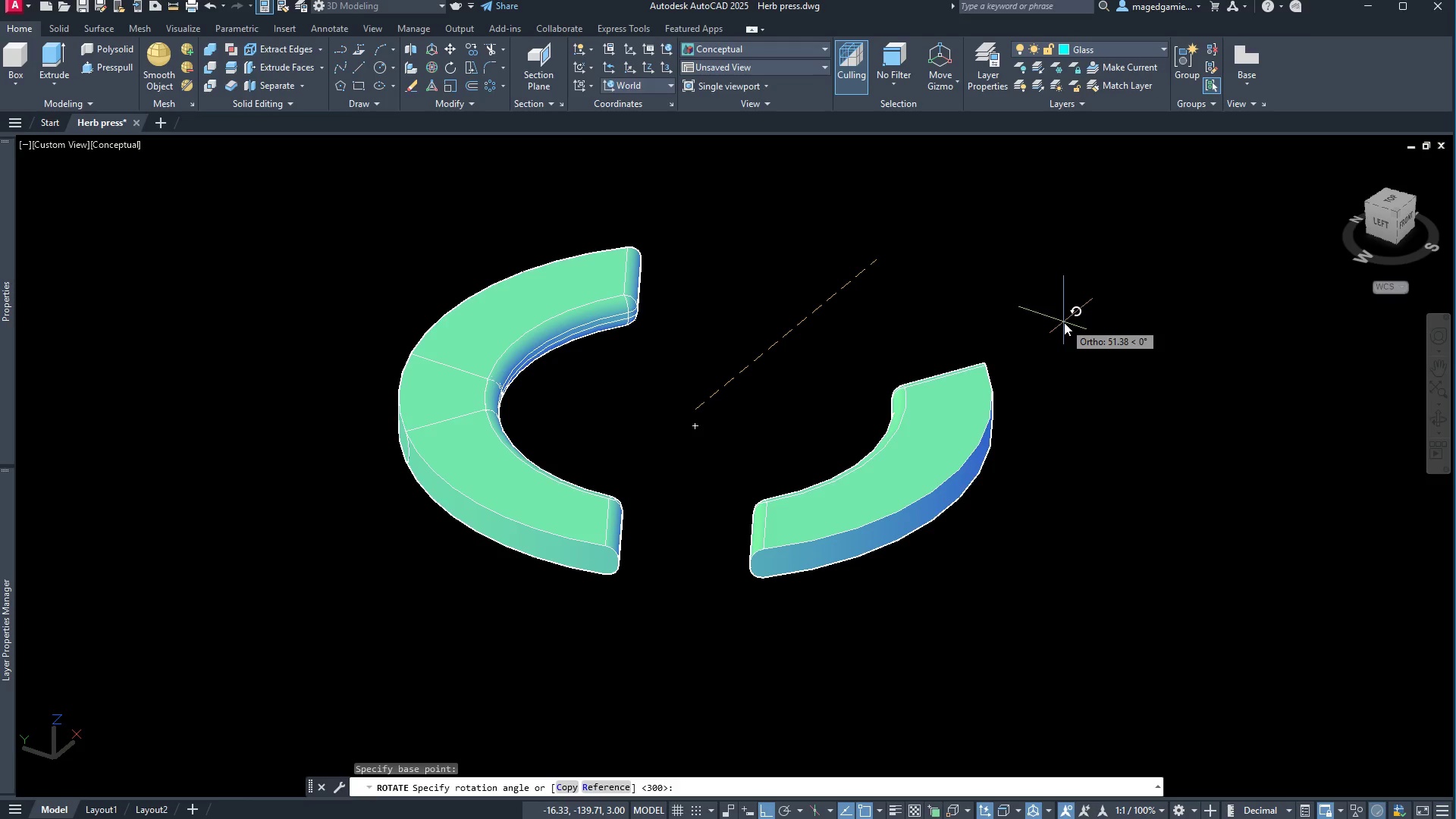 
wait(6.52)
 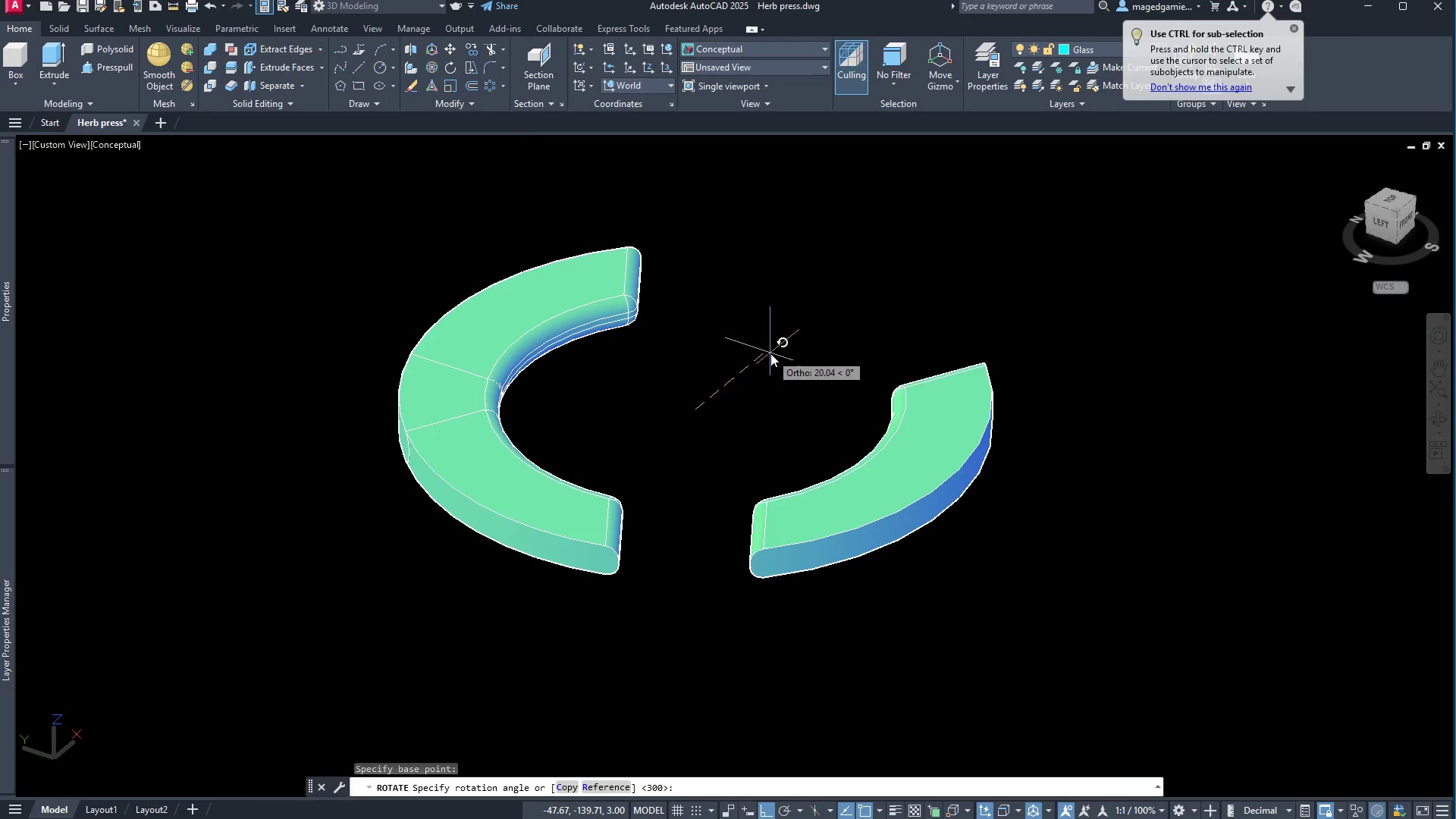 
type(-30)
 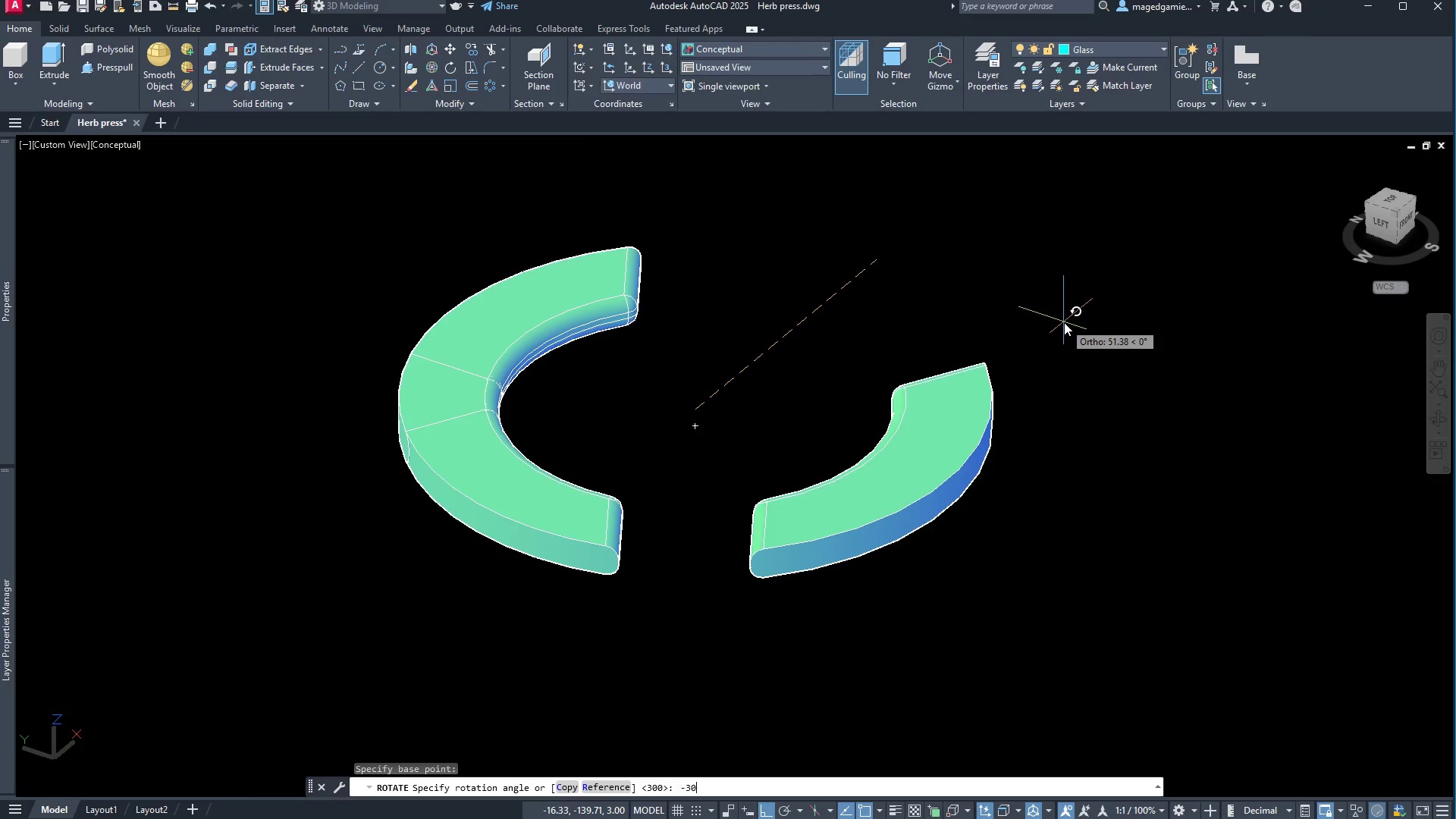 
key(Enter)
 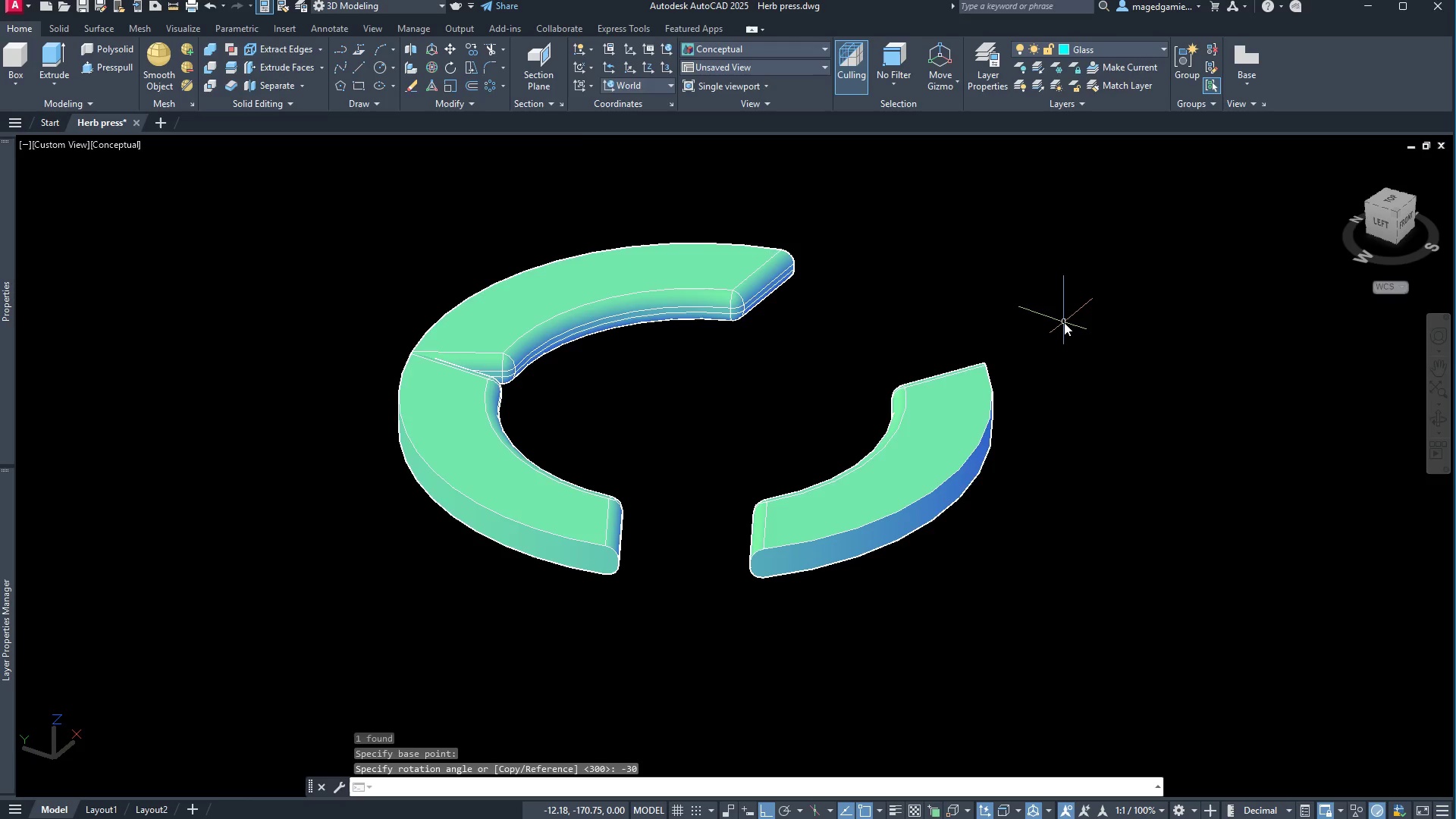 
wait(11.03)
 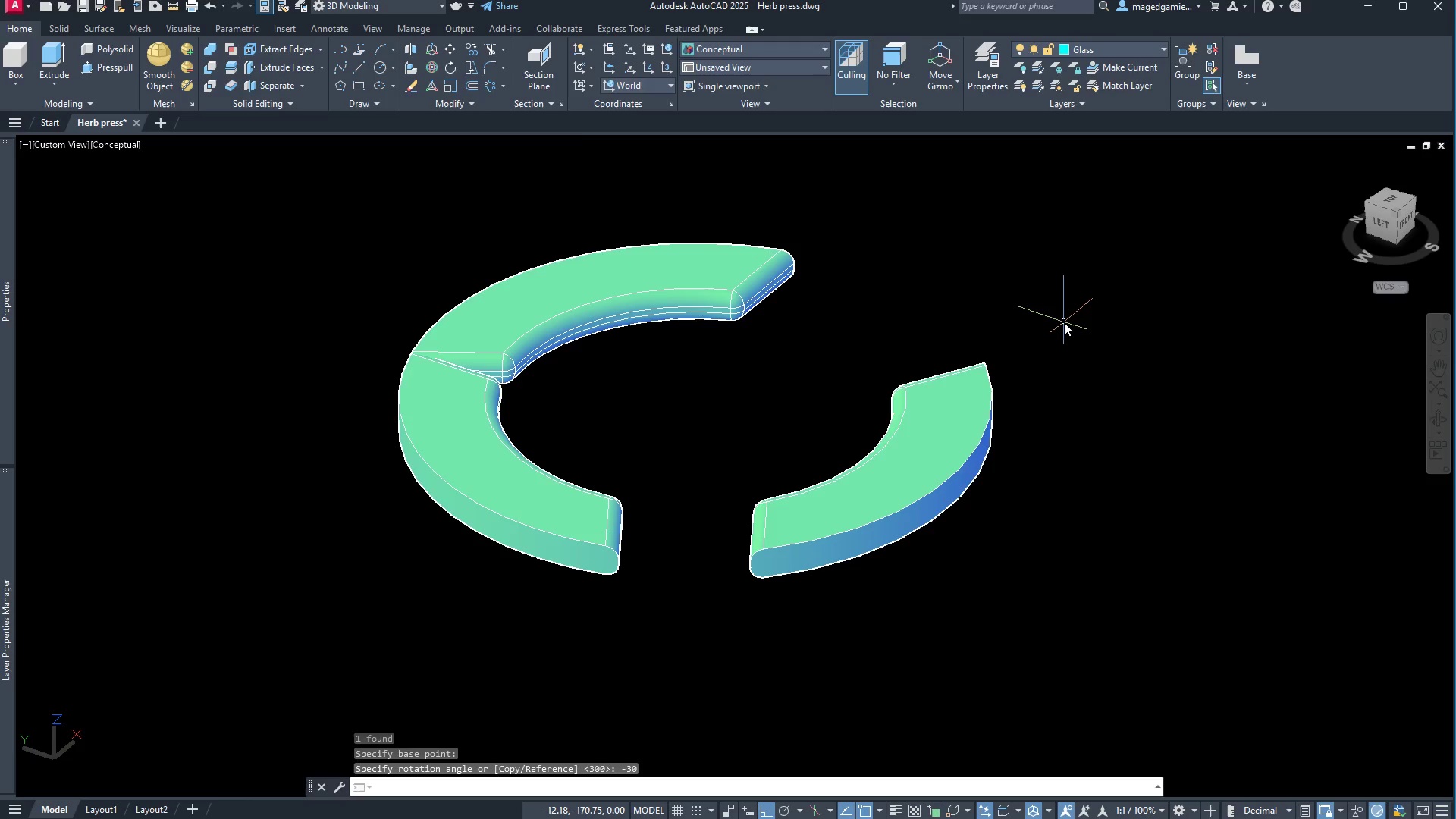 
left_click([450, 69])
 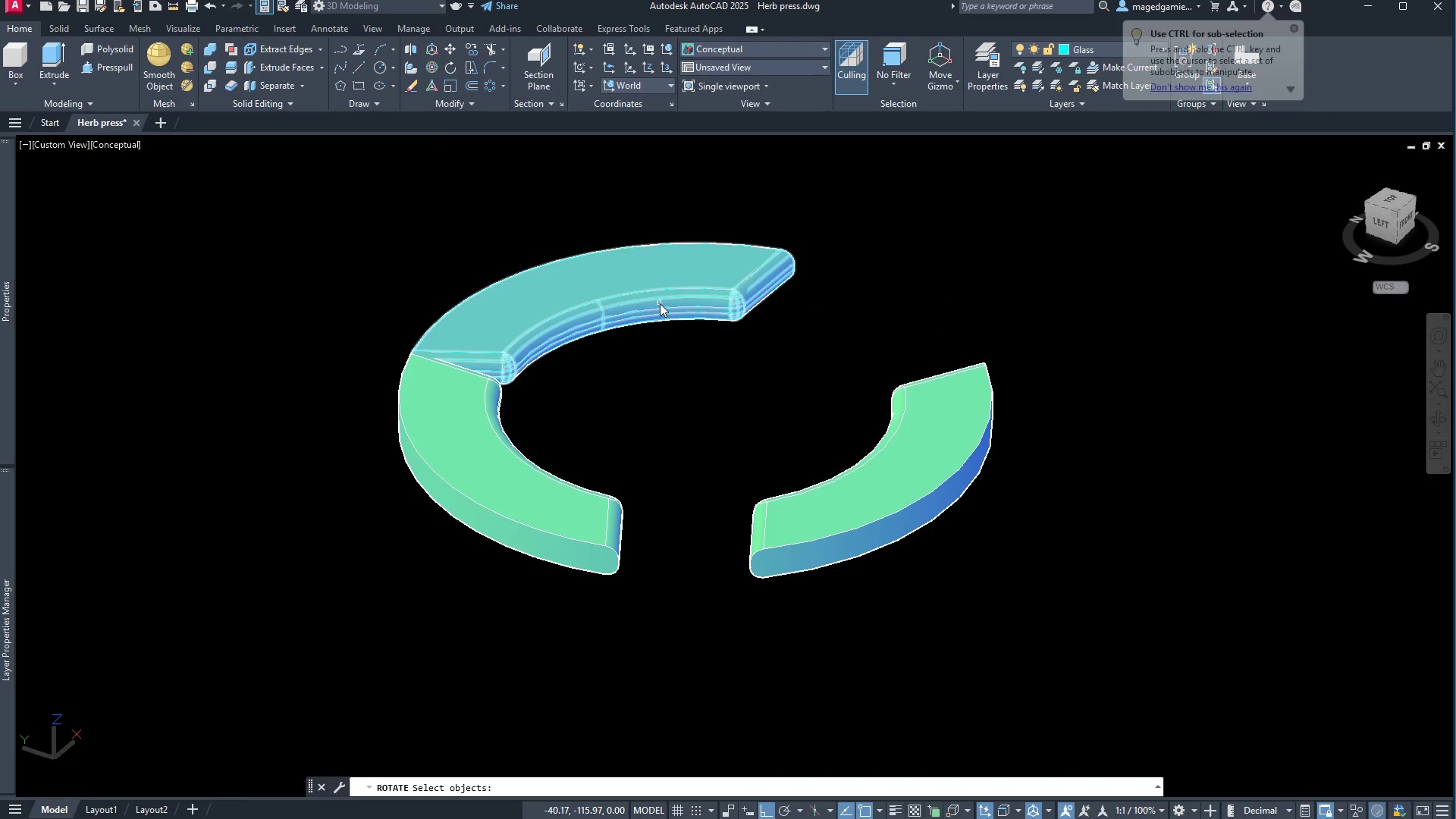 
left_click([660, 299])
 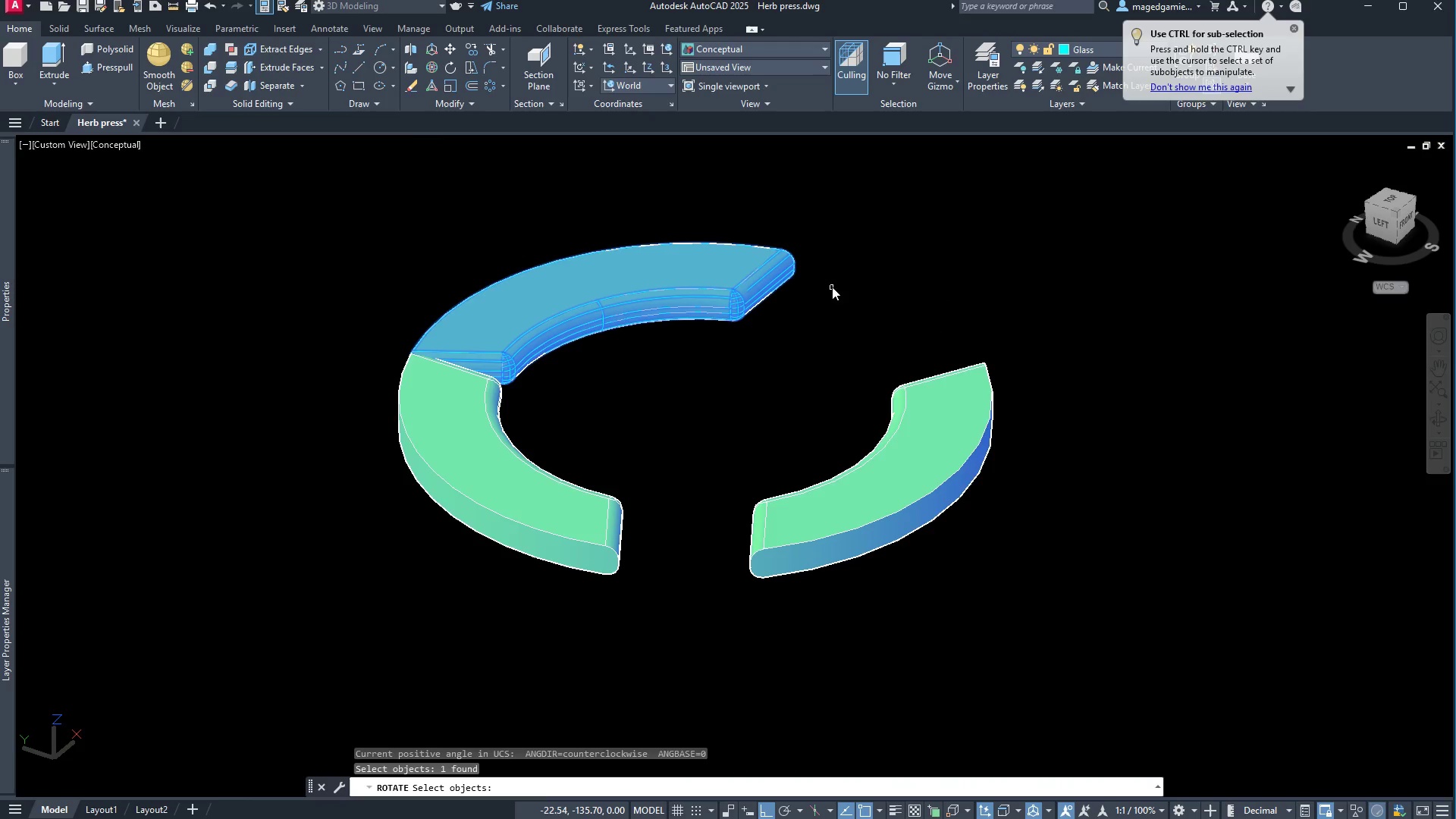 
right_click([834, 287])
 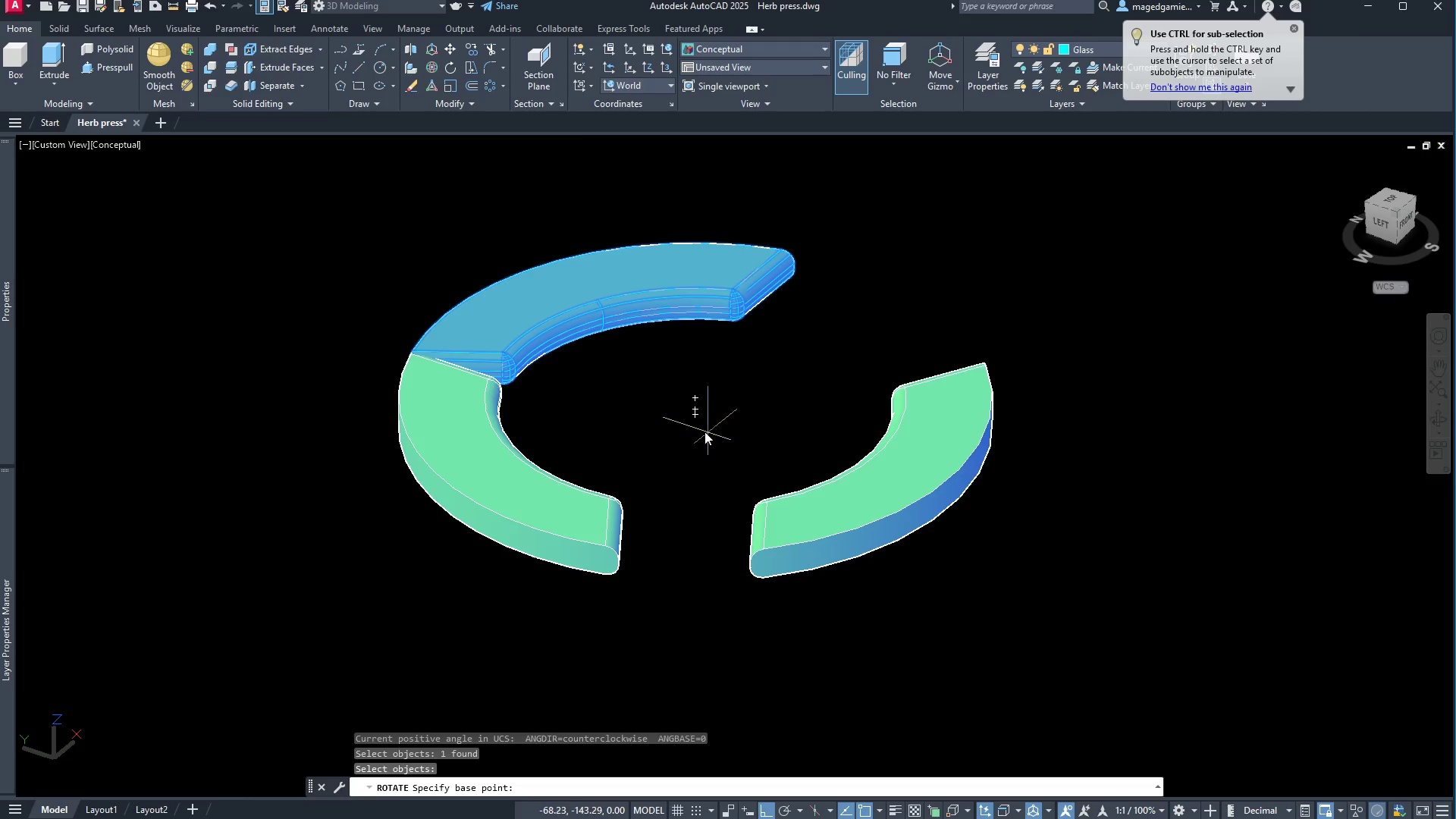 
left_click([693, 419])
 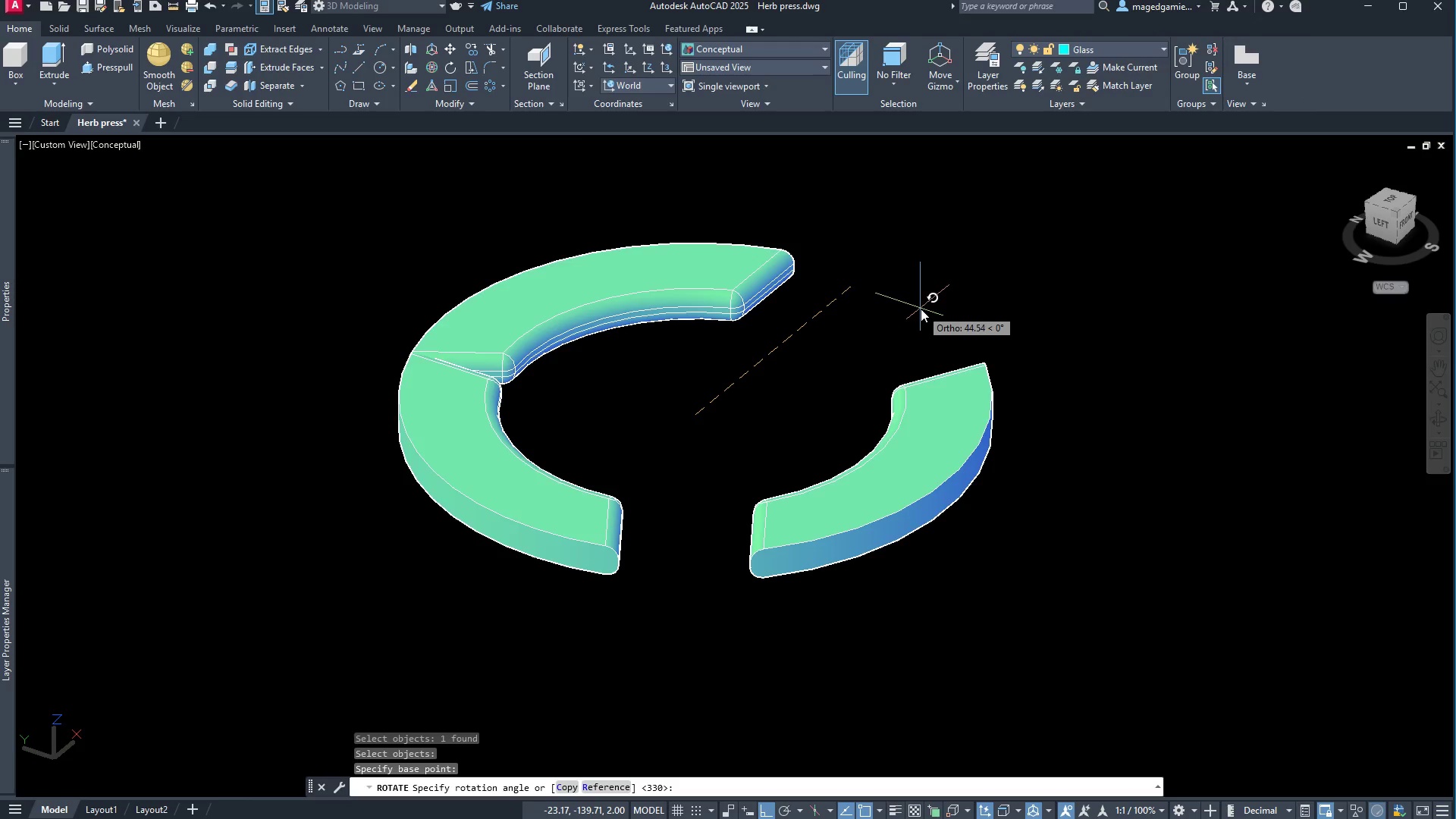 
type(-30)
 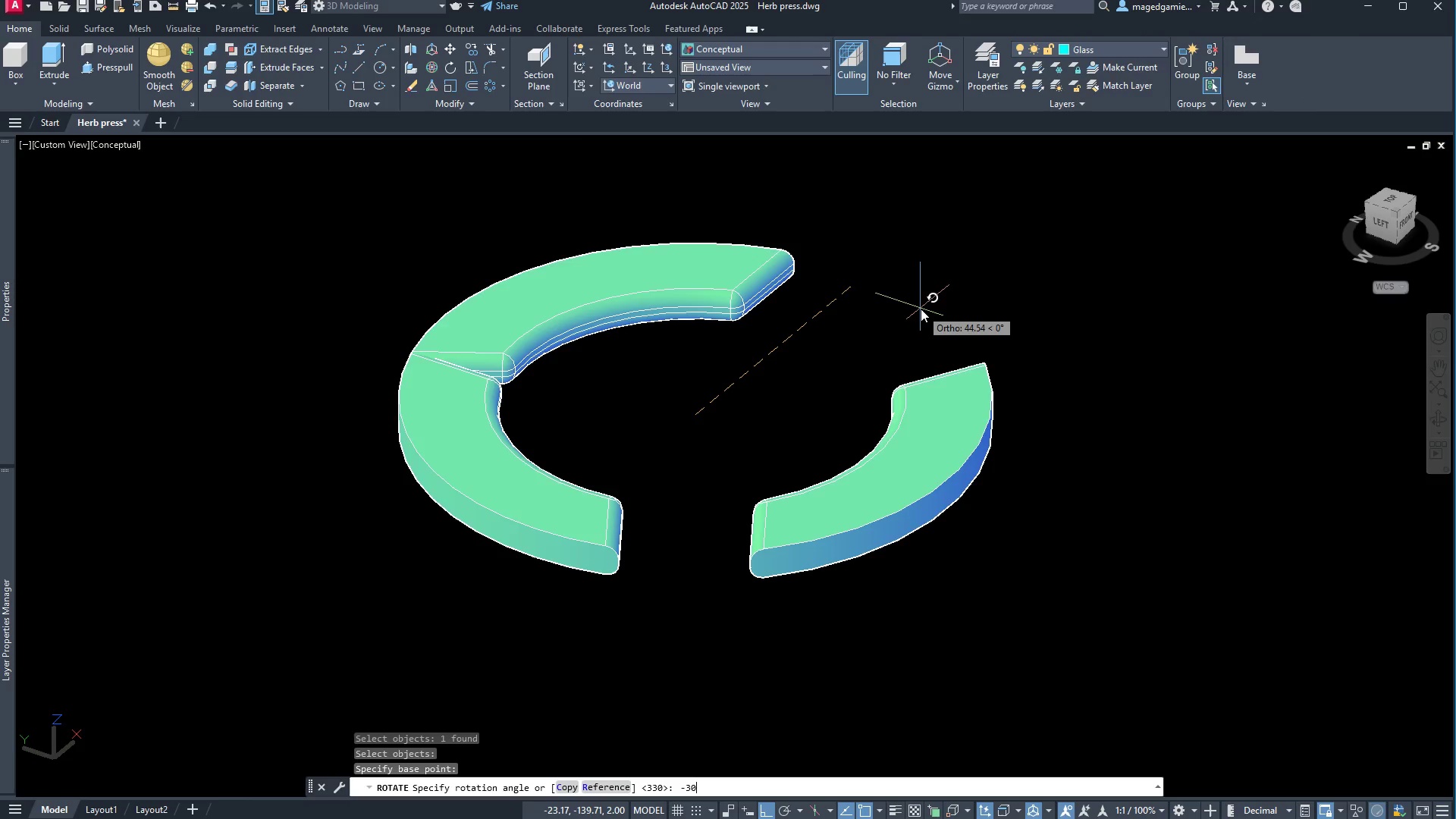 
key(Enter)
 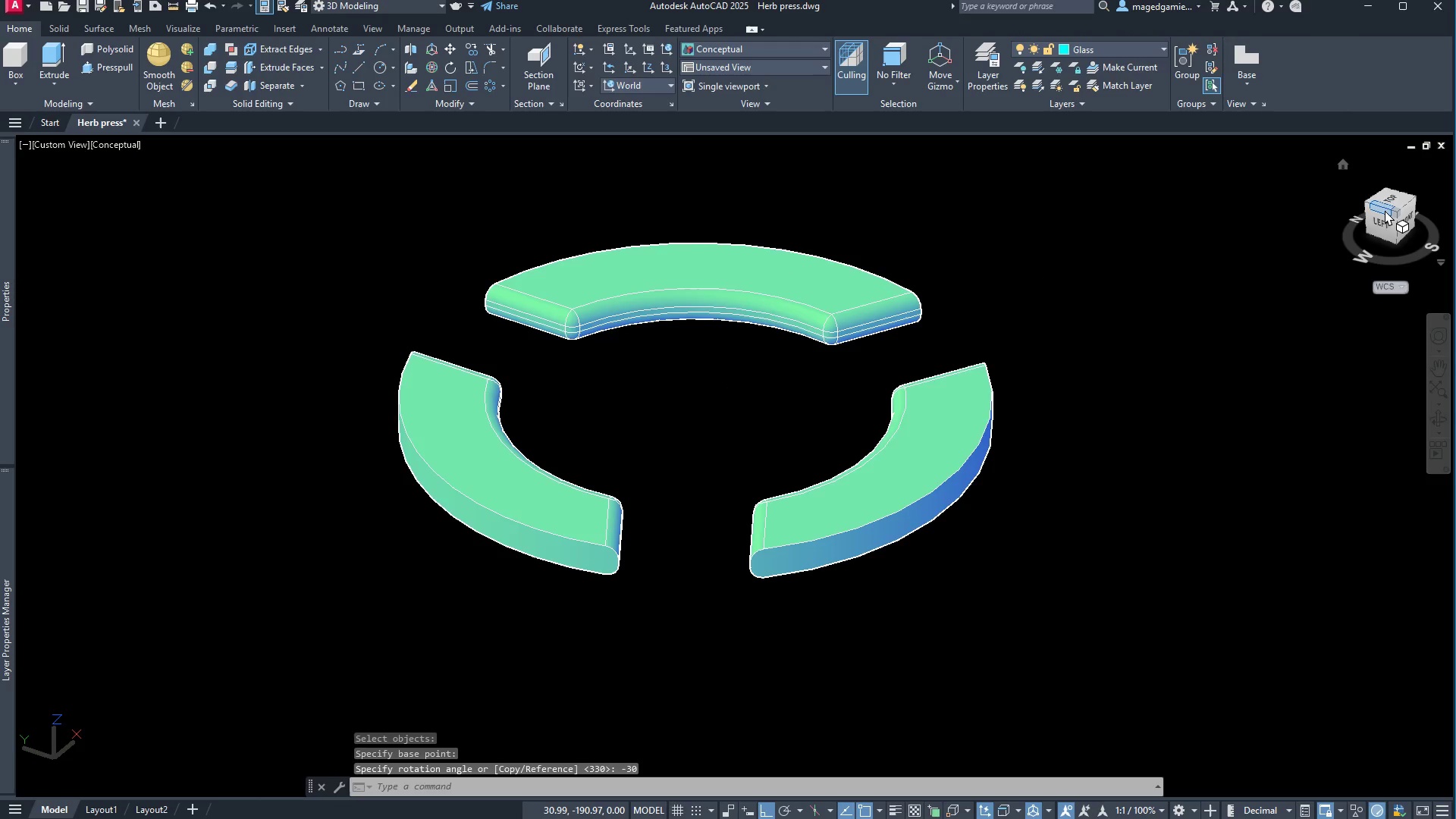 
left_click([1392, 199])
 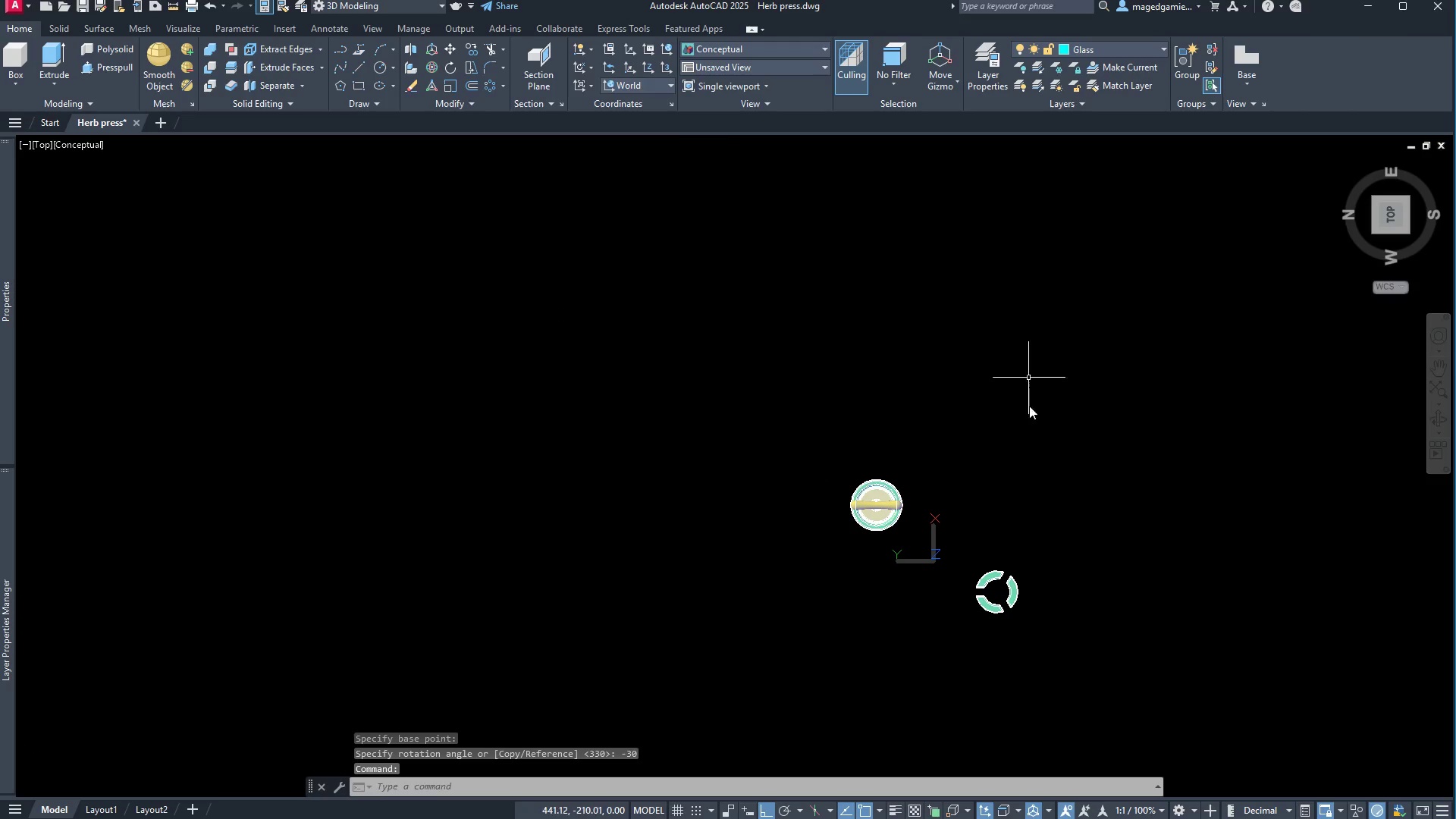 
scroll: coordinate [1018, 594], scroll_direction: up, amount: 6.0
 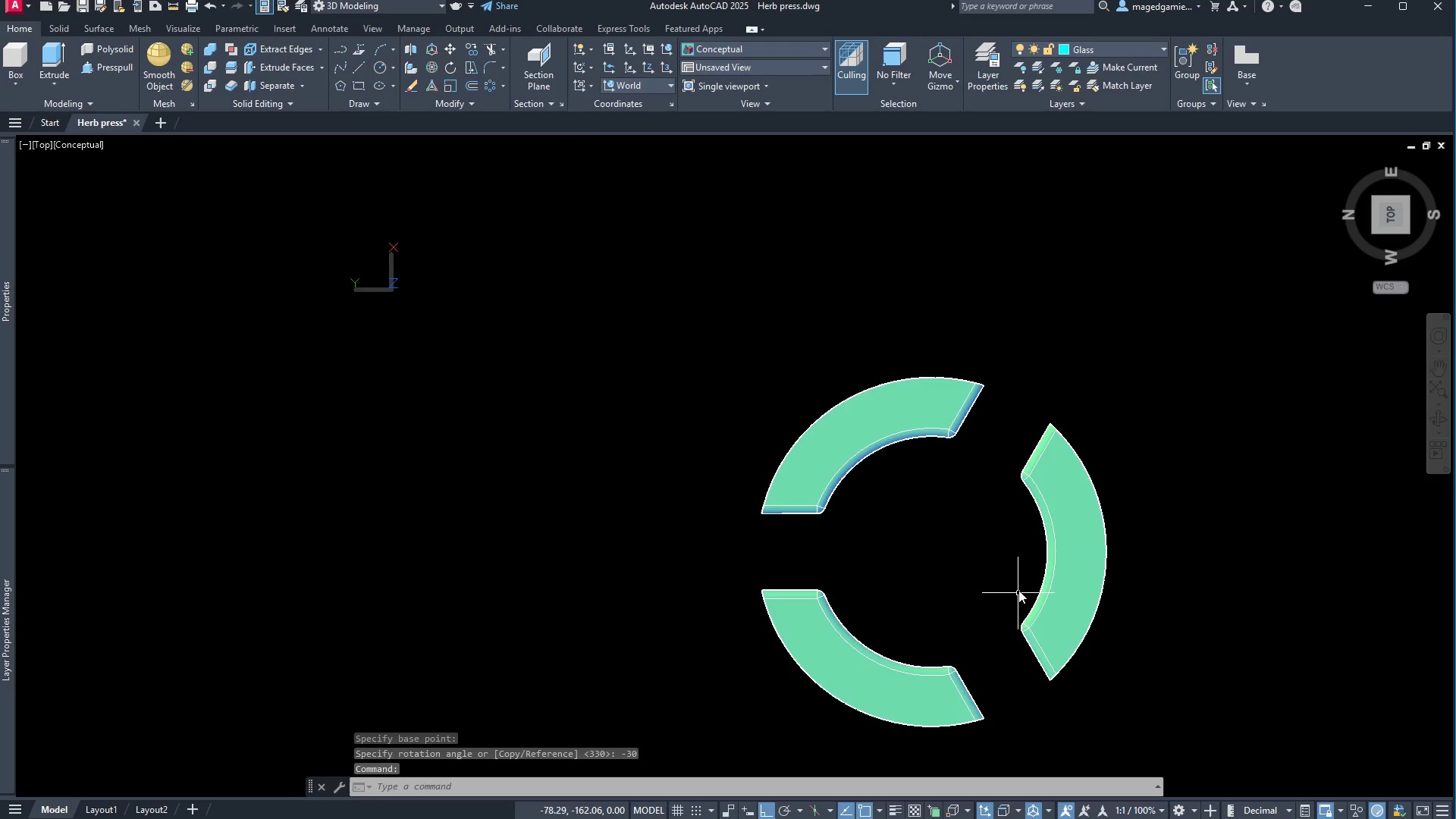 
scroll: coordinate [741, 558], scroll_direction: down, amount: 4.0
 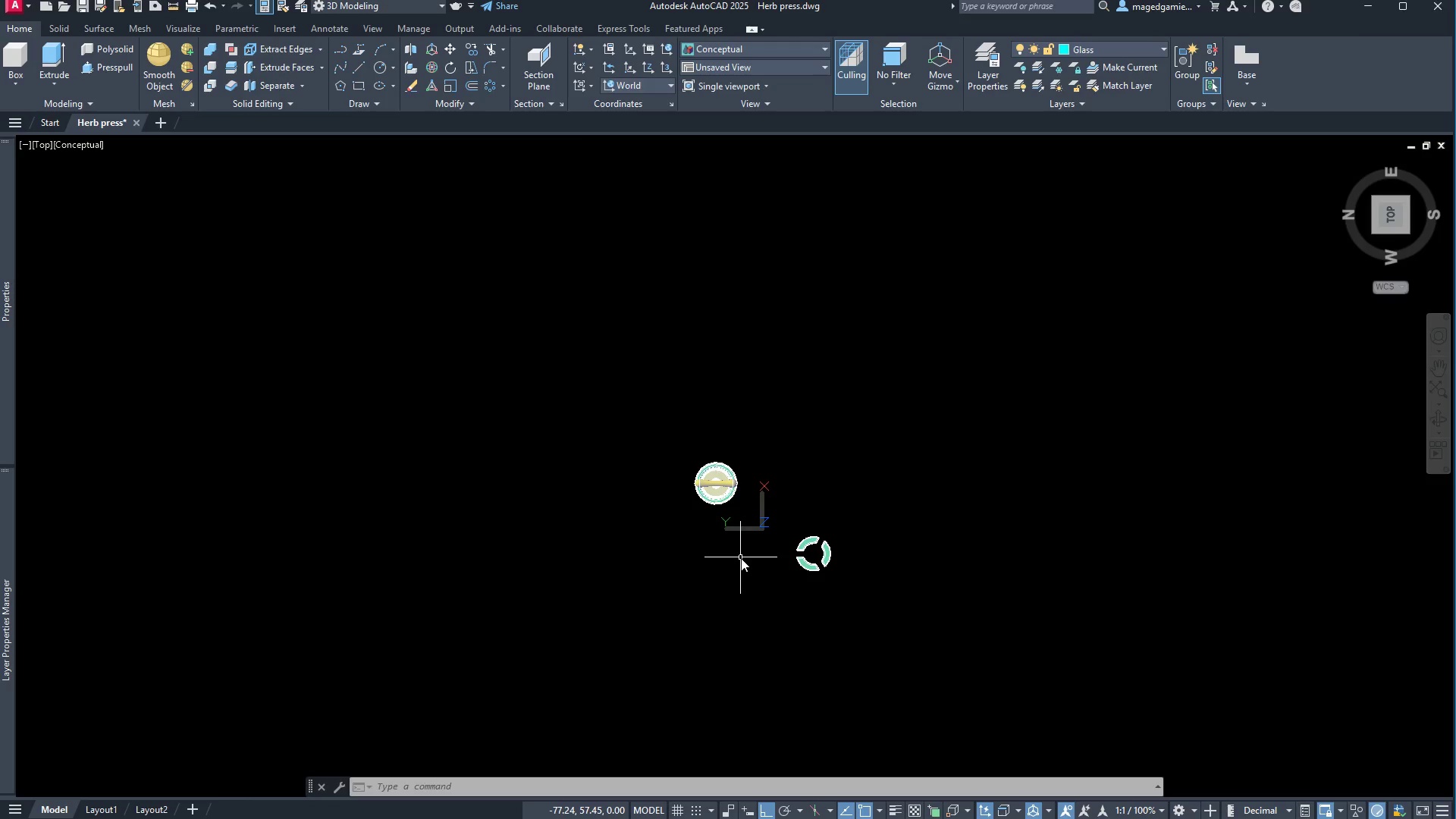 
scroll: coordinate [741, 558], scroll_direction: up, amount: 1.0
 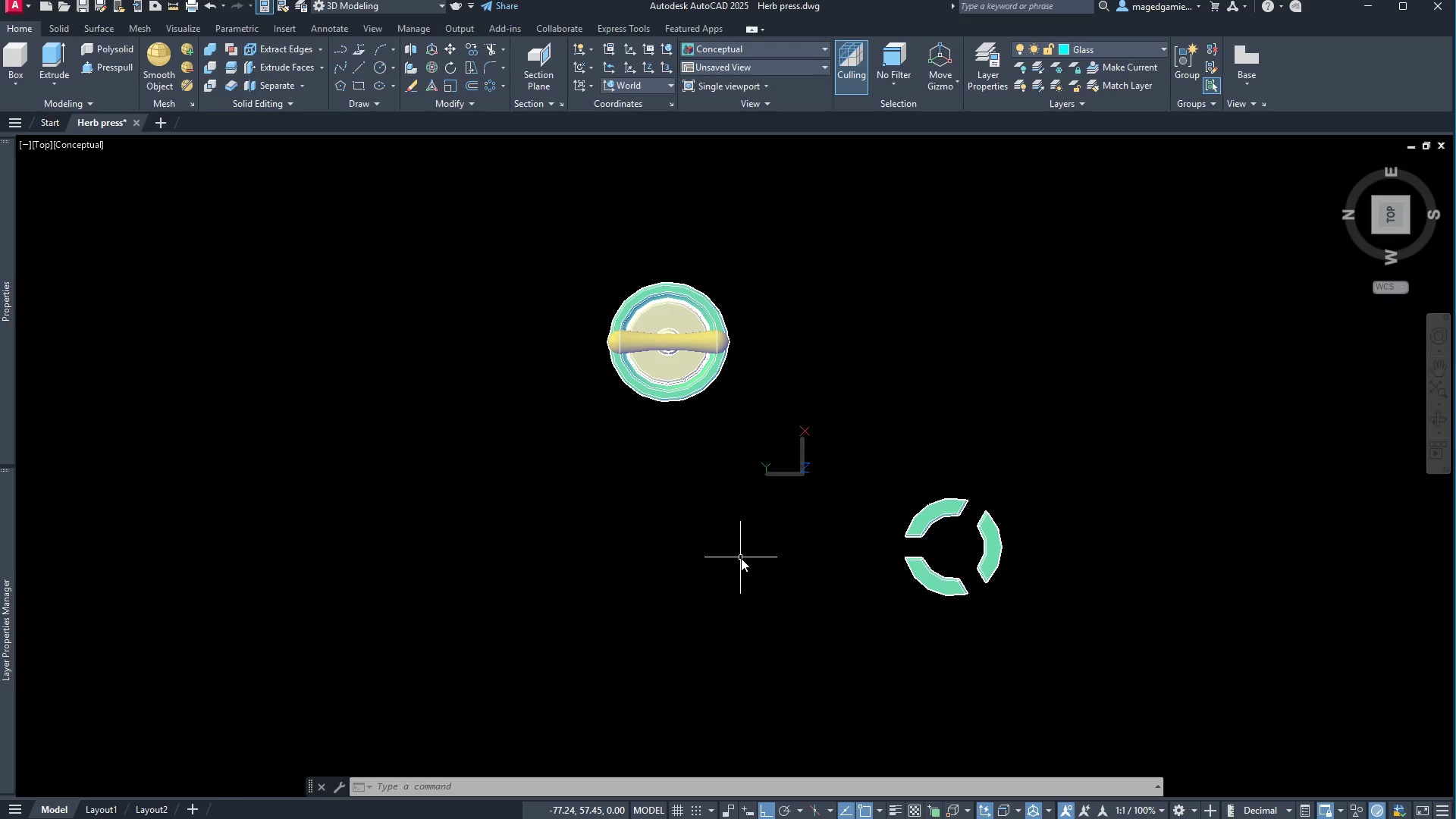 
wait(7.55)
 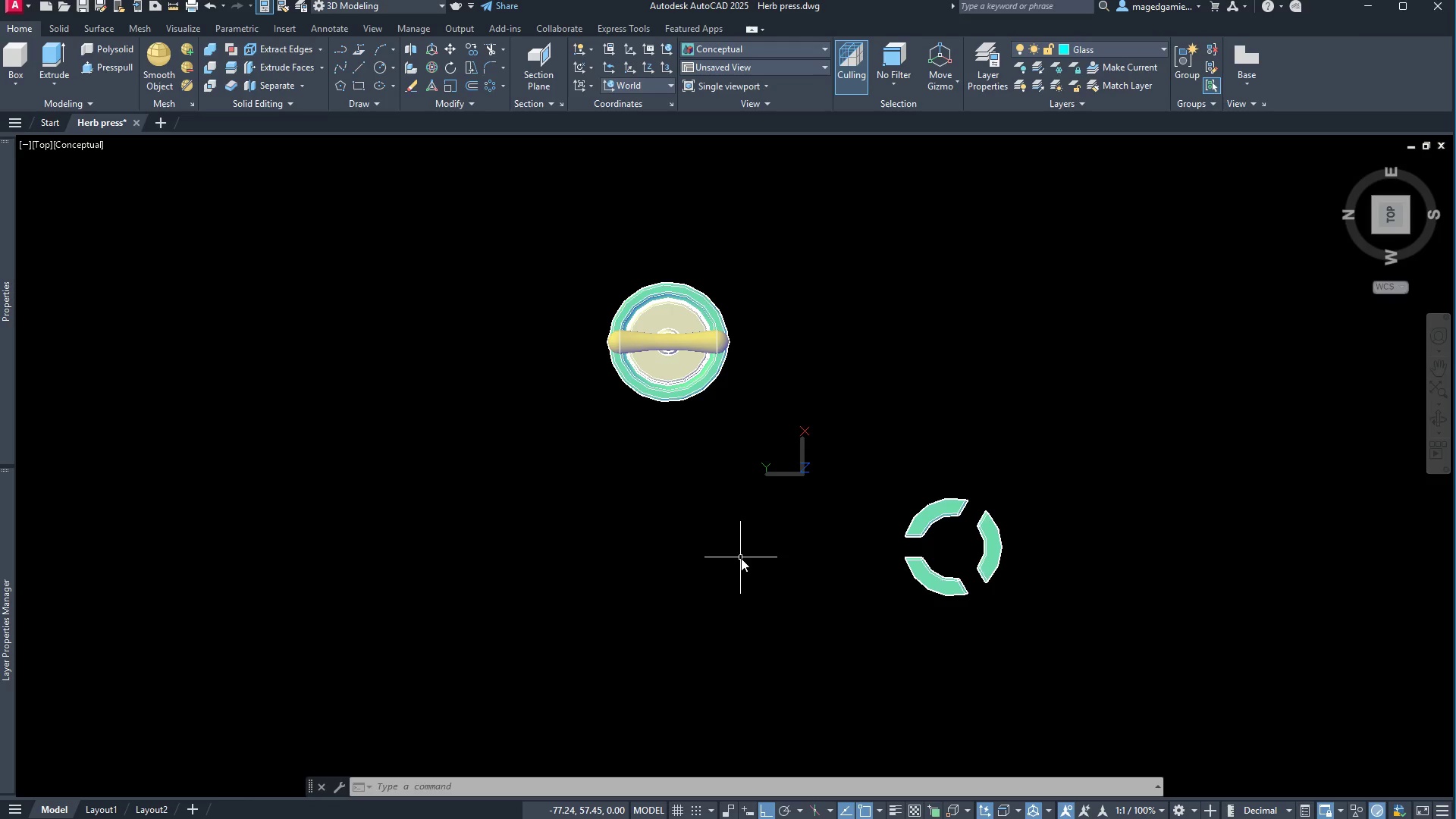 
left_click([1121, 48])
 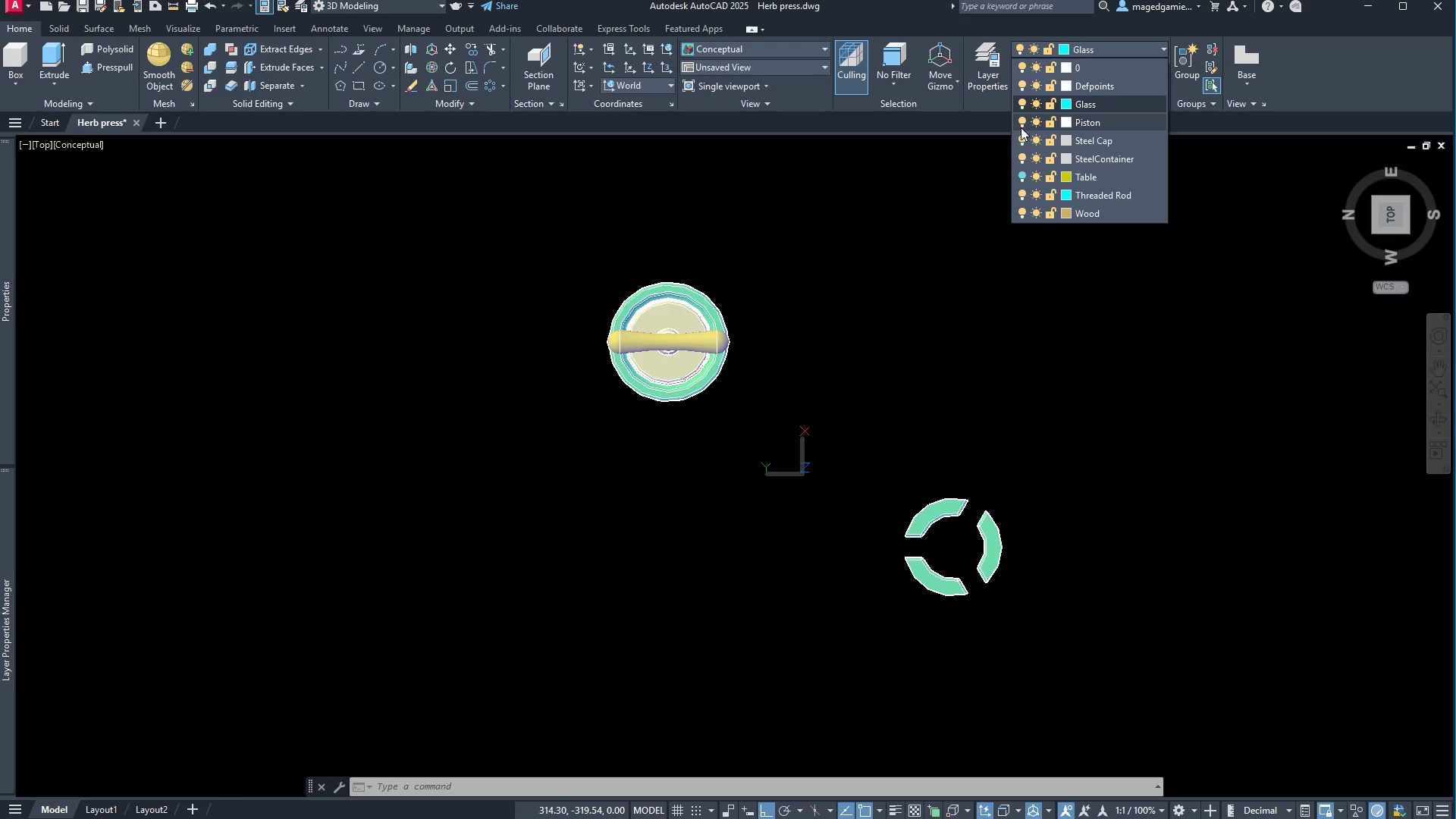 
left_click([1021, 118])
 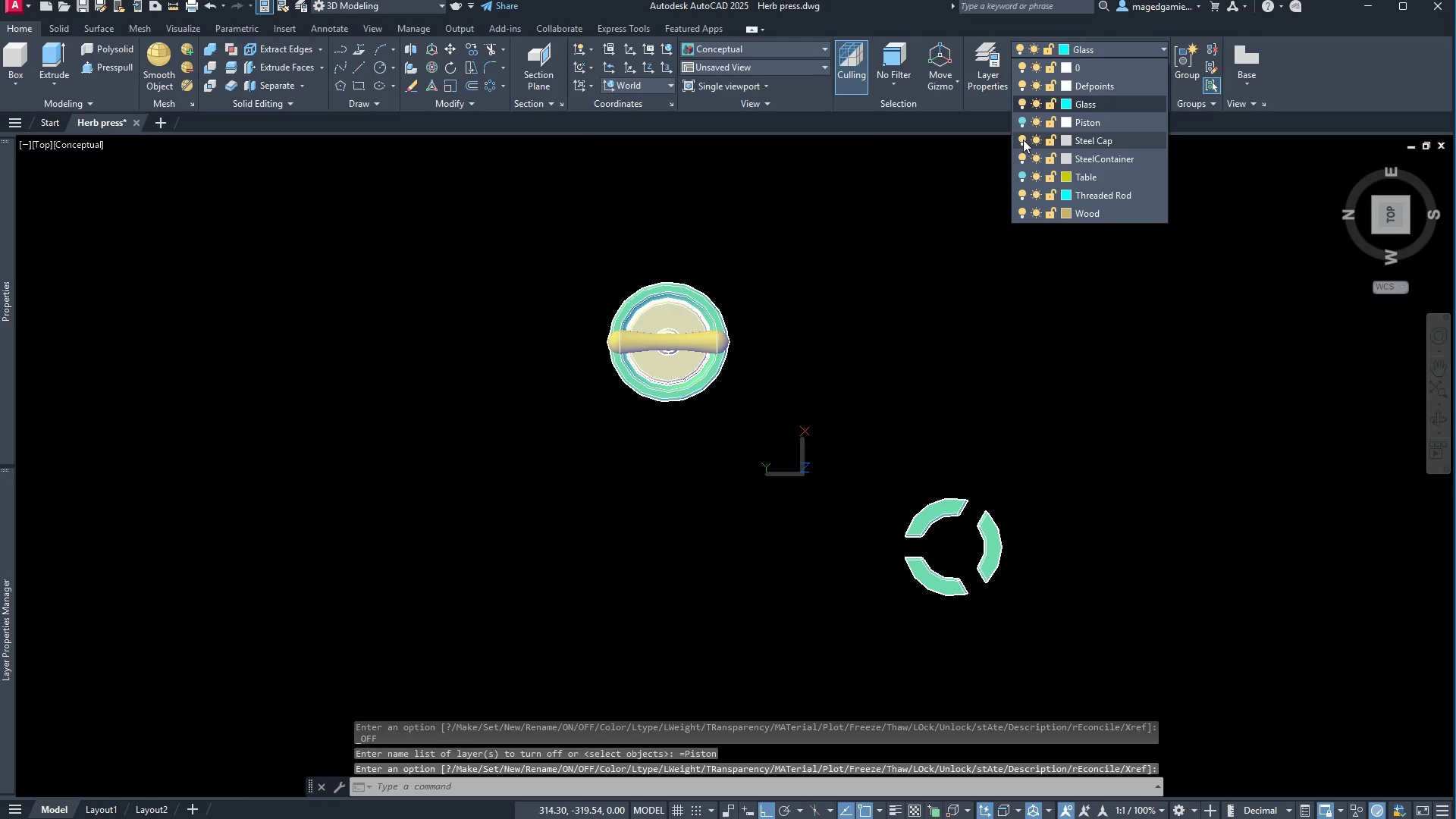 
left_click([1023, 140])
 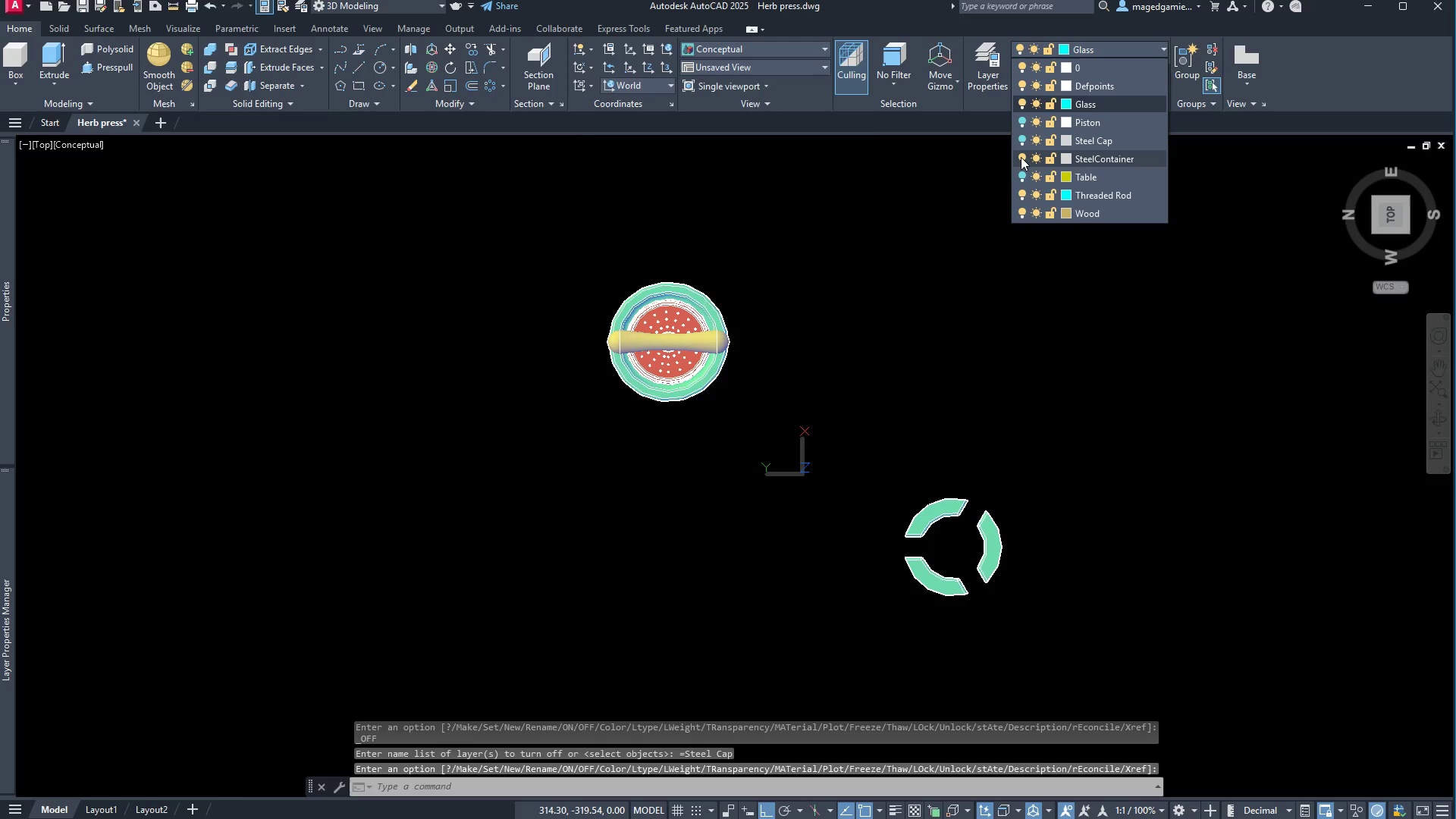 
left_click([1021, 157])
 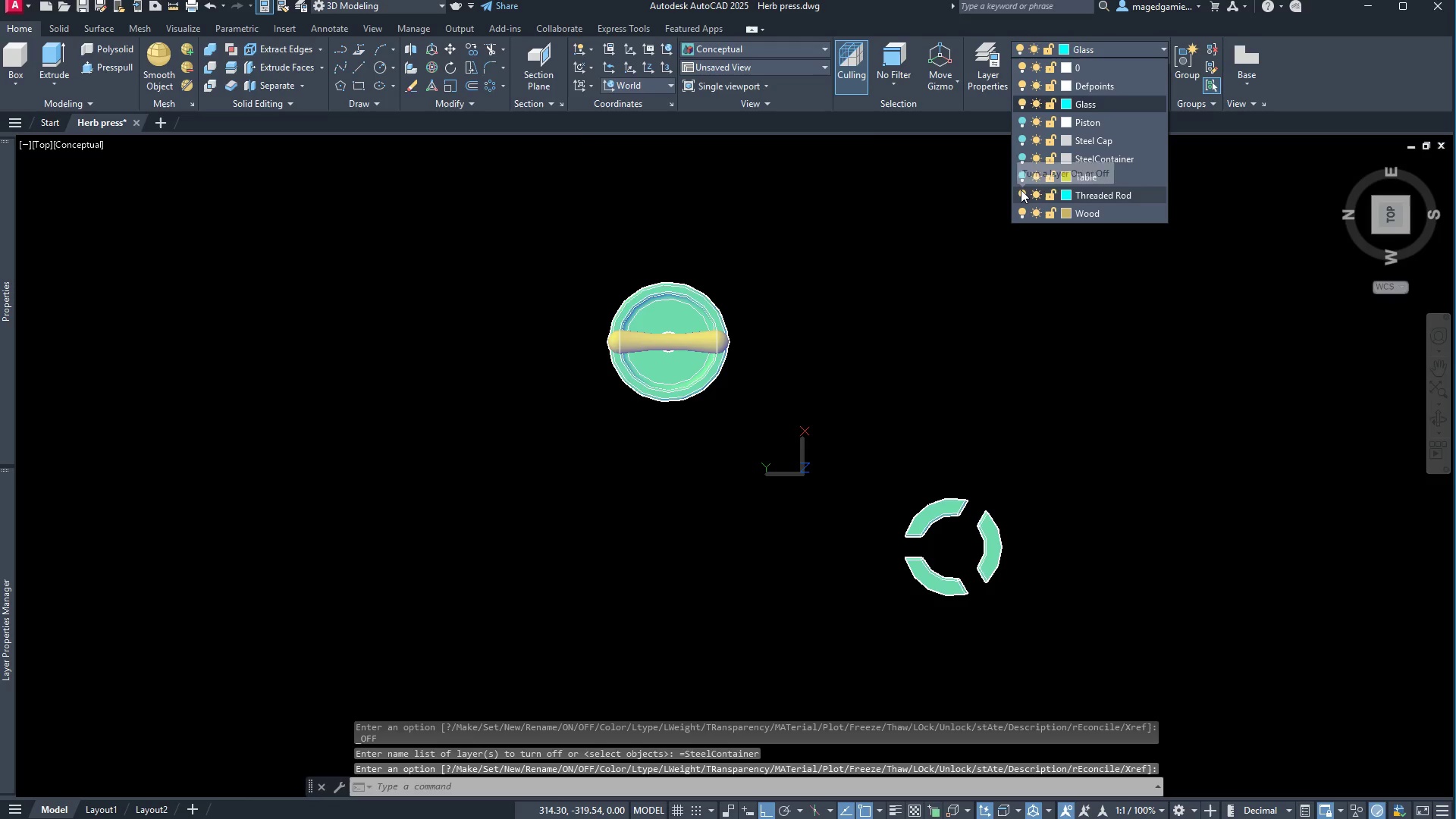 
left_click([1021, 190])
 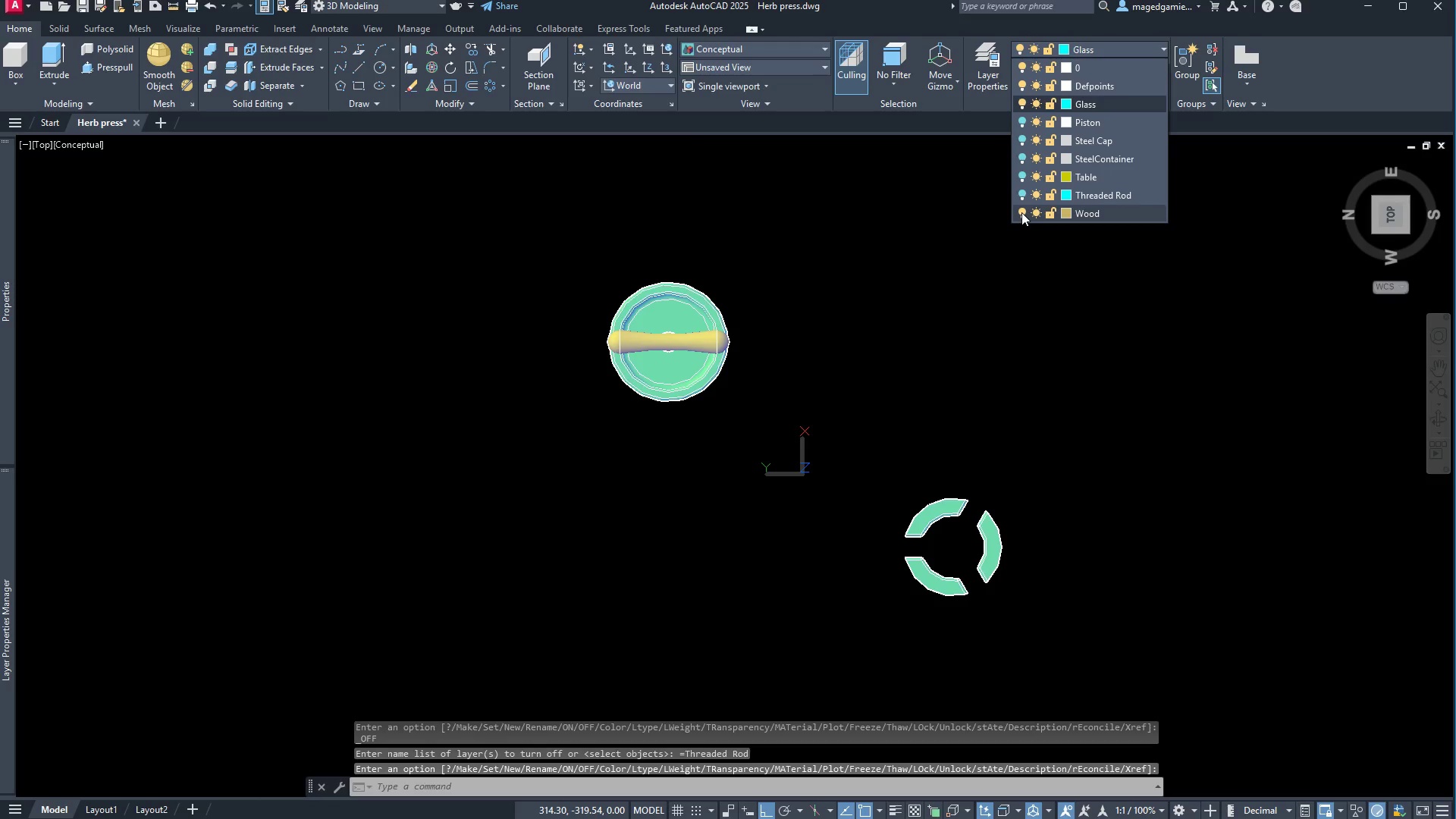 
left_click([1021, 212])
 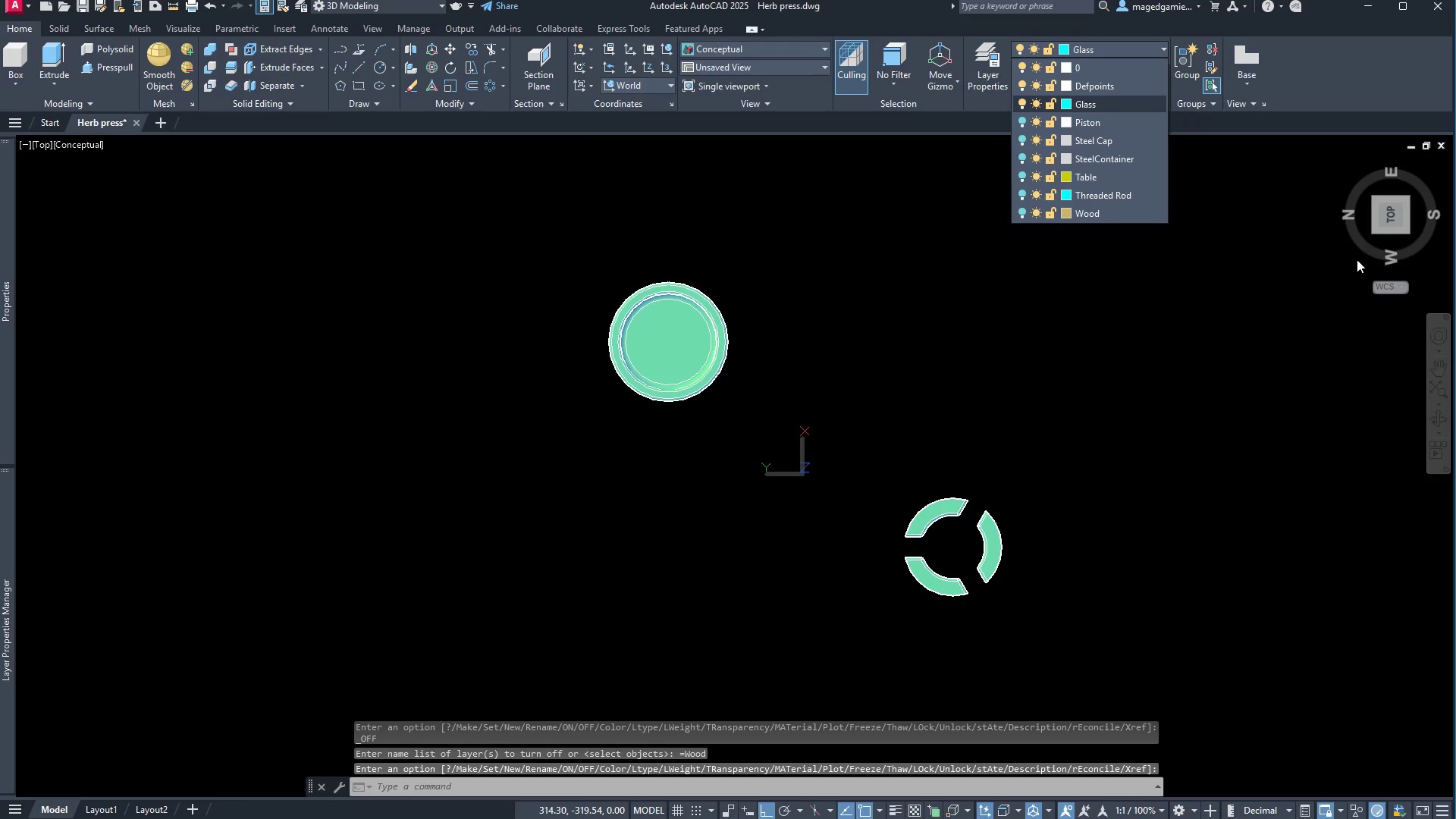 
left_click([1257, 291])
 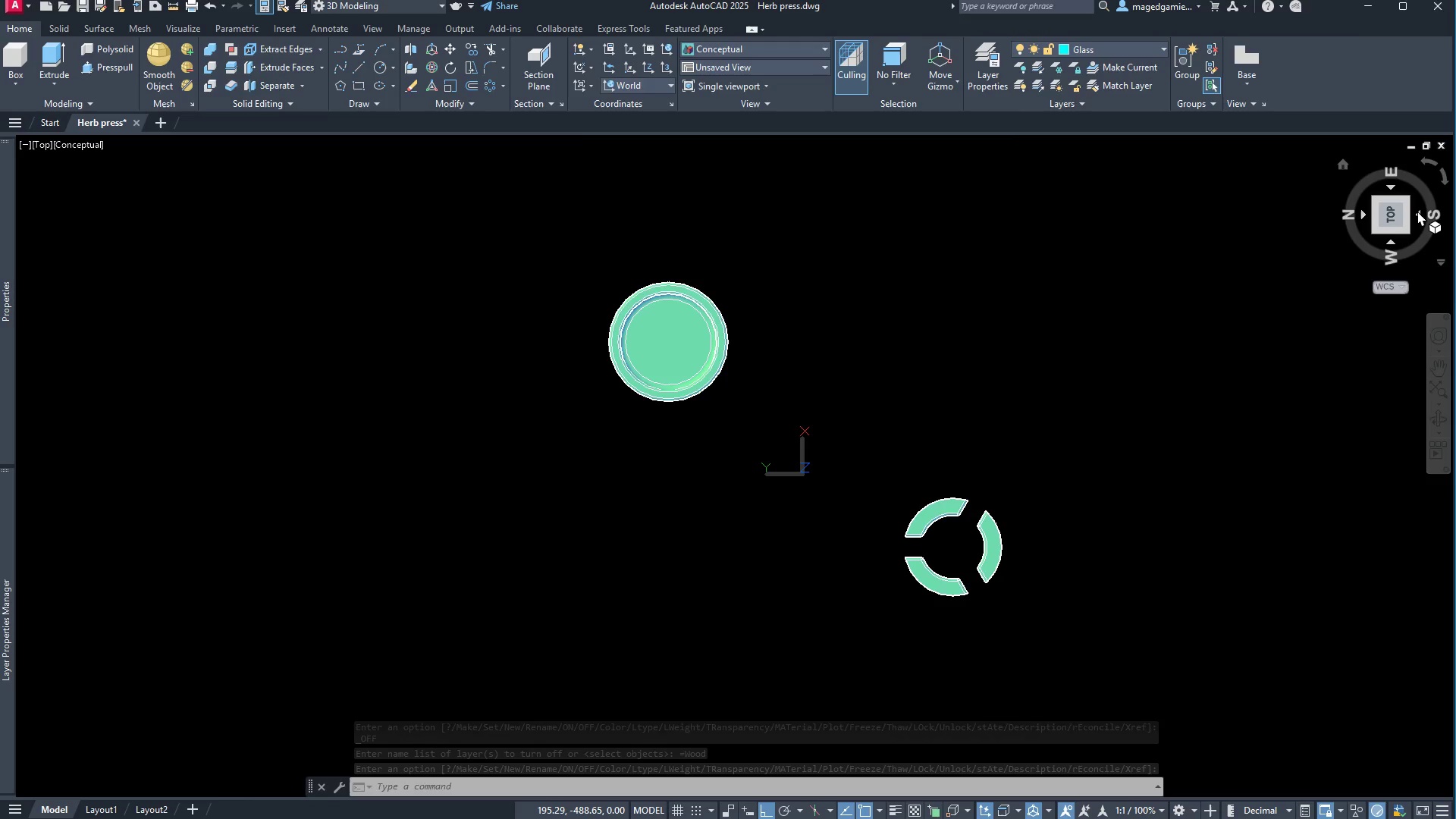 
left_click([1417, 212])
 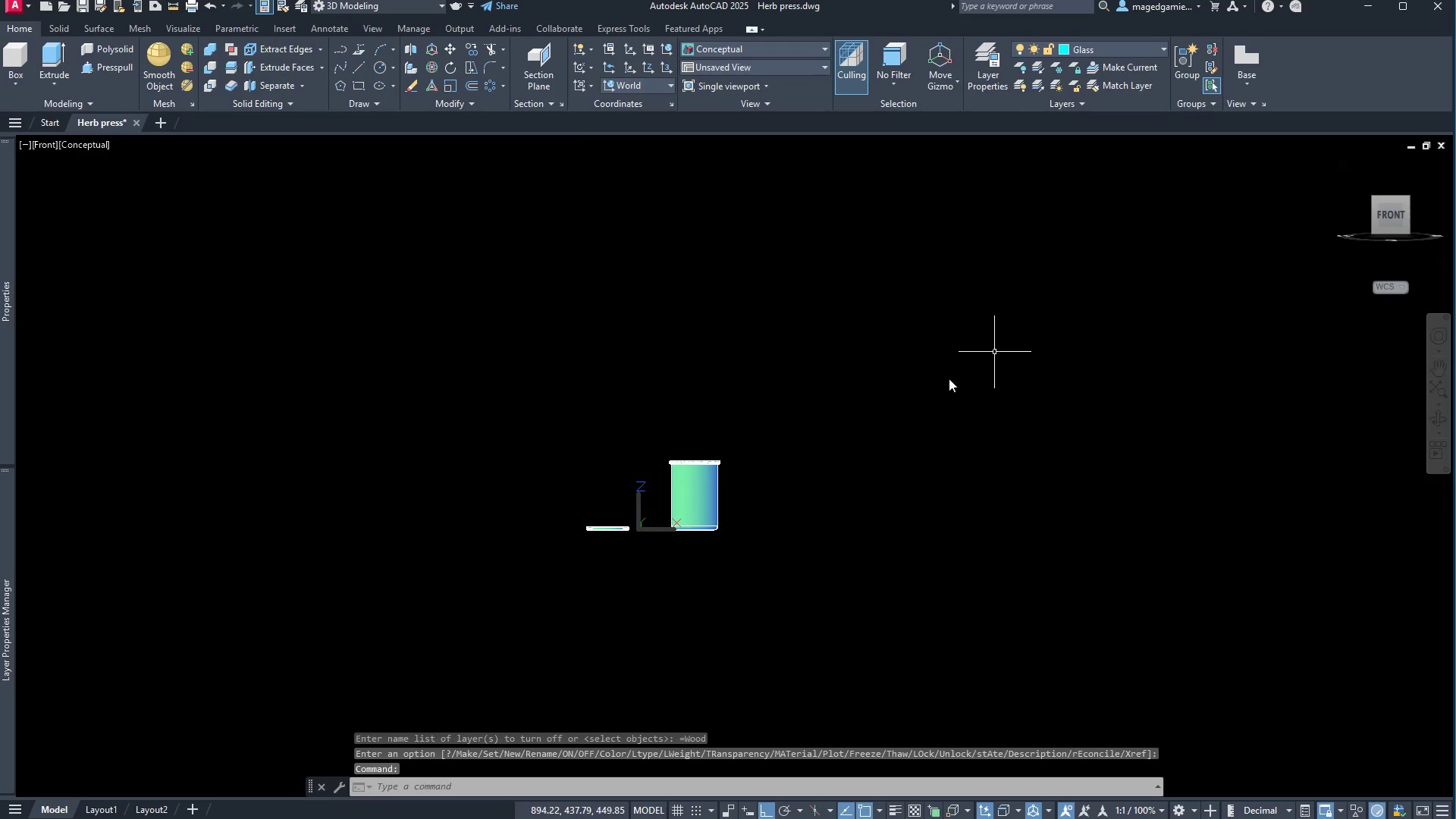 
scroll: coordinate [709, 507], scroll_direction: up, amount: 5.0
 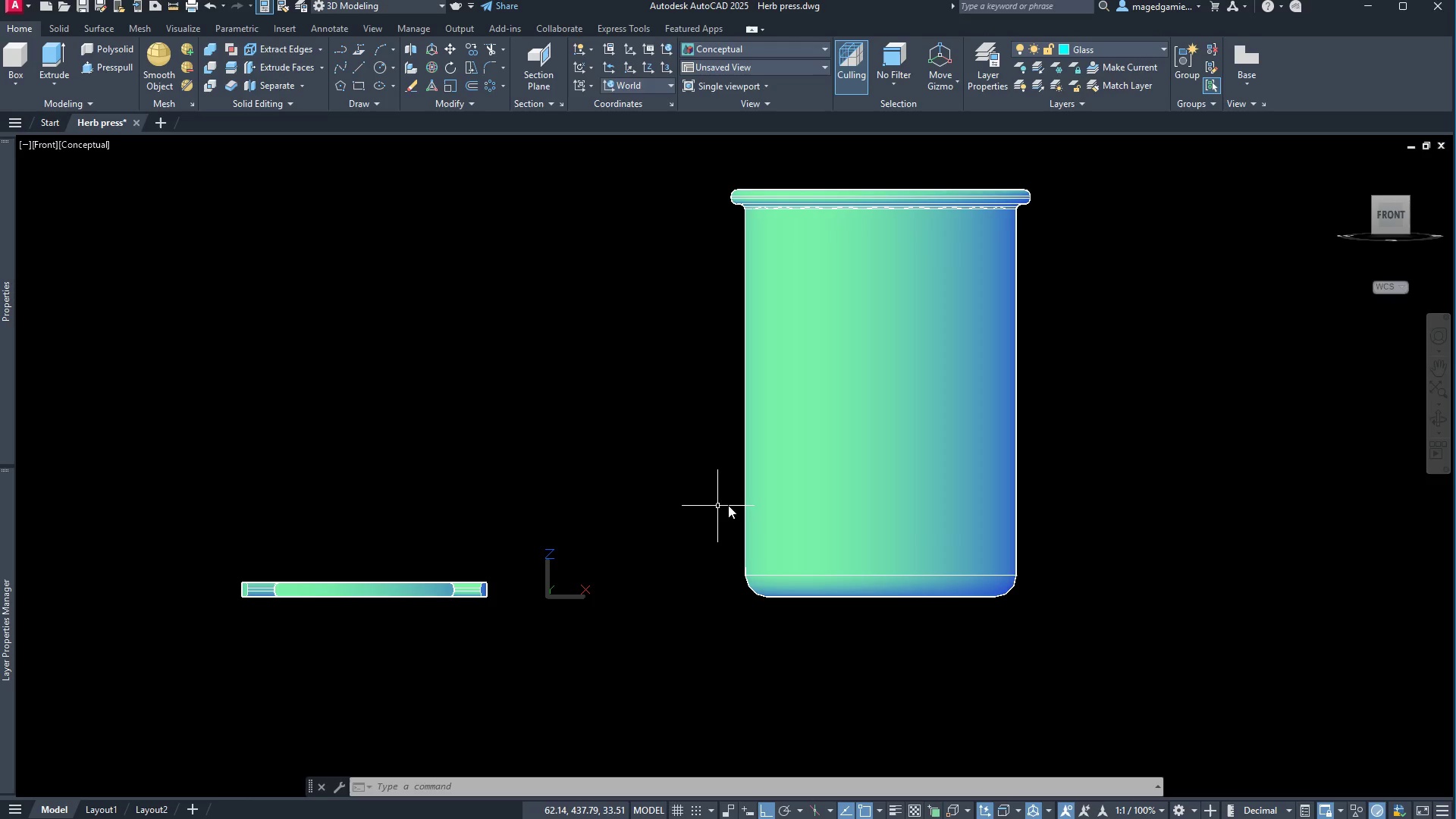 
wait(6.16)
 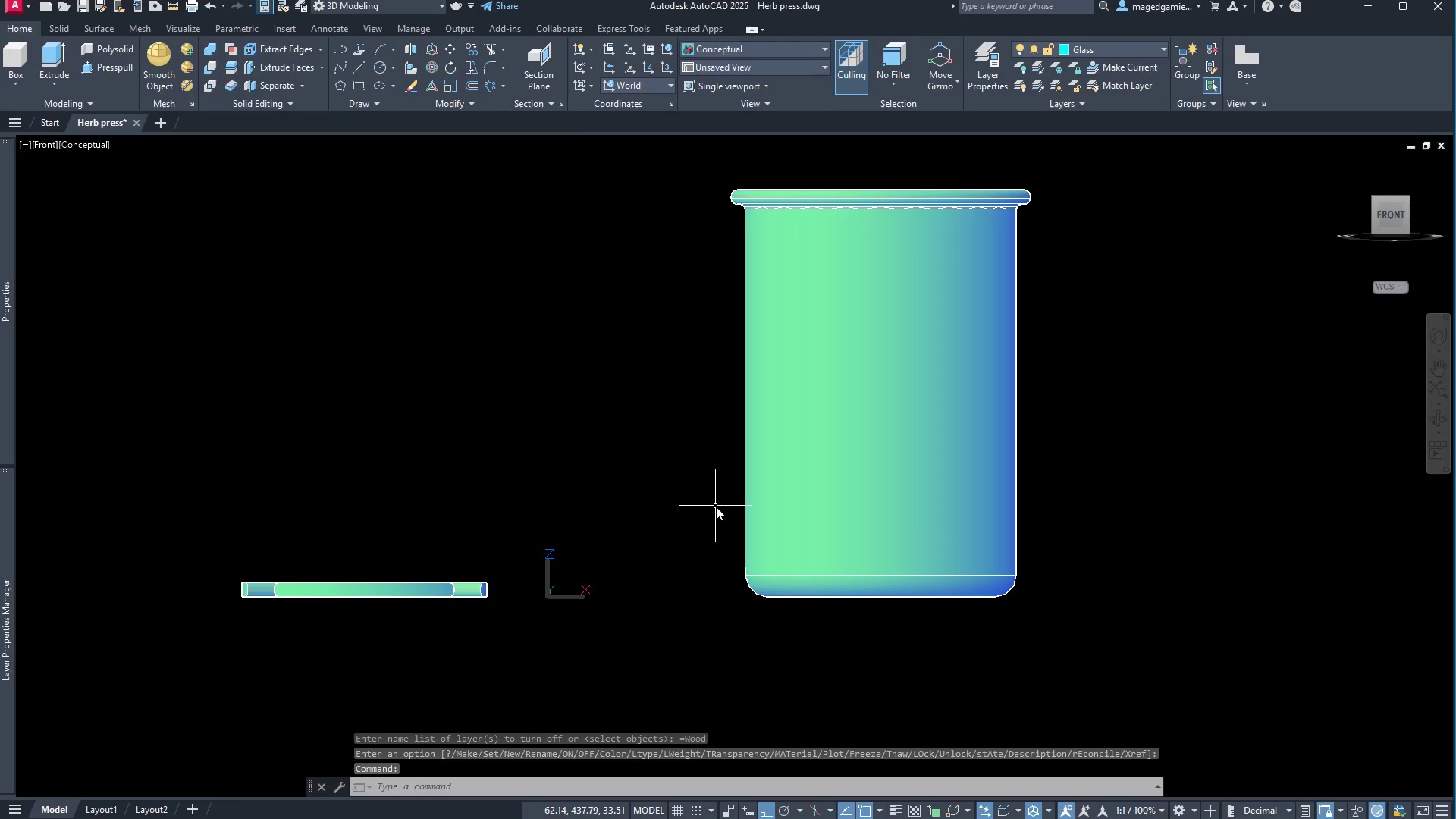 
left_click([788, 53])
 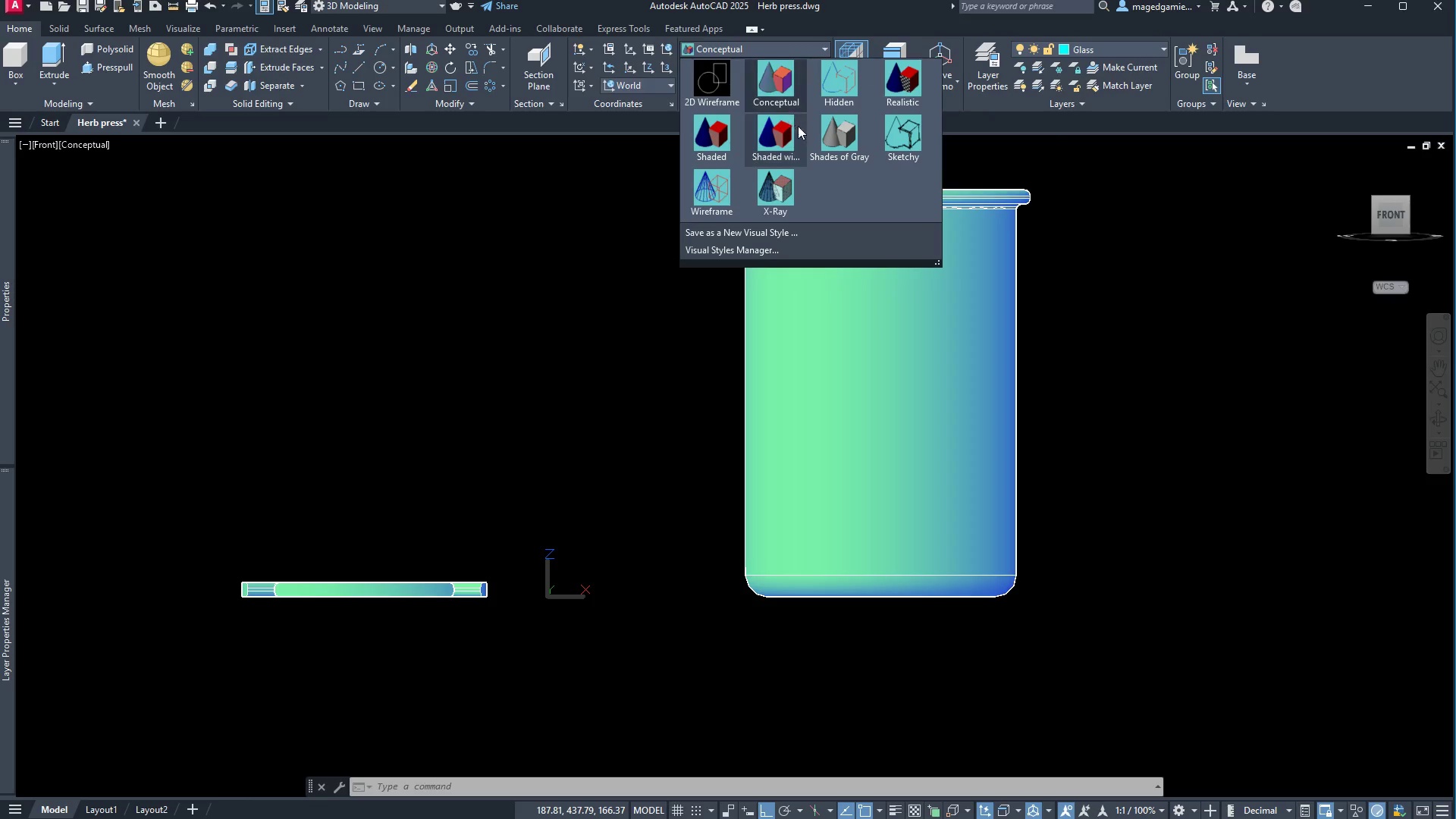 
left_click([718, 196])
 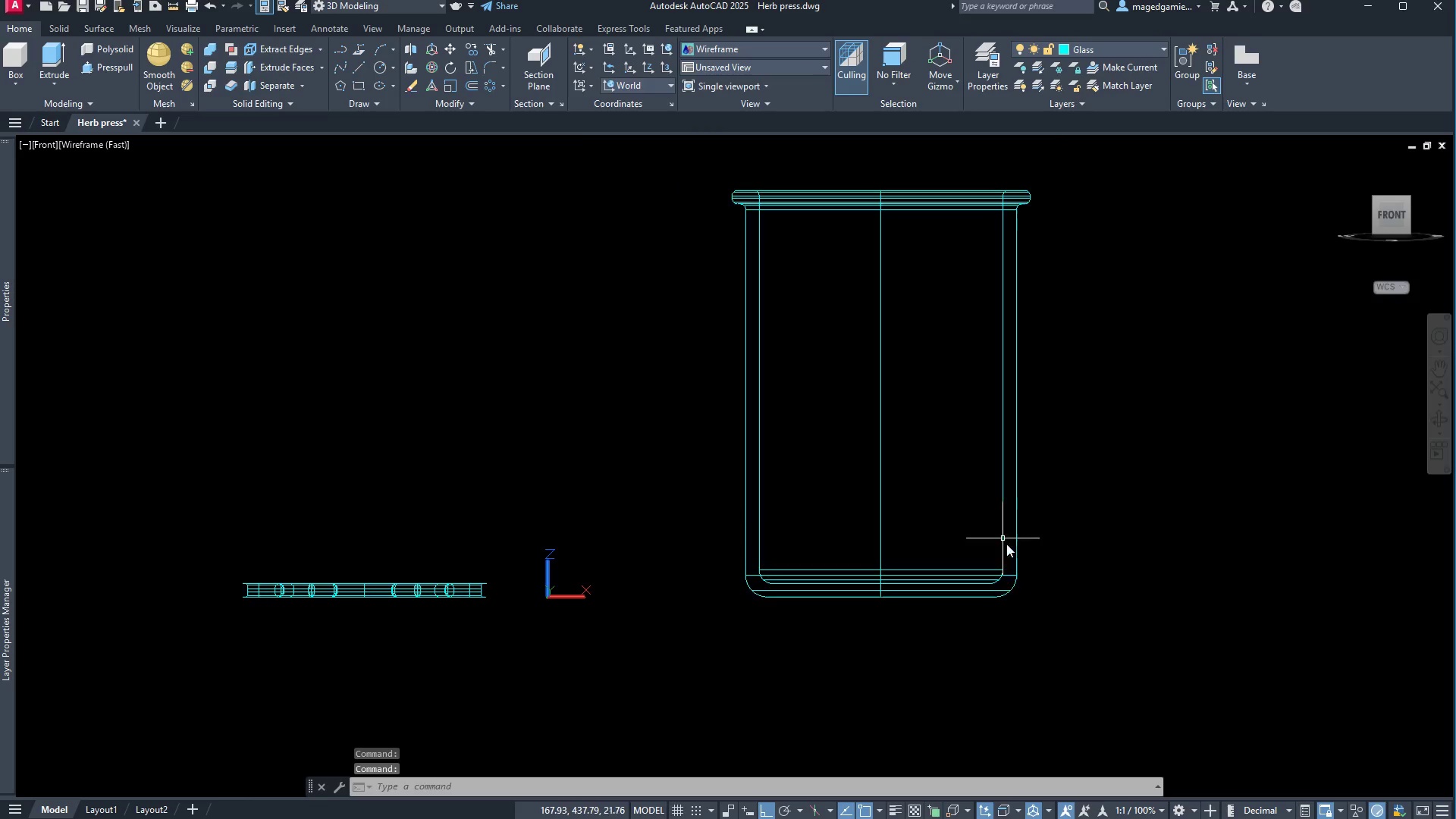 
scroll: coordinate [1030, 608], scroll_direction: up, amount: 3.0
 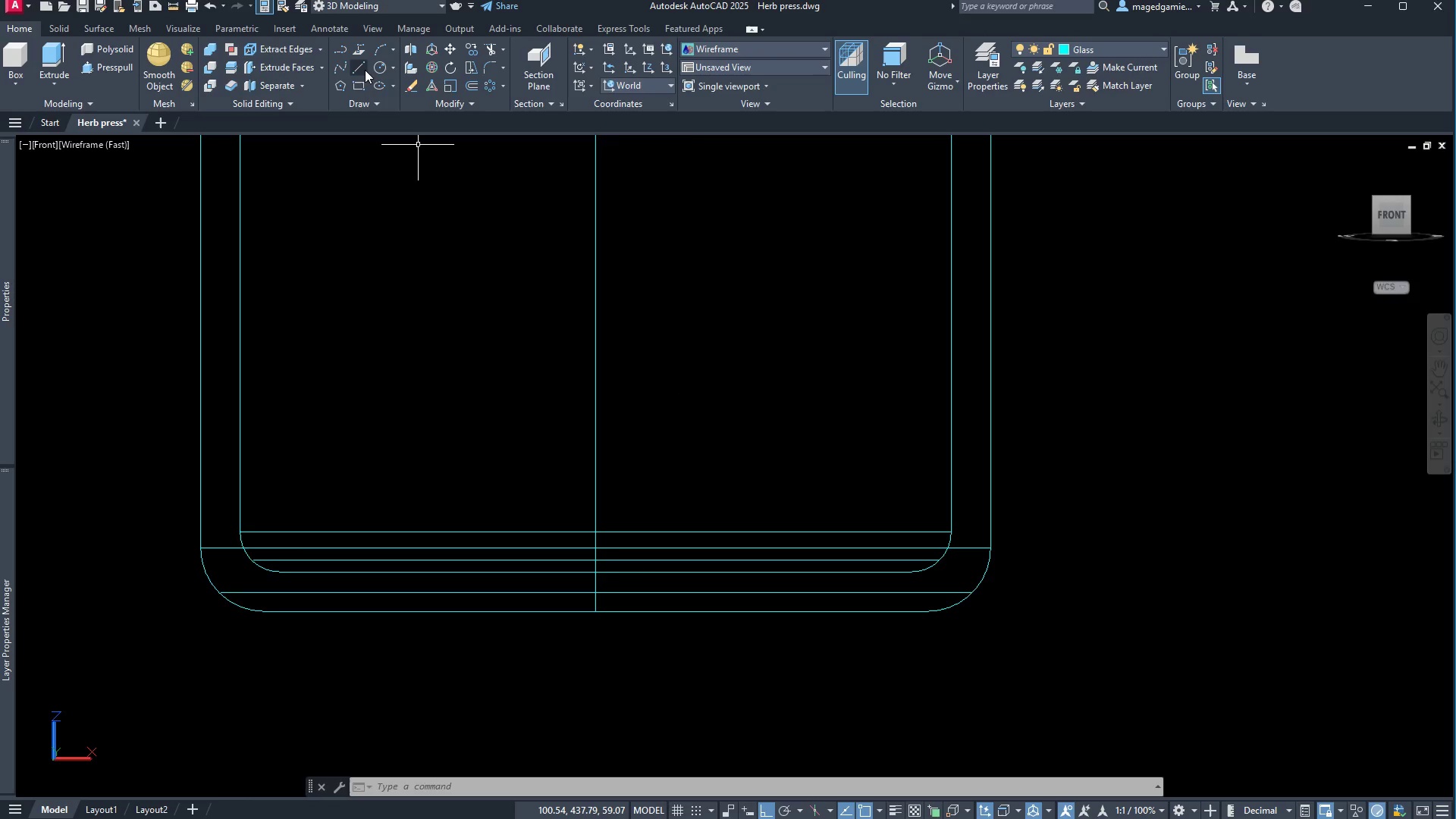 
left_click([356, 67])
 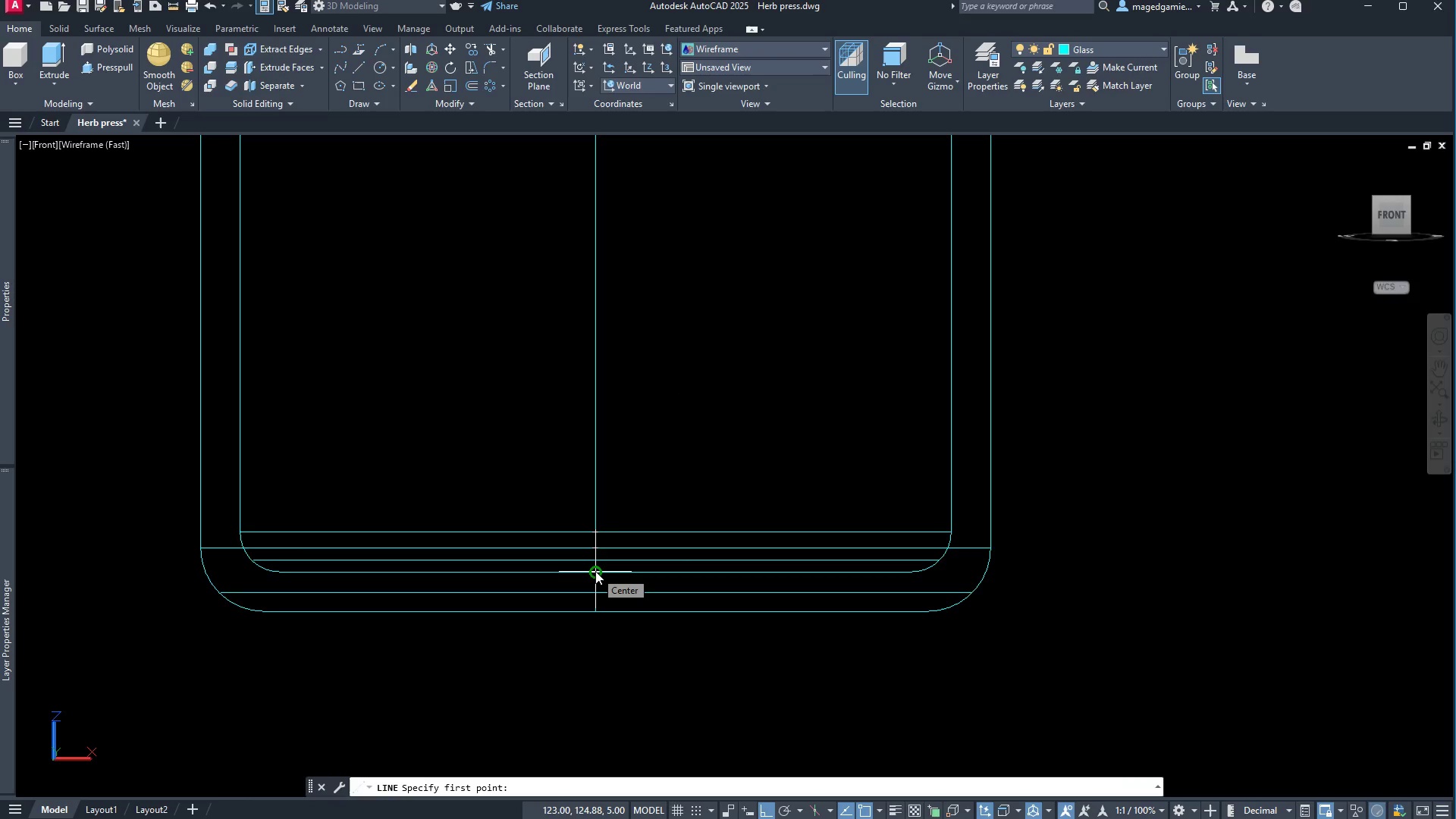 
wait(5.73)
 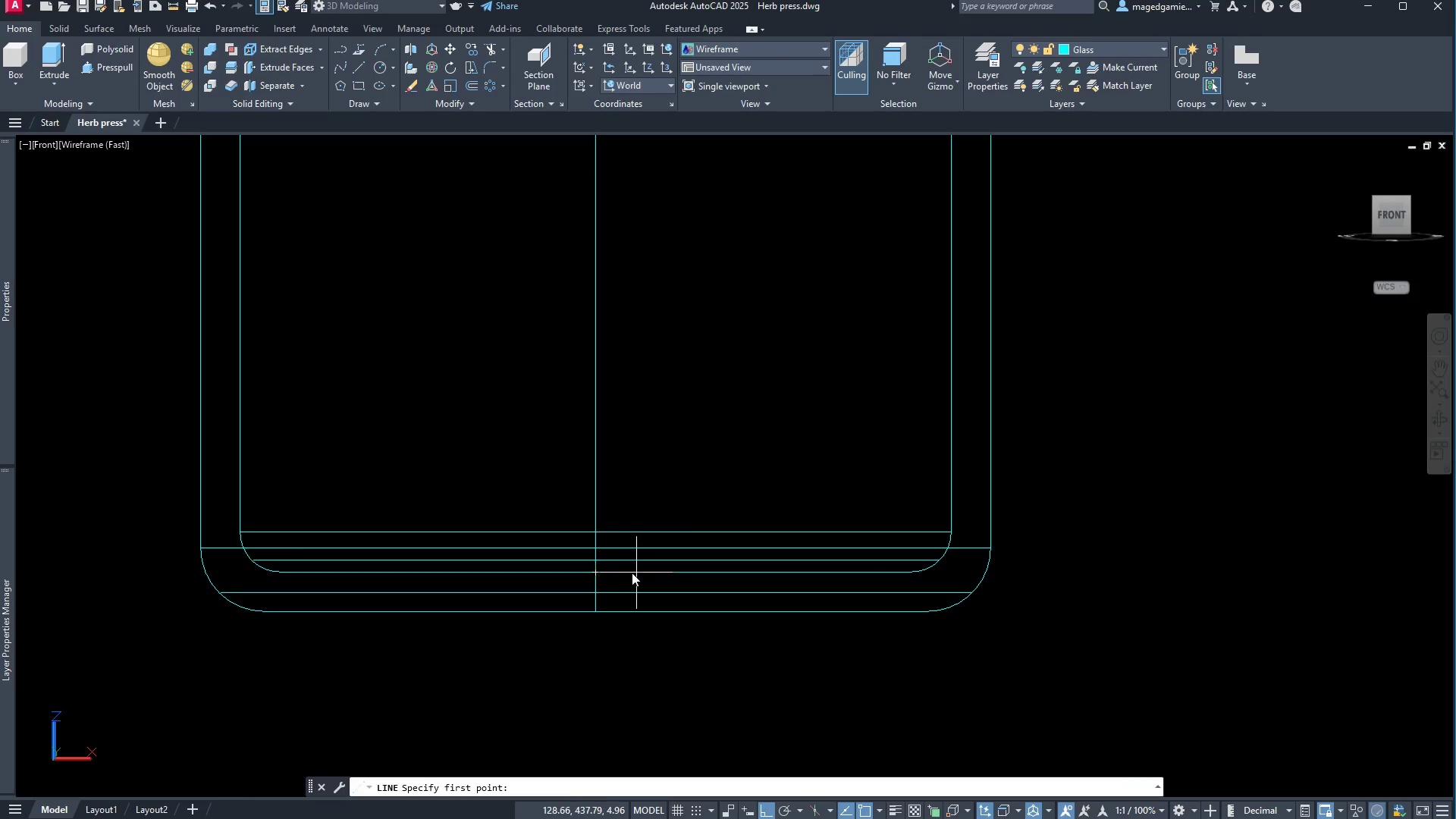 
scroll: coordinate [1216, 556], scroll_direction: down, amount: 3.0
 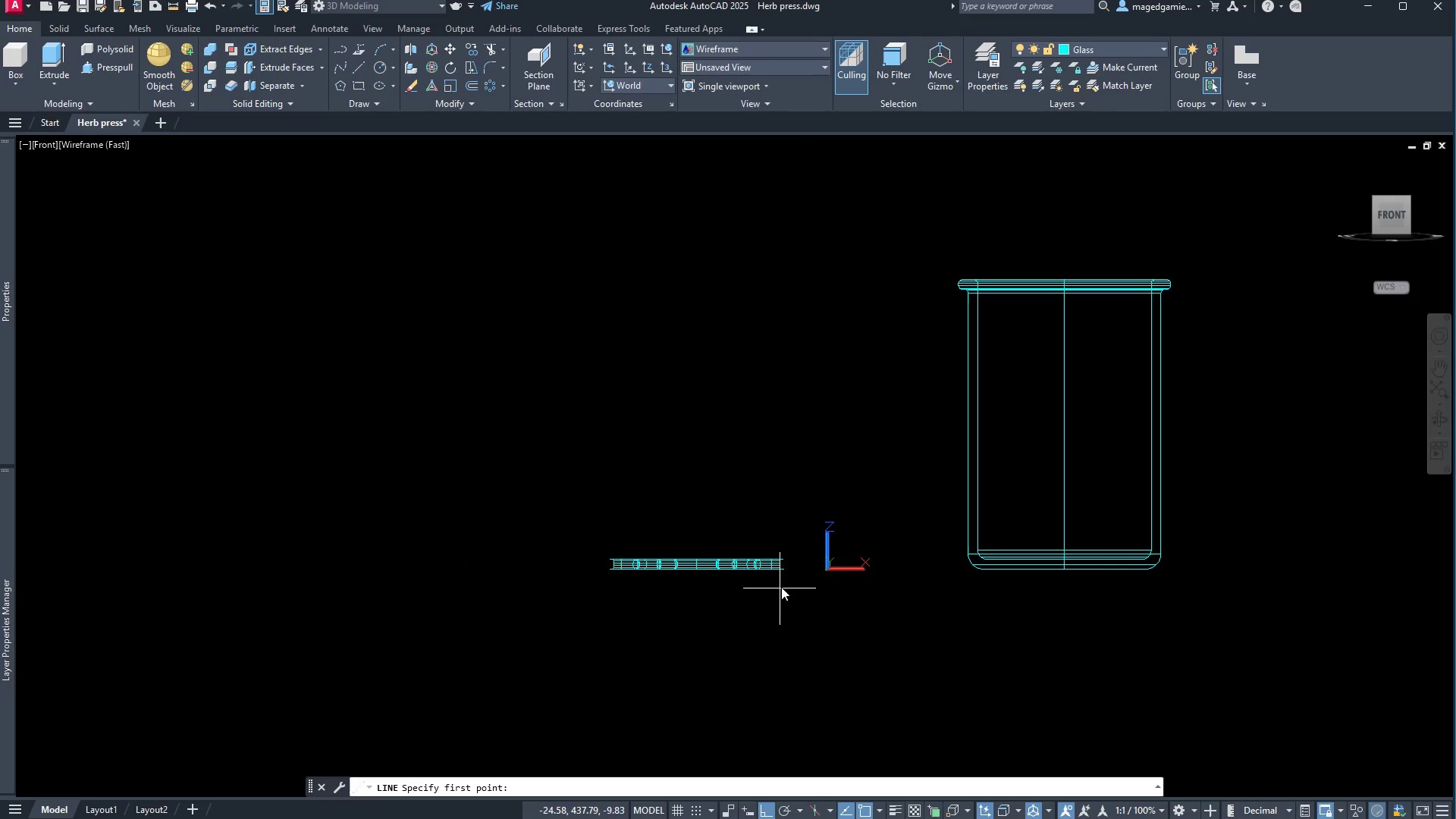 
left_click([795, 592])
 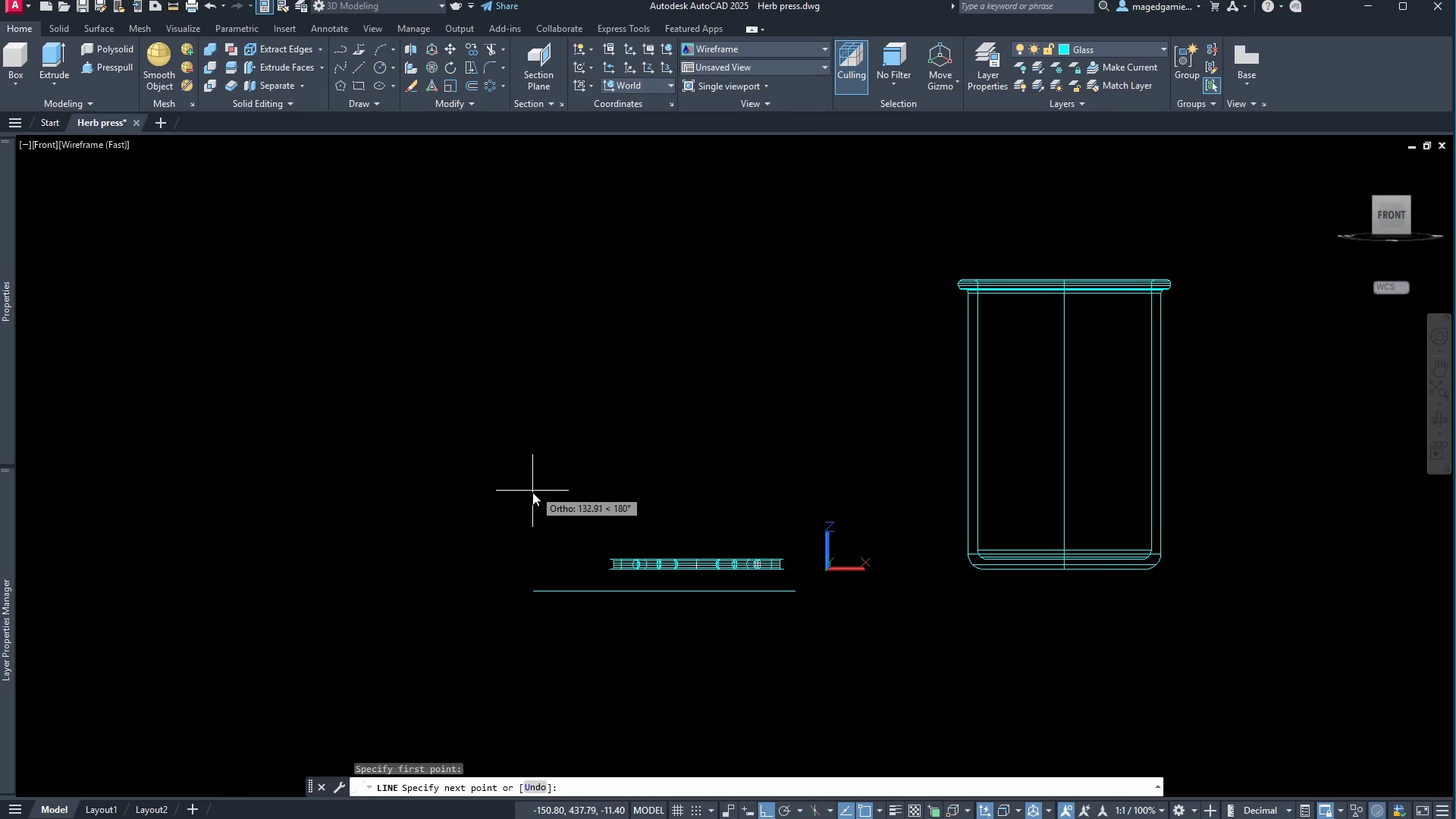 
key(Escape)
 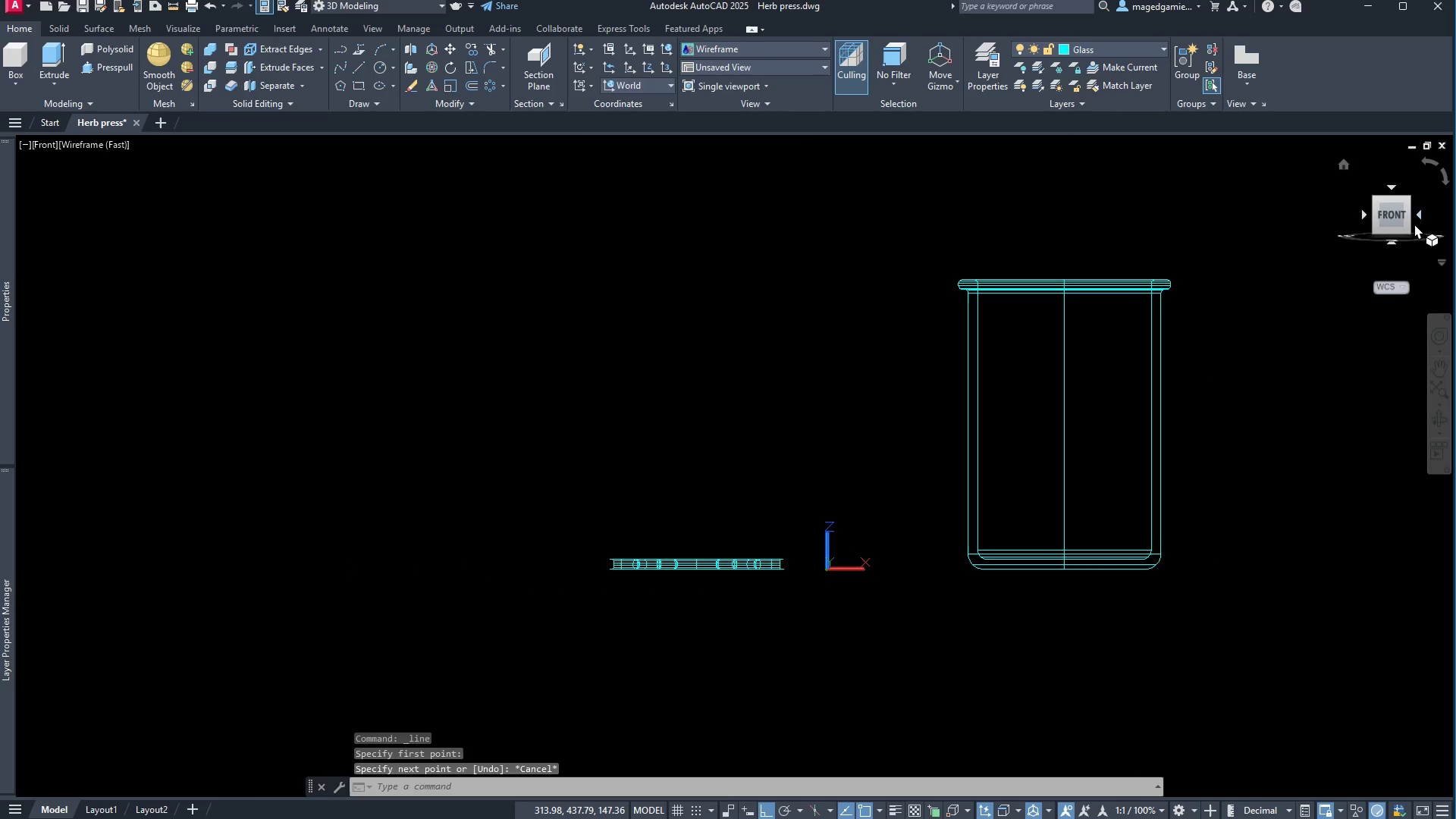 
right_click([1398, 216])
 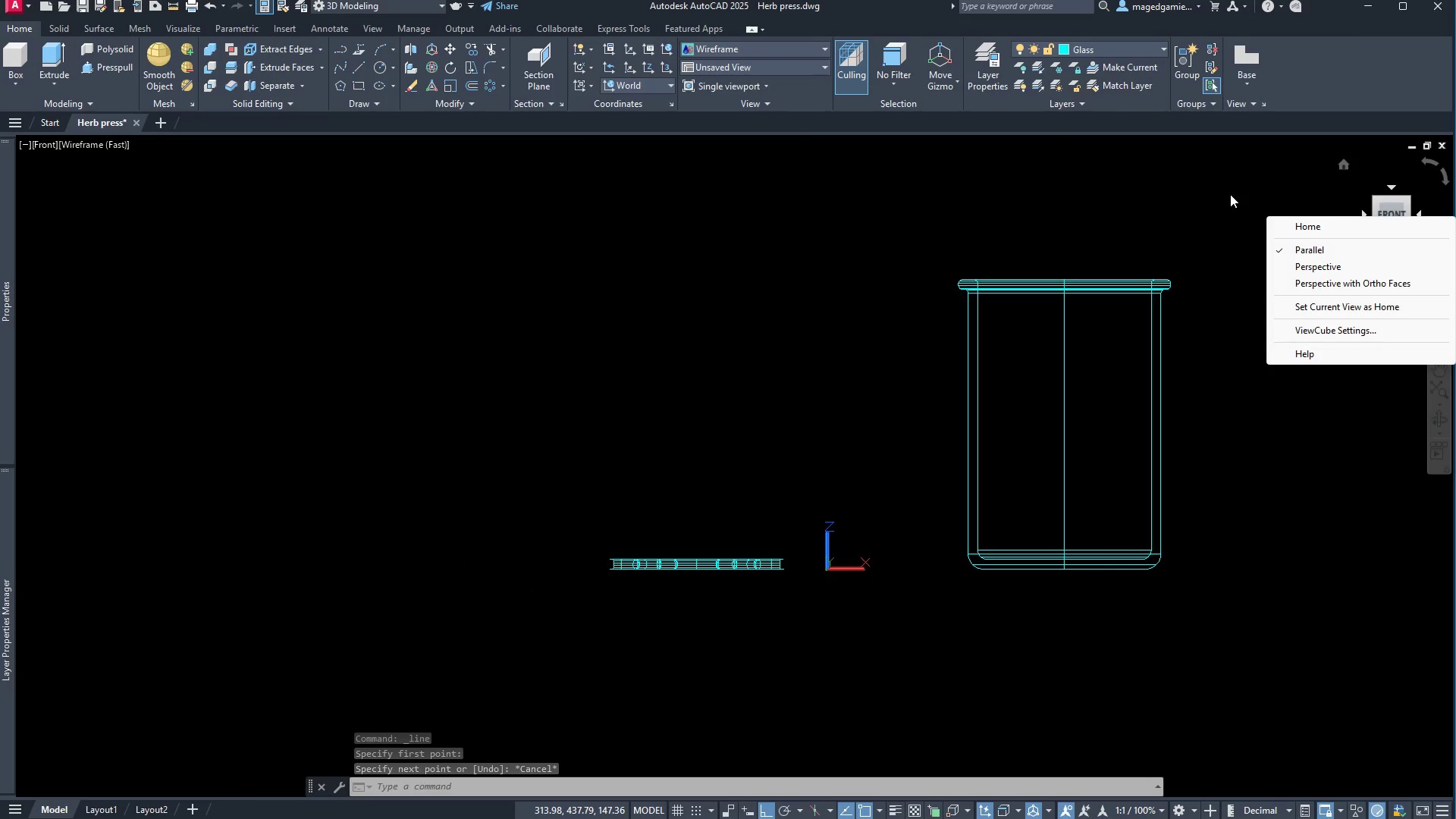 
key(Escape)
 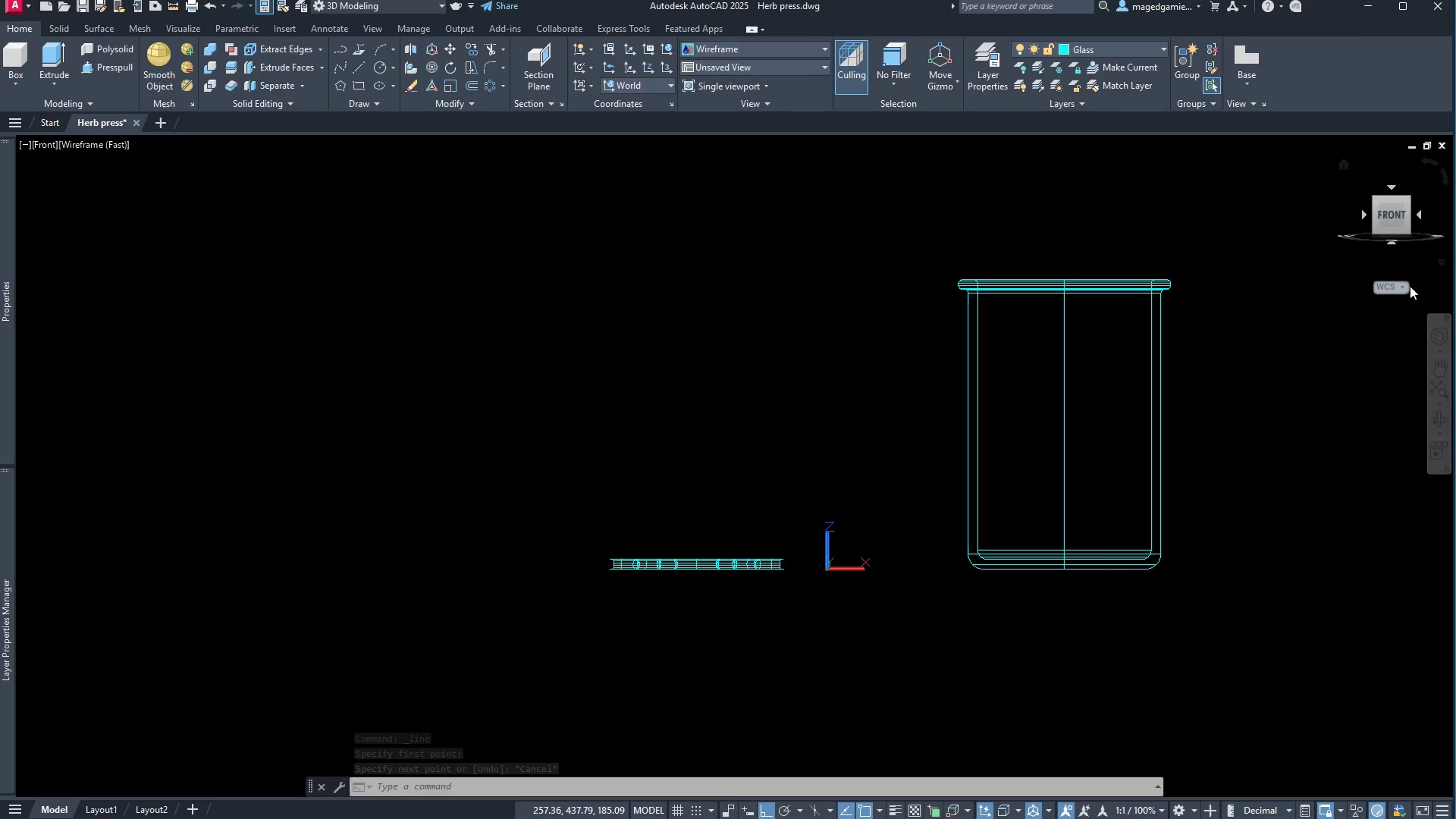 
left_click([1404, 286])
 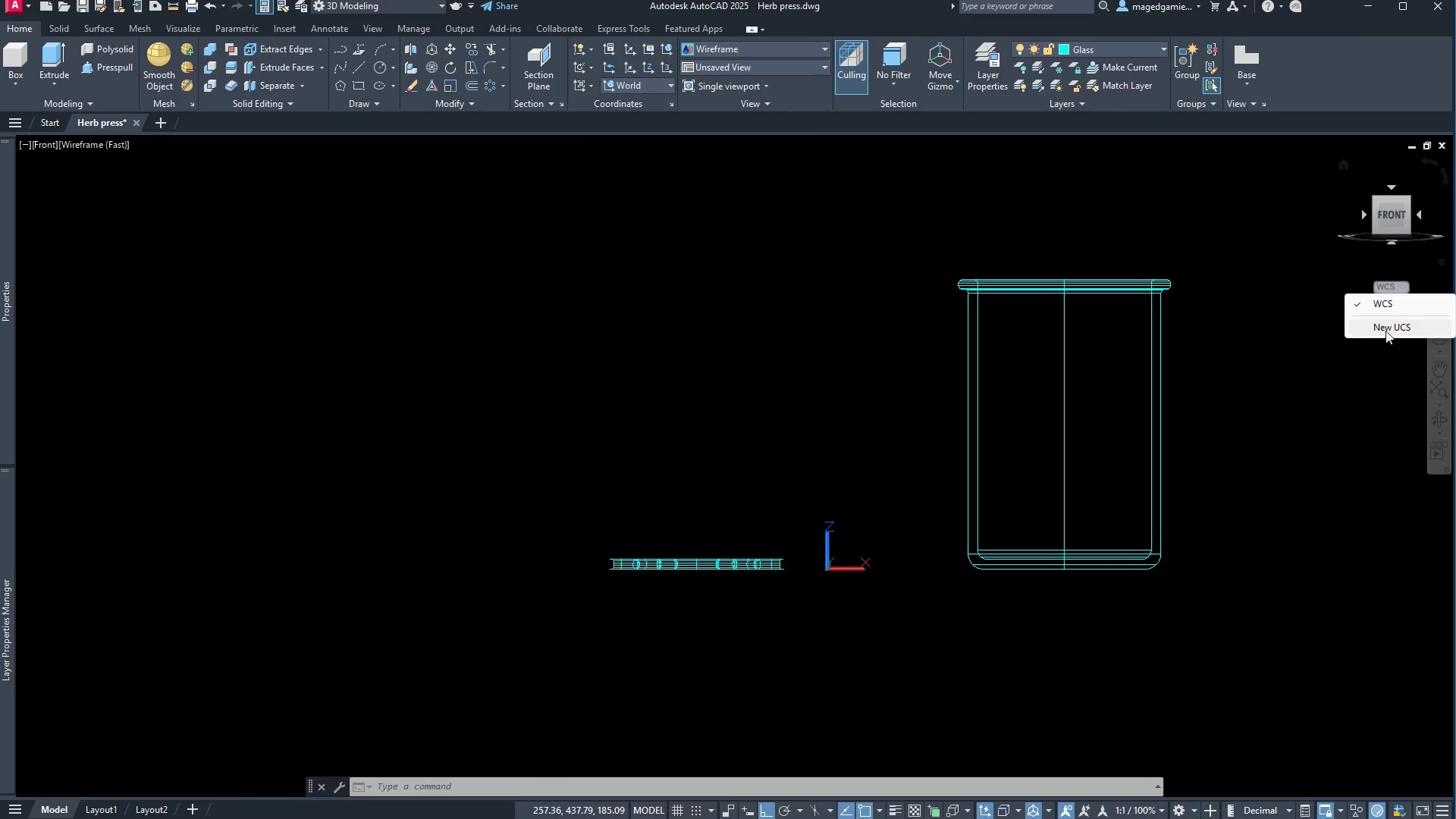 
left_click([1385, 331])
 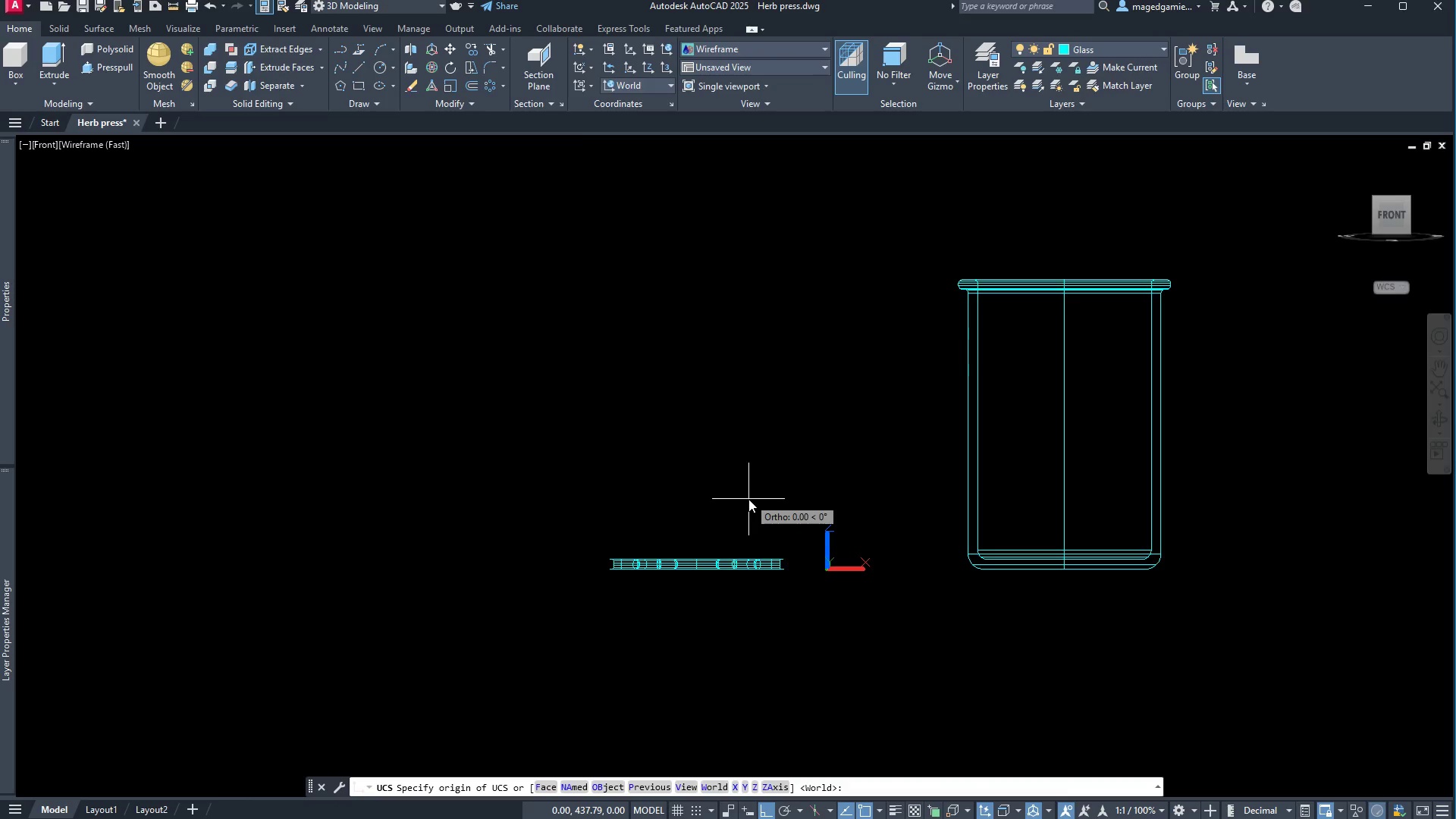 
key(V)
 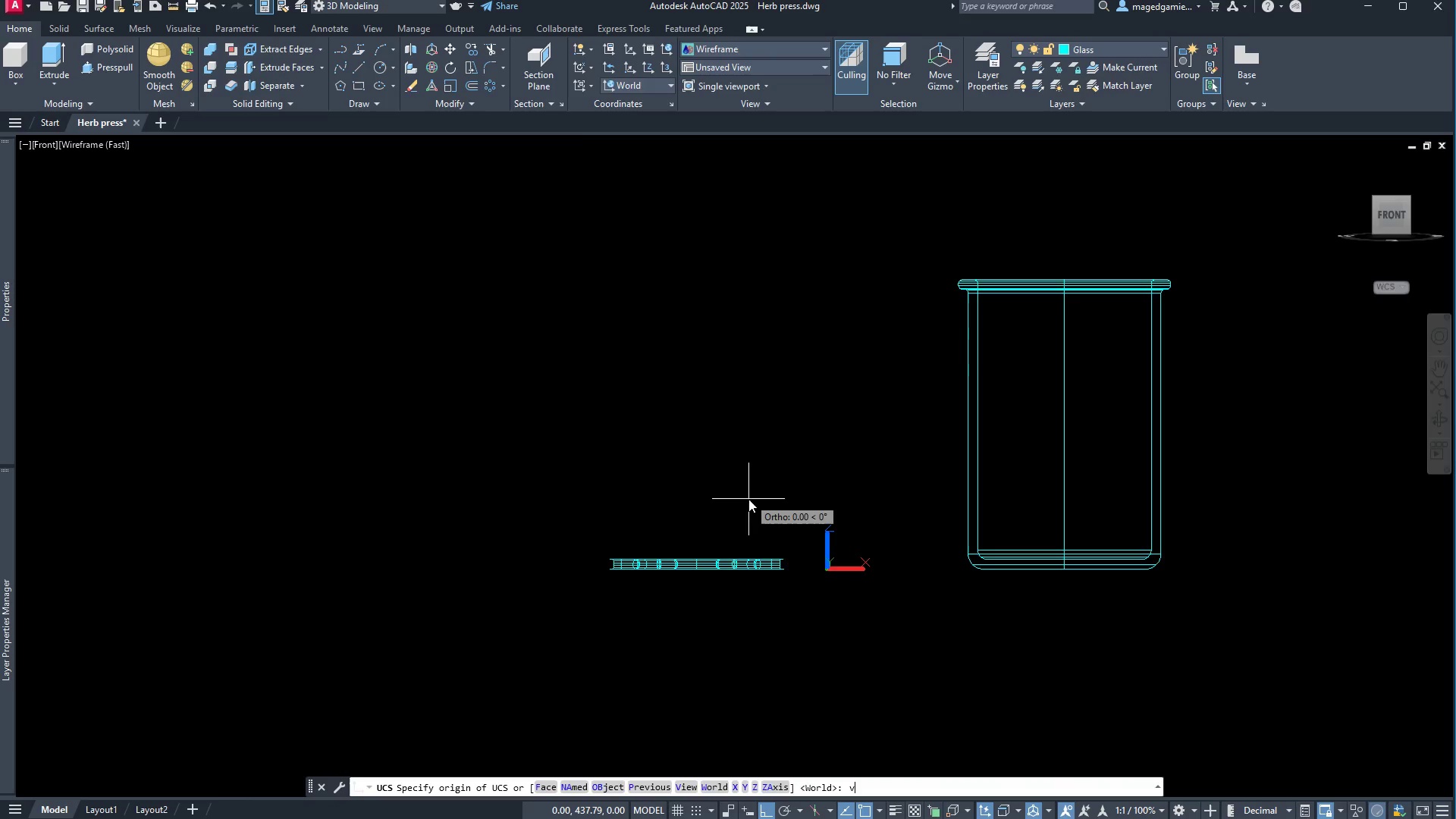 
key(Enter)
 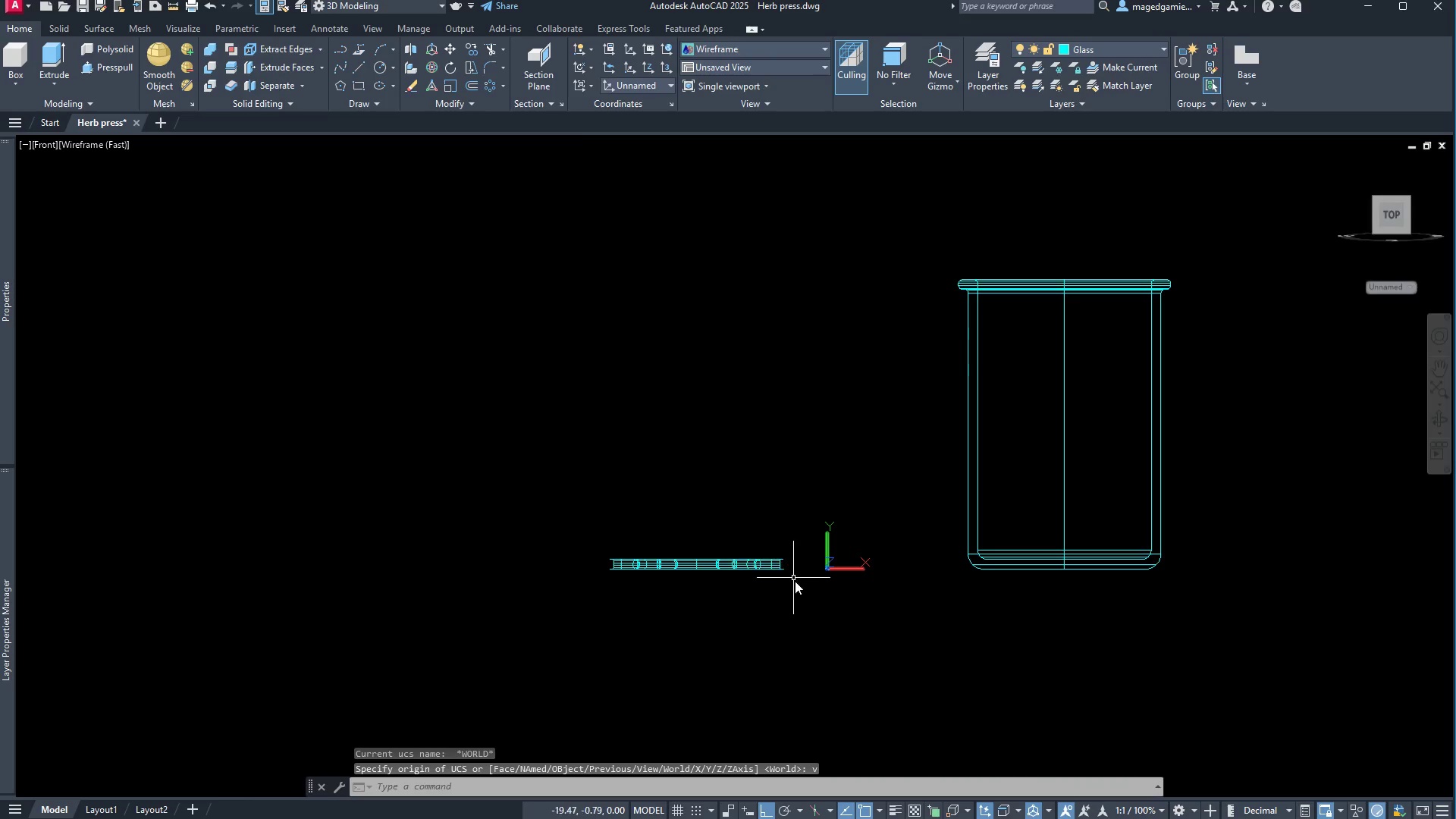 
left_click([798, 590])
 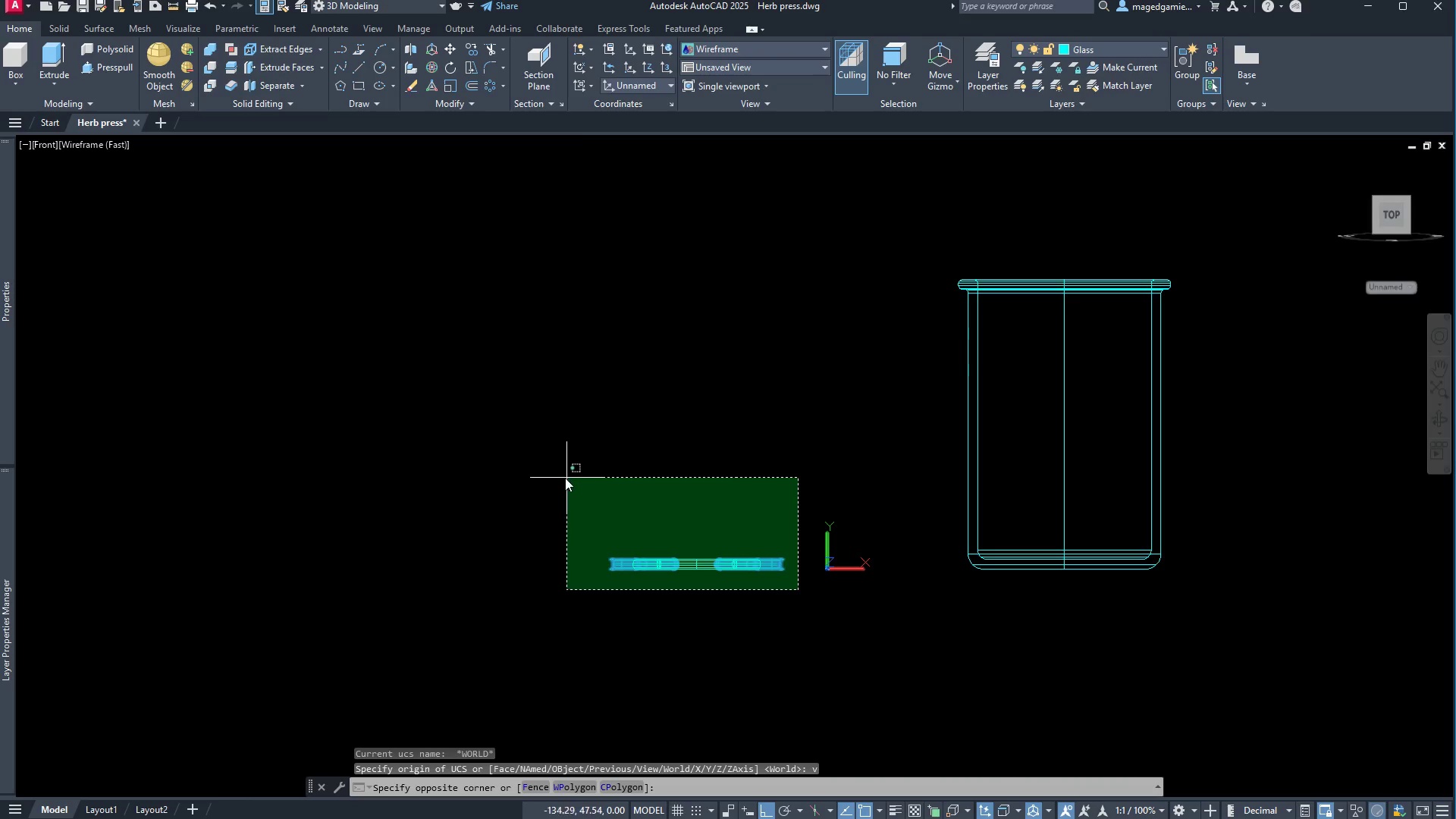 
left_click([565, 478])
 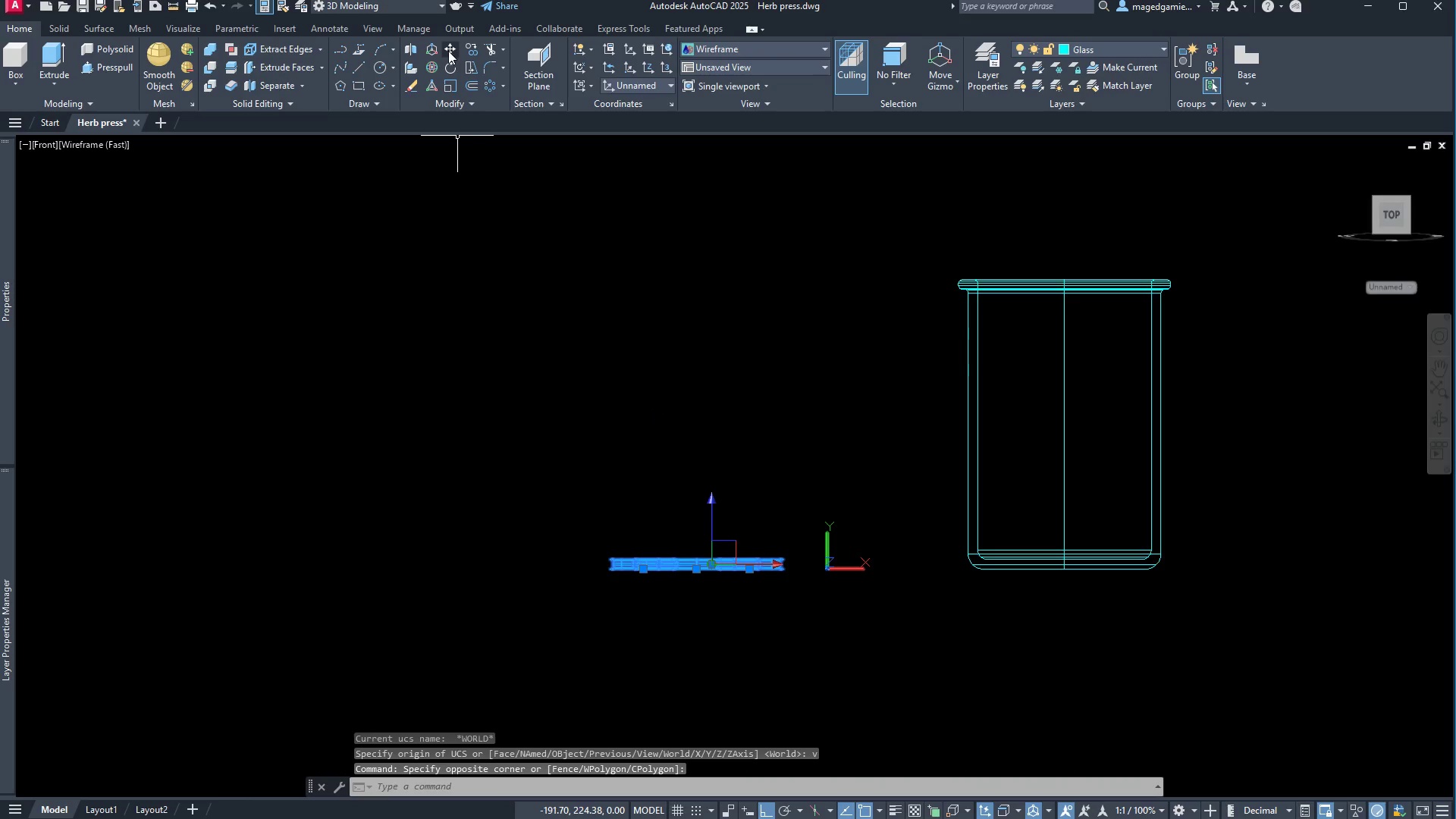 
left_click([452, 48])
 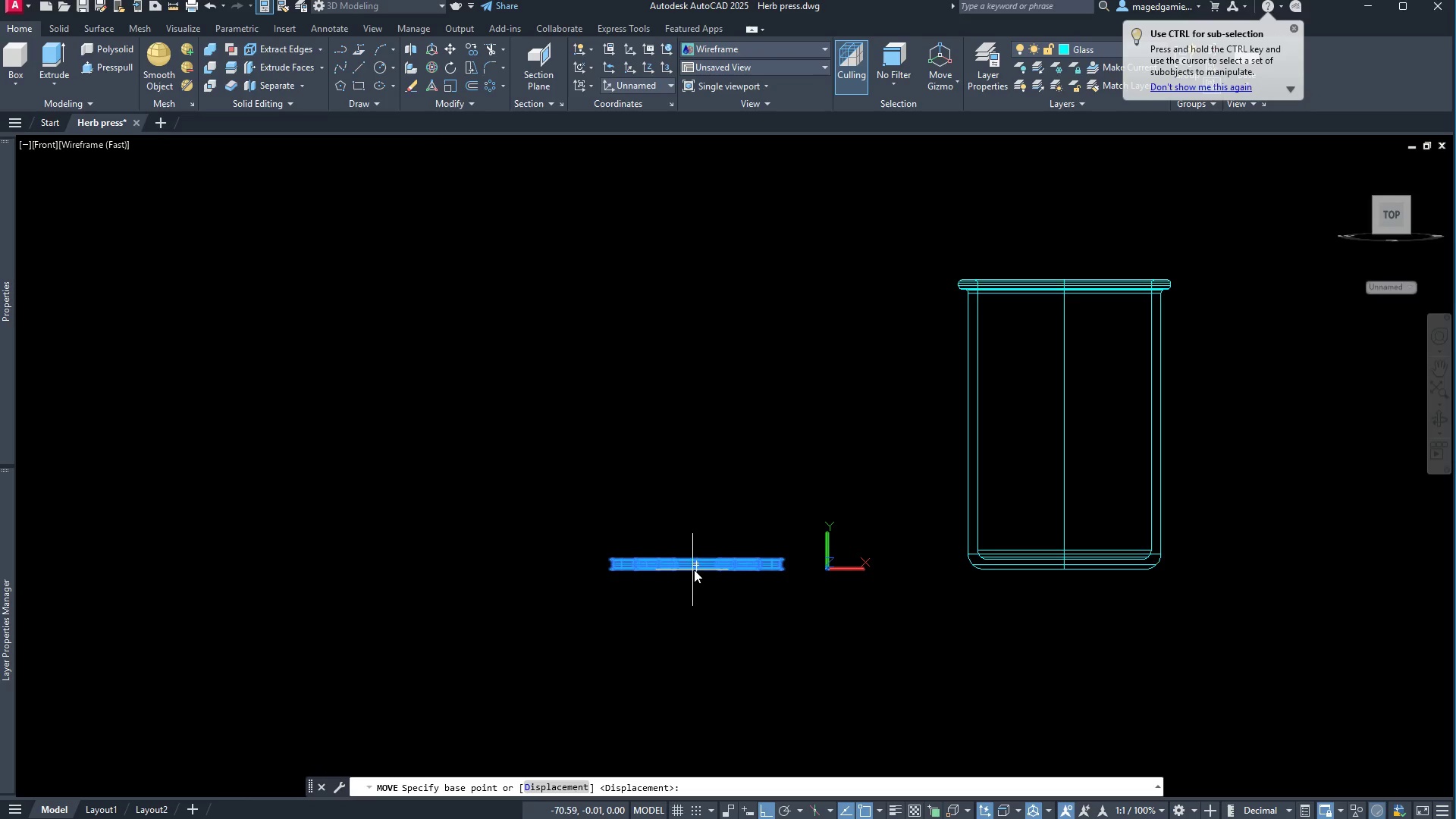 
scroll: coordinate [698, 585], scroll_direction: up, amount: 5.0
 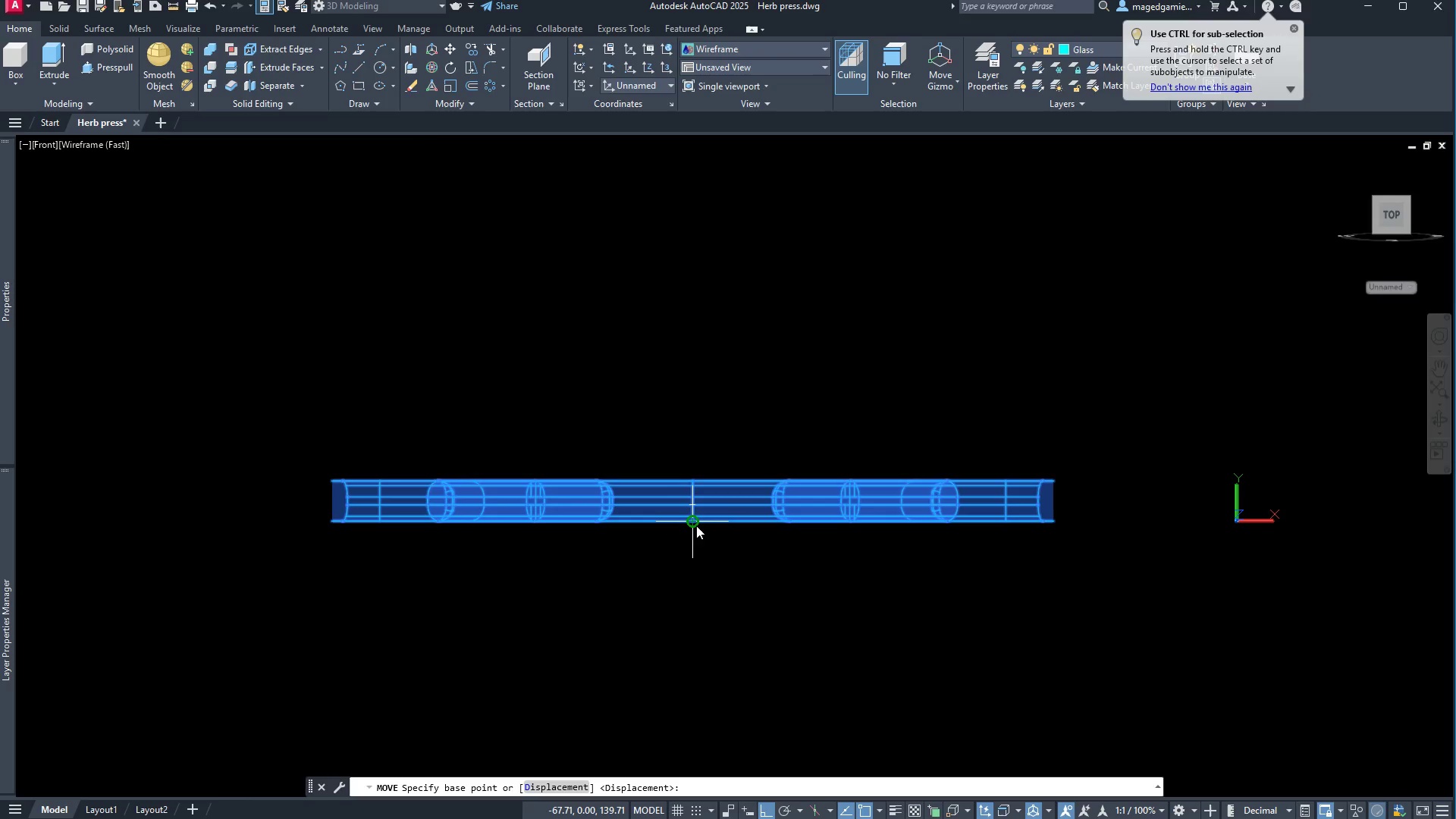 
left_click([696, 526])
 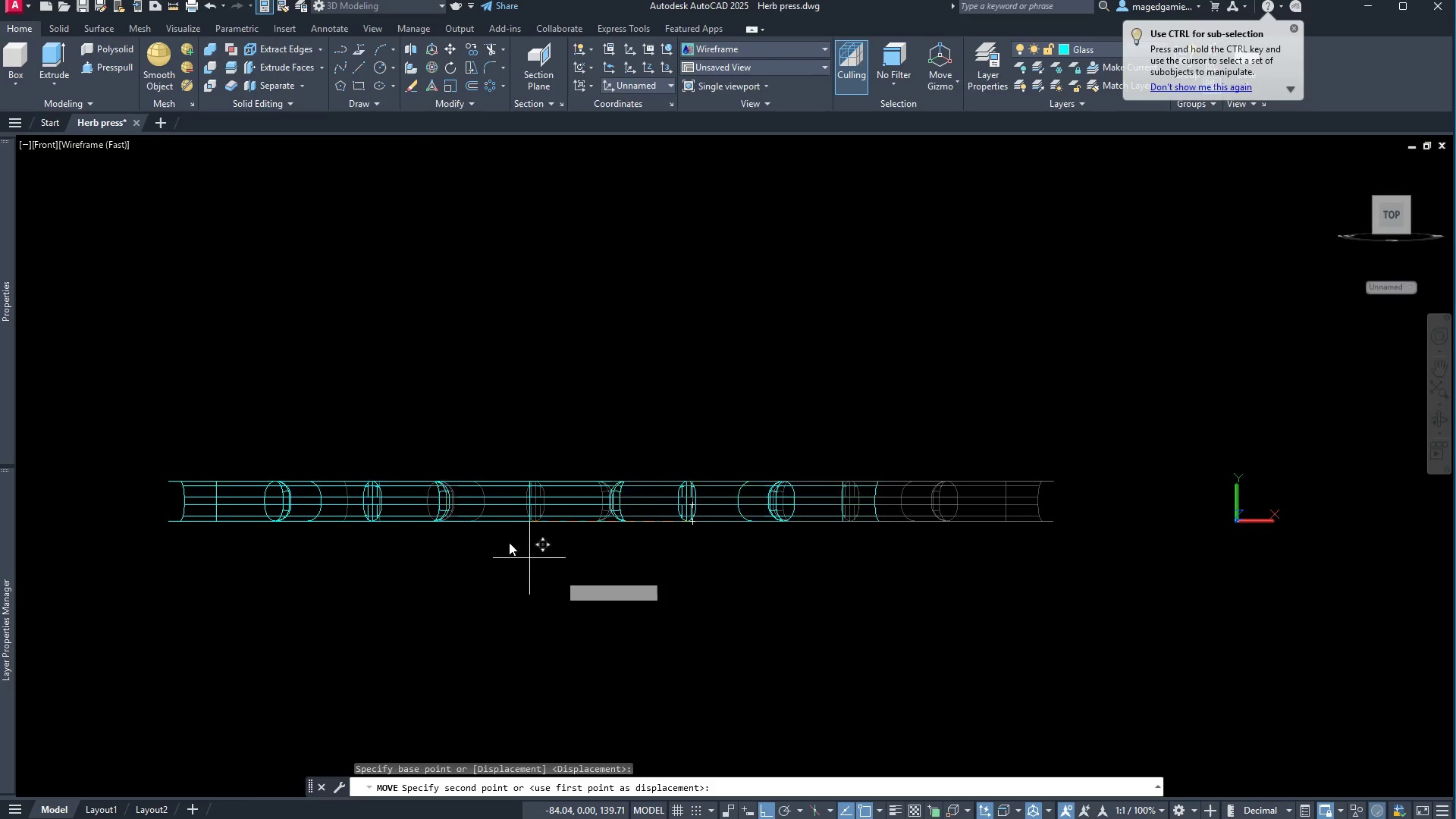 
scroll: coordinate [502, 539], scroll_direction: down, amount: 3.0
 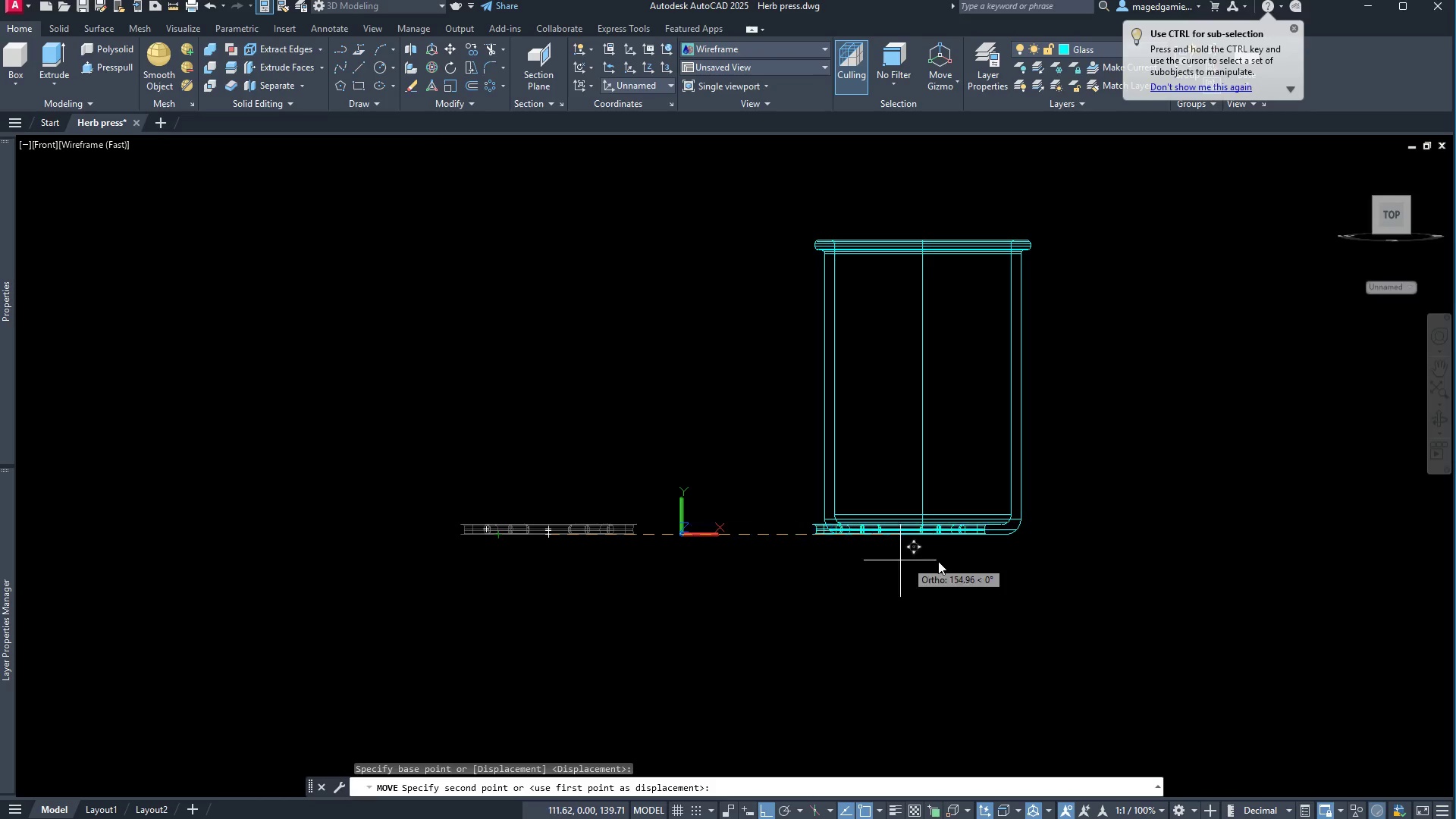 
scroll: coordinate [836, 567], scroll_direction: up, amount: 6.0
 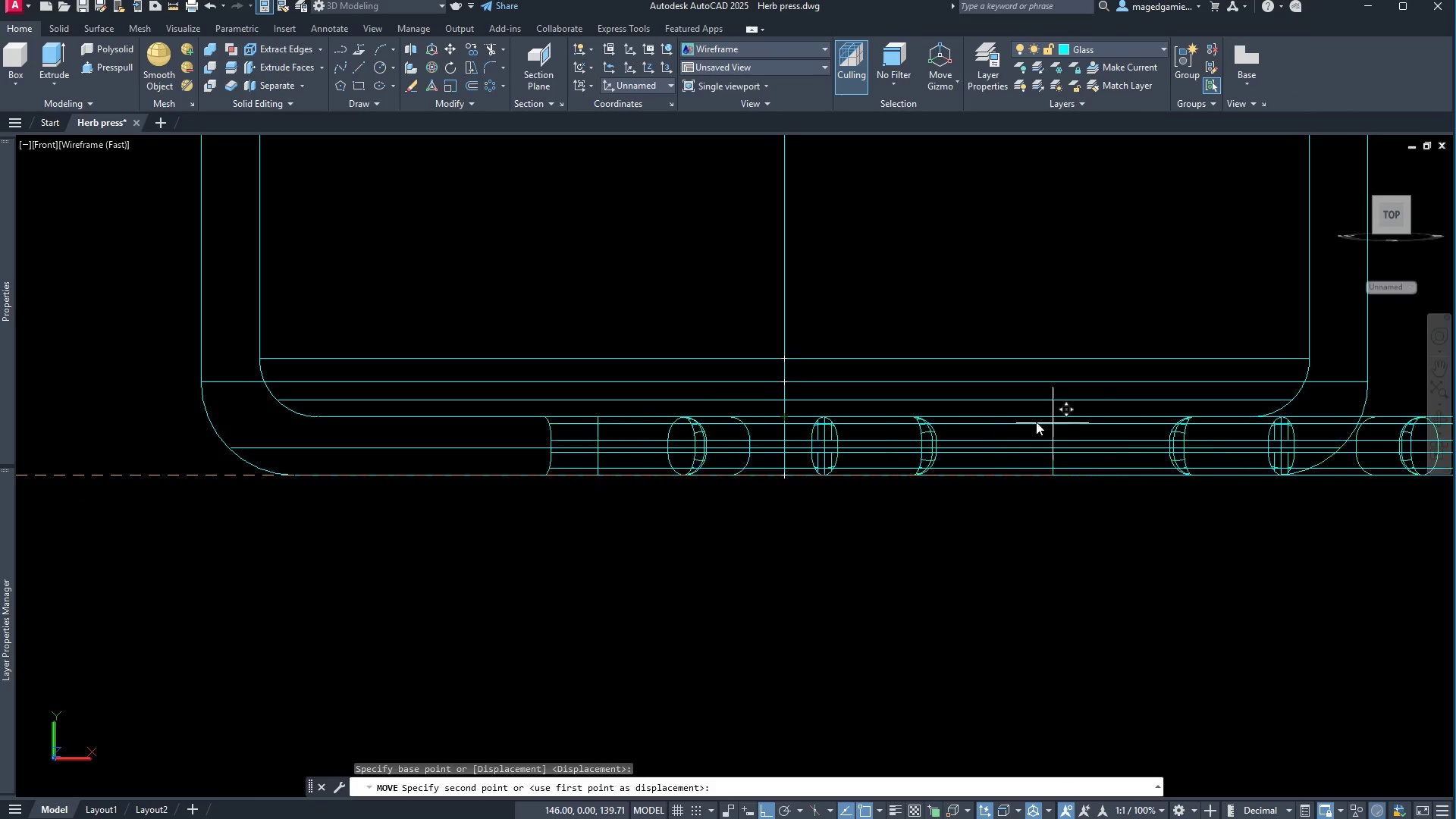 
wait(9.57)
 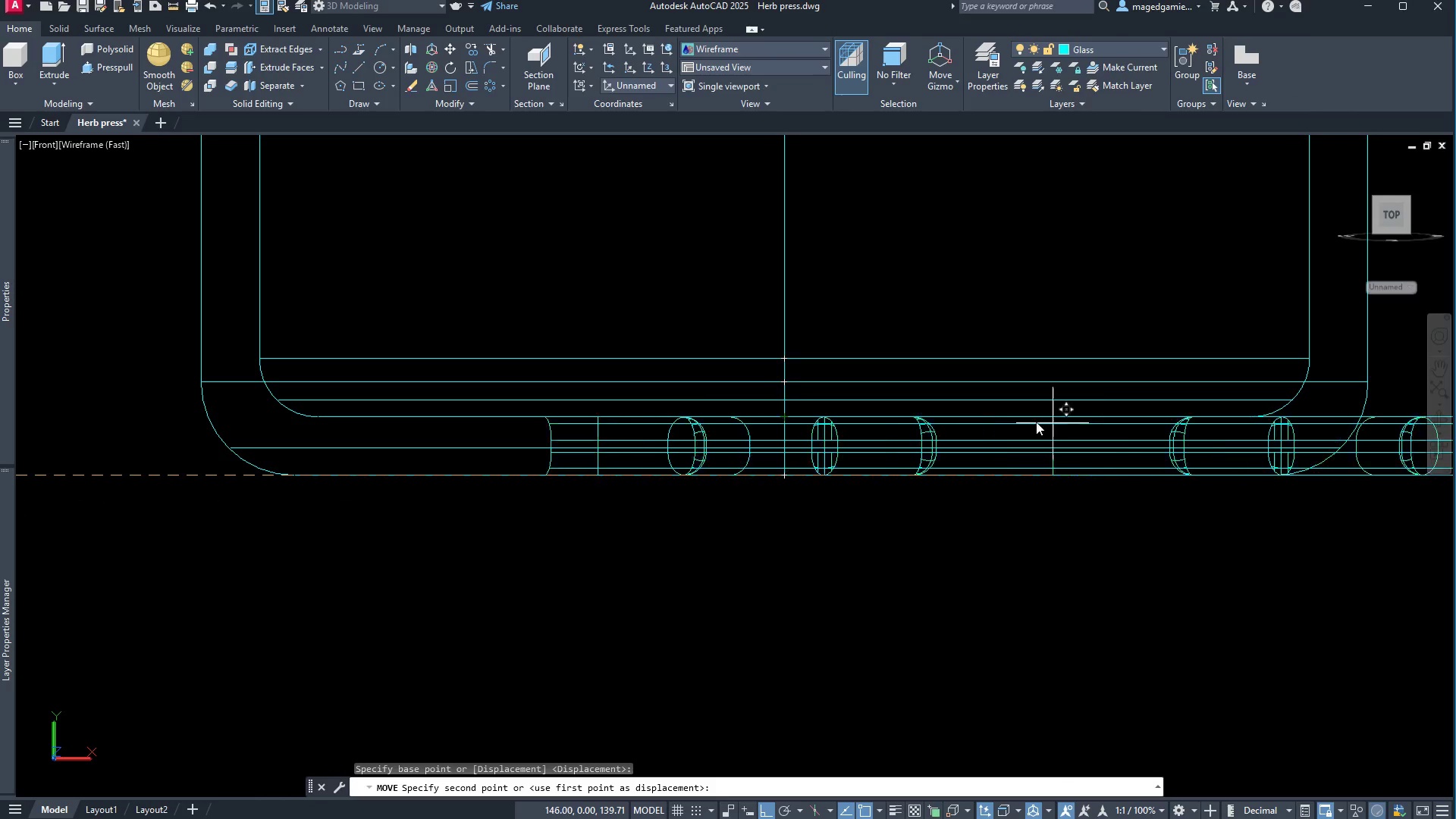 
left_click([789, 417])
 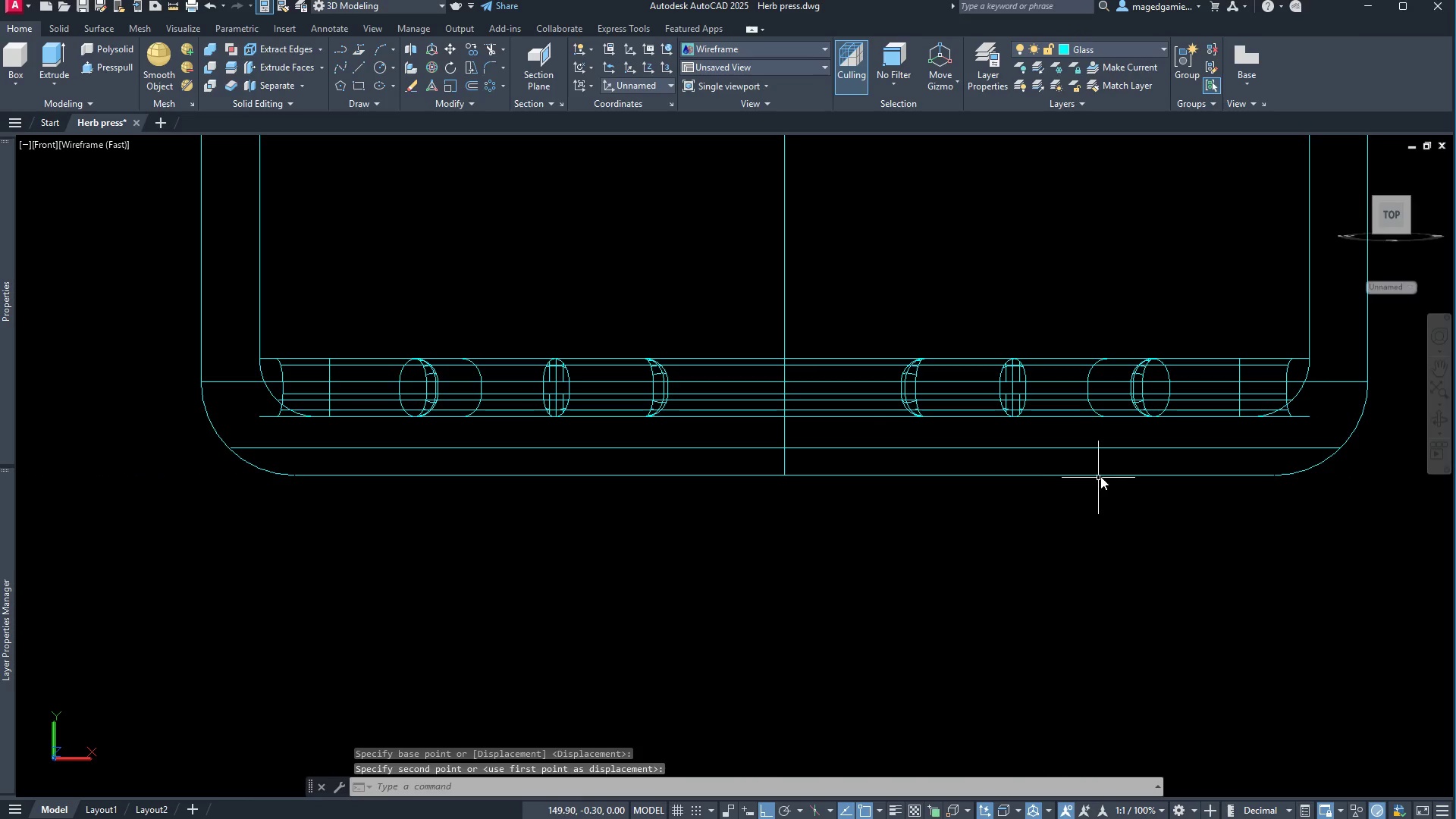 
scroll: coordinate [763, 554], scroll_direction: down, amount: 1.0
 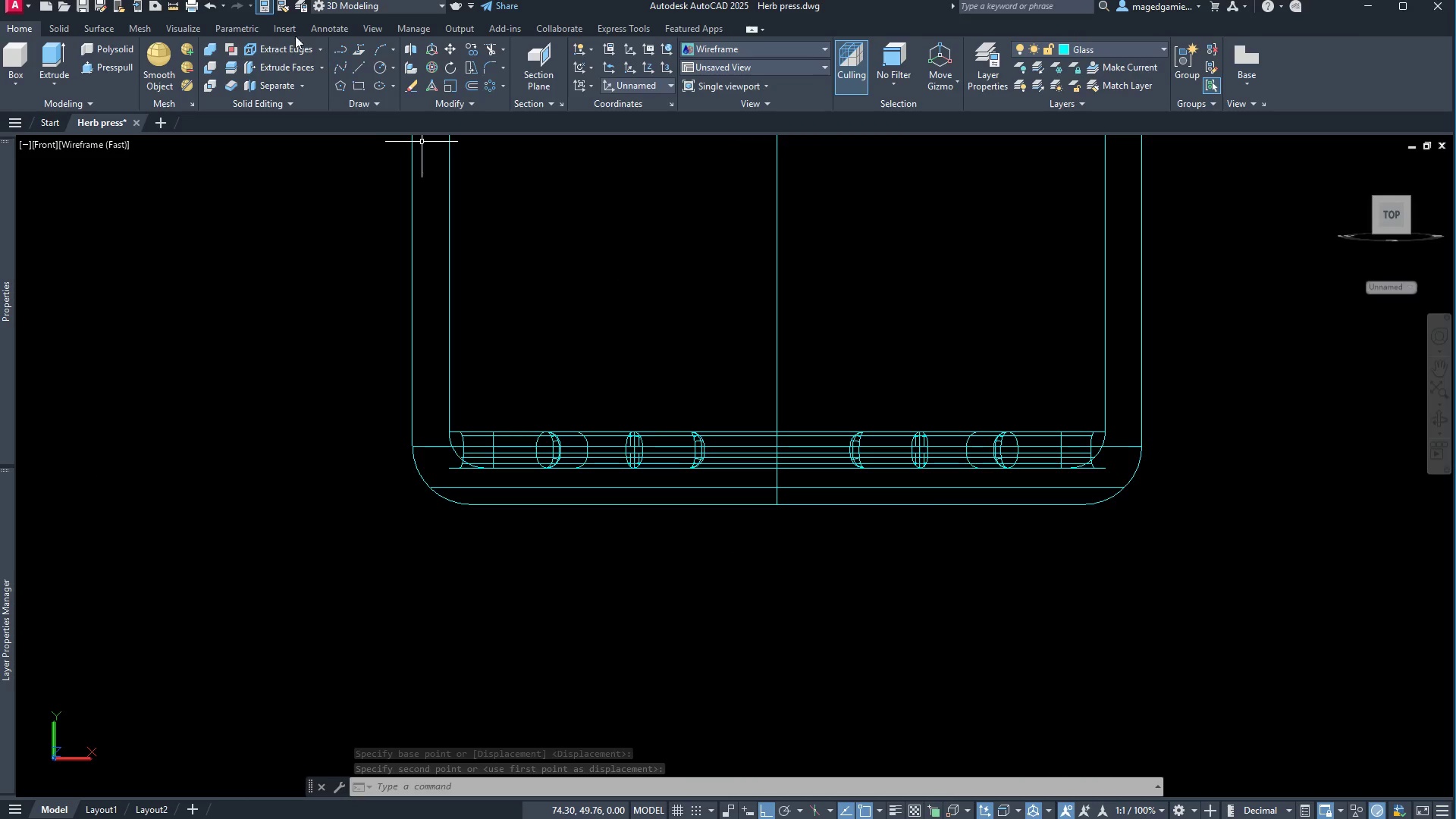 
left_click([172, 5])
 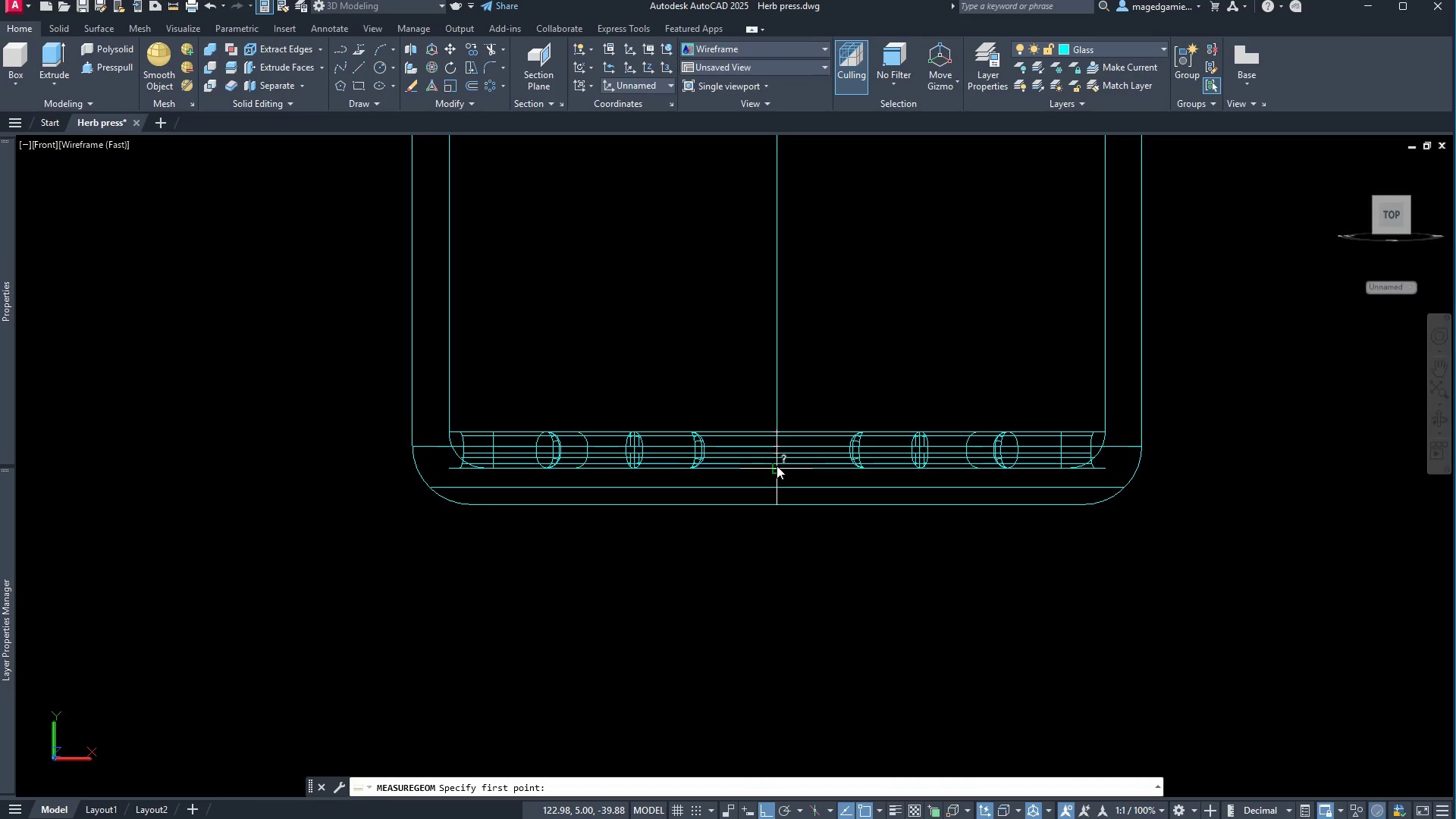 
left_click([777, 466])
 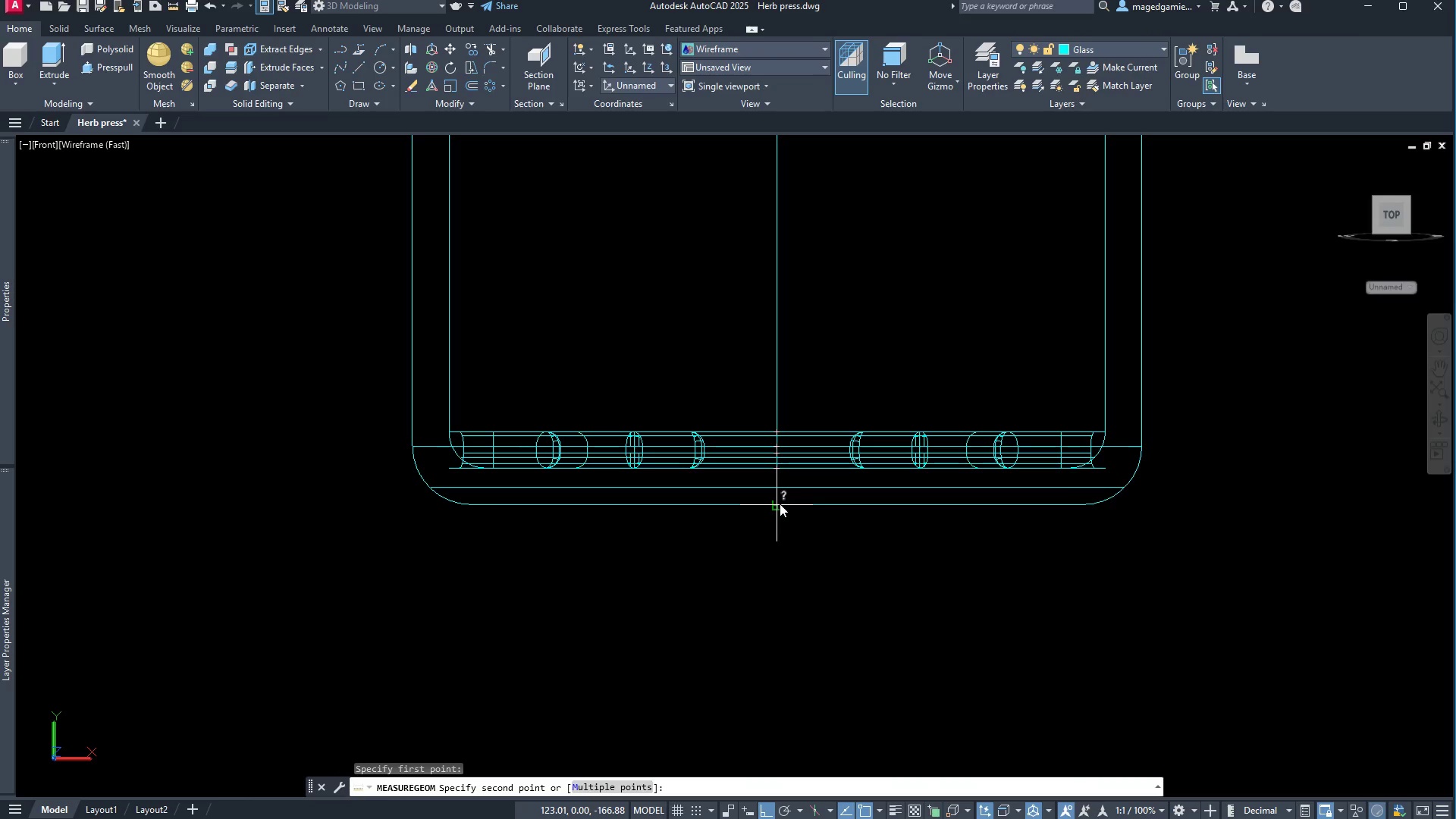 
left_click_drag(start_coordinate=[780, 504], to_coordinate=[1028, 452])
 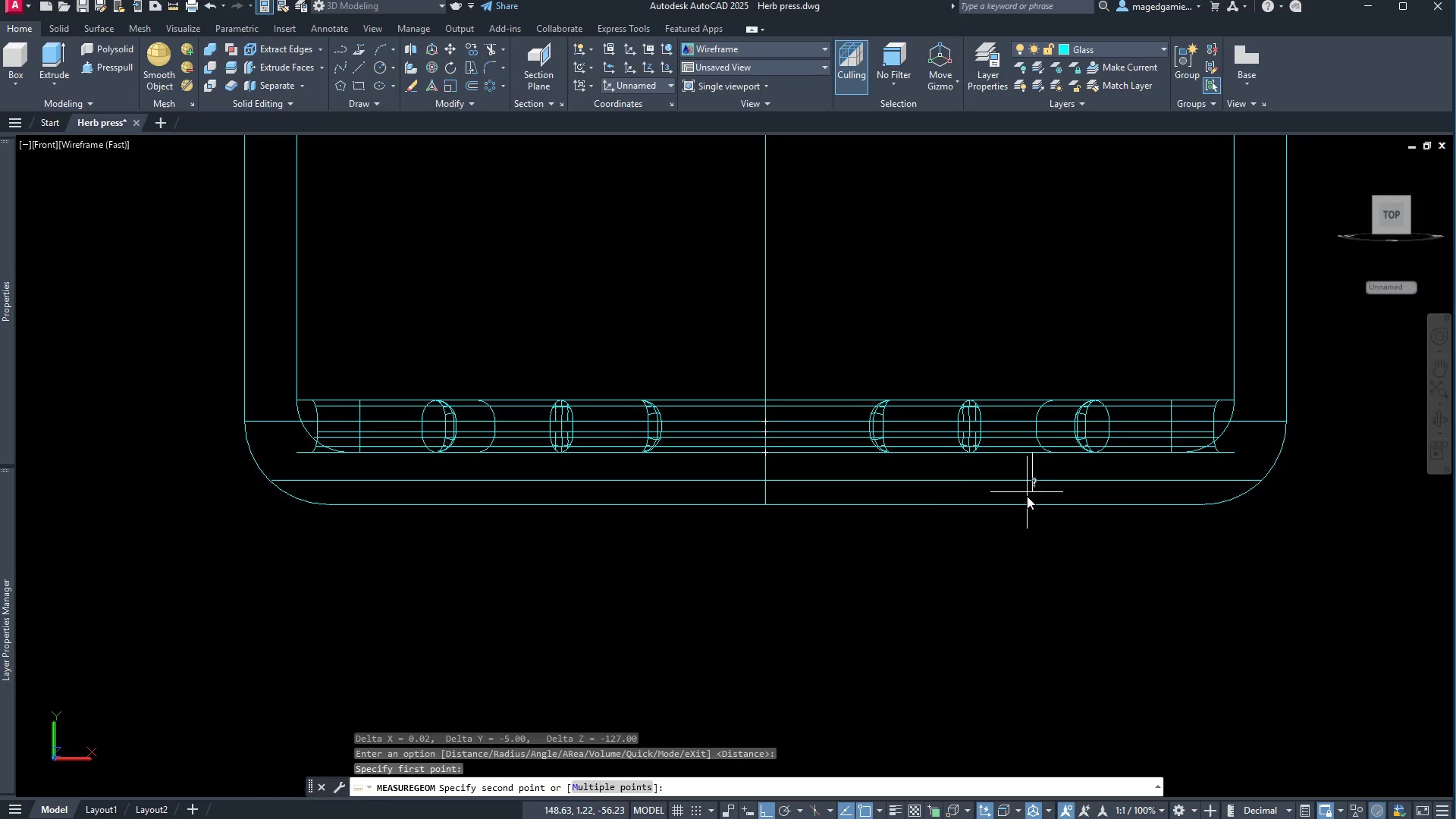 
scroll: coordinate [804, 505], scroll_direction: up, amount: 1.0
 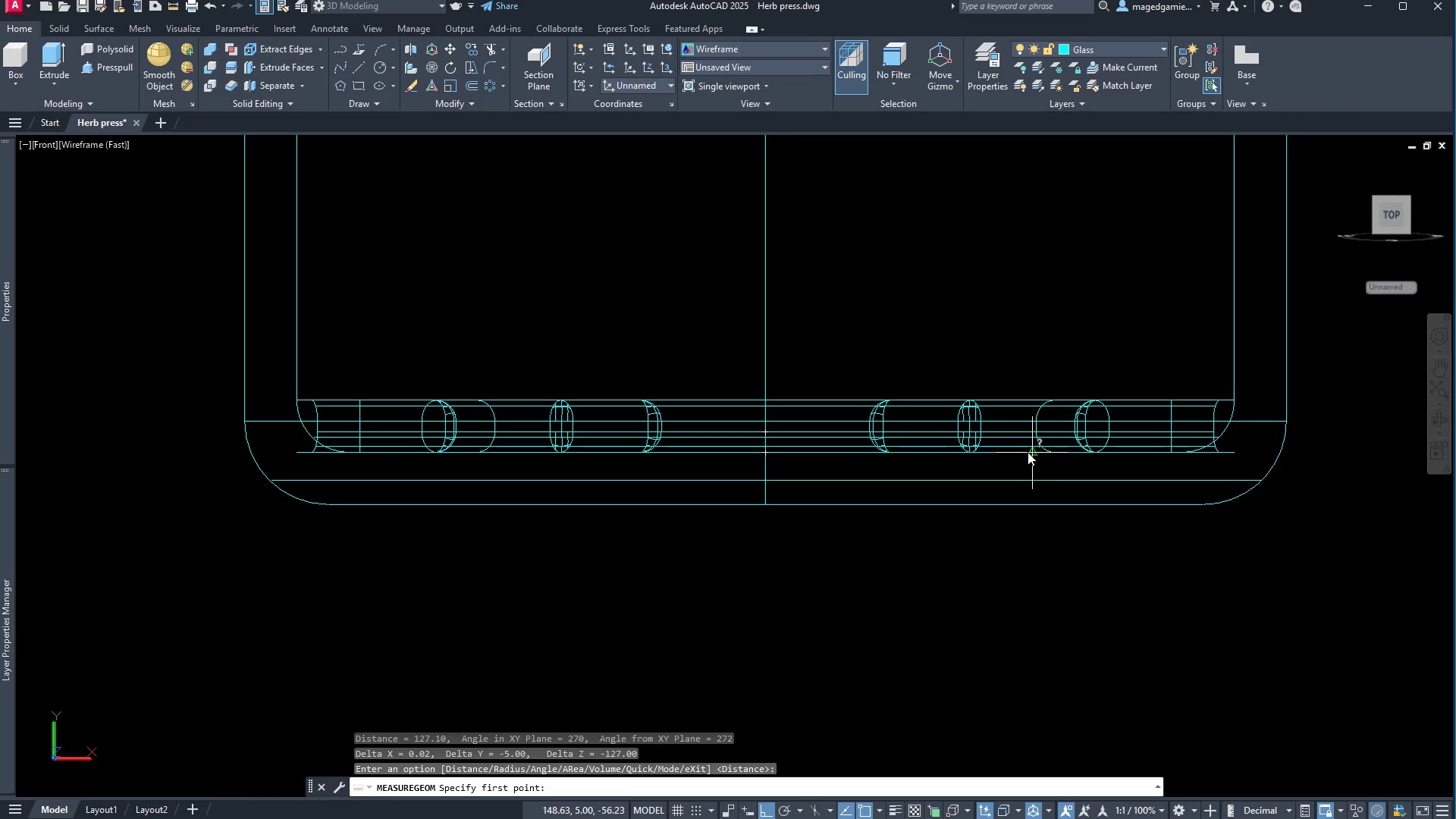 
left_click([1028, 452])
 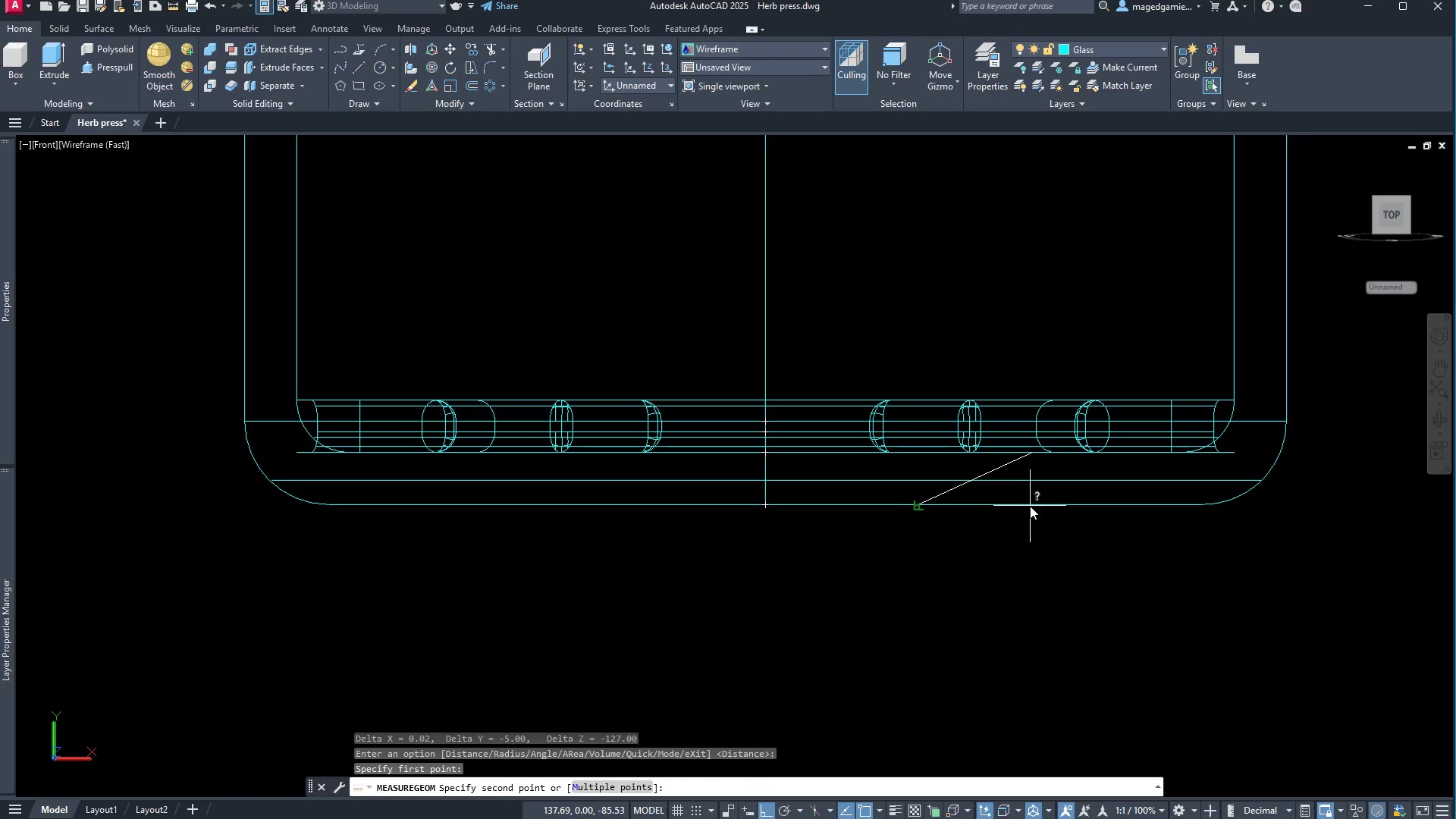 
left_click_drag(start_coordinate=[1030, 506], to_coordinate=[1037, 366])
 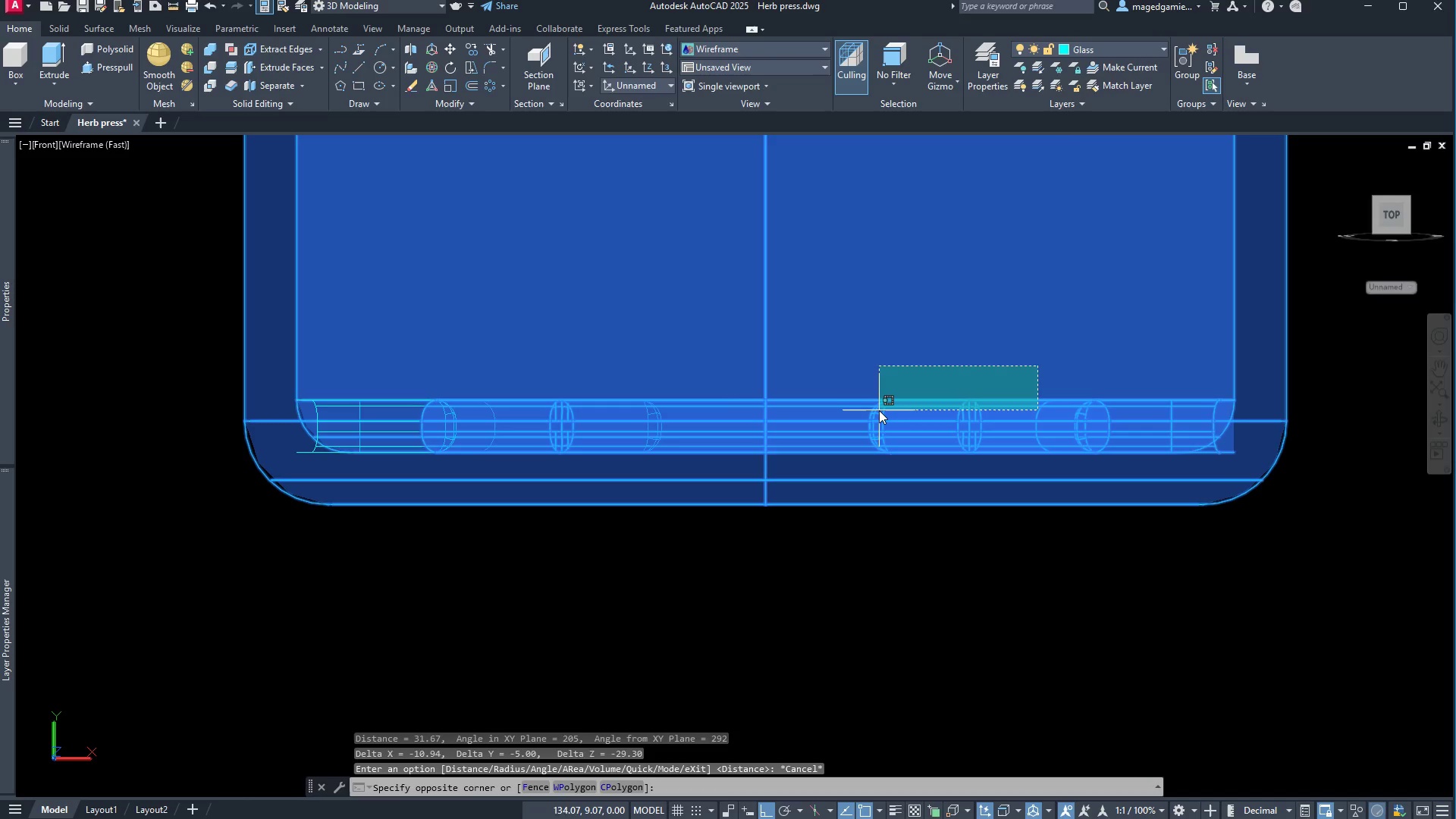 
key(Escape)
 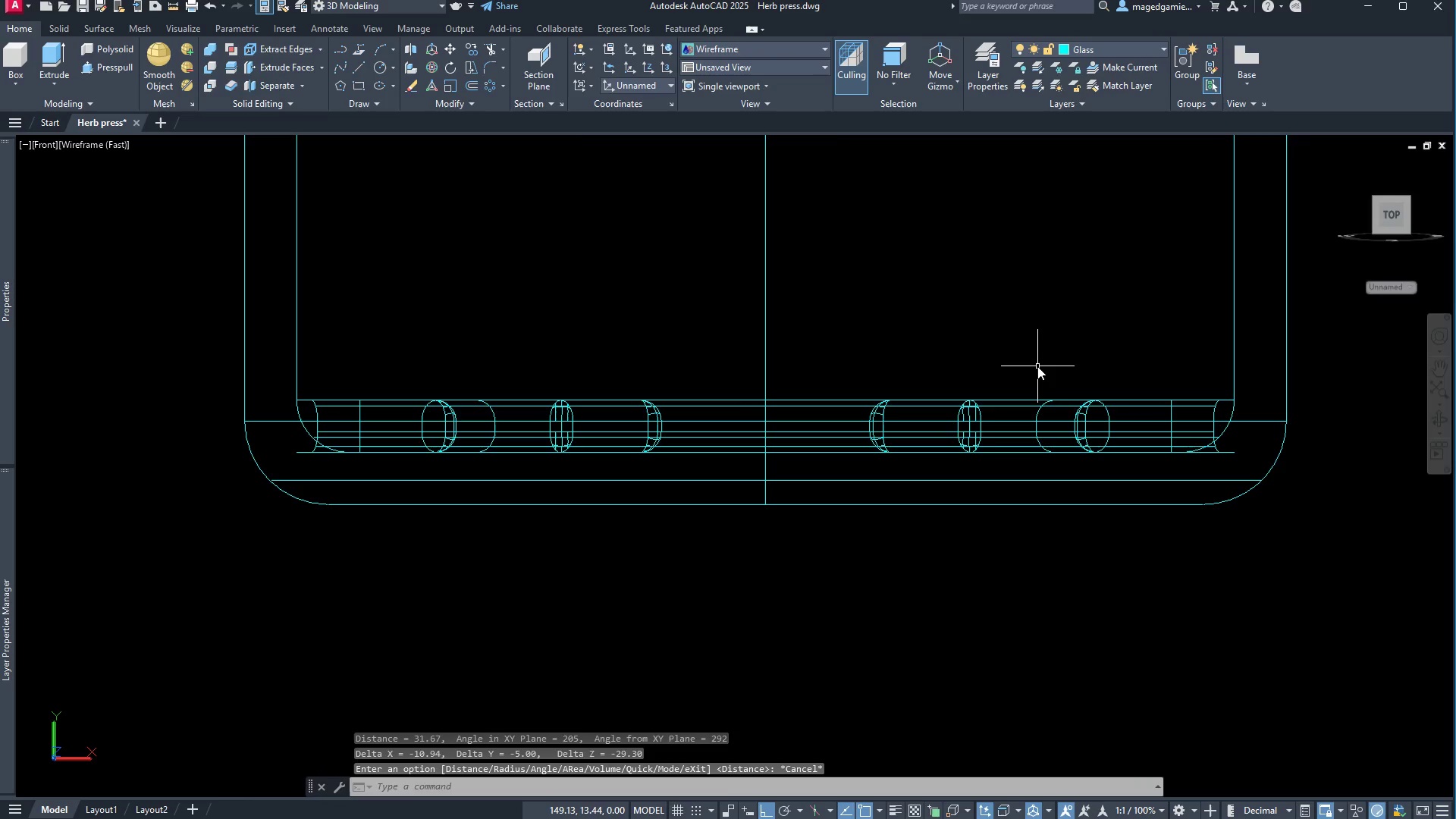 
left_click([1037, 366])
 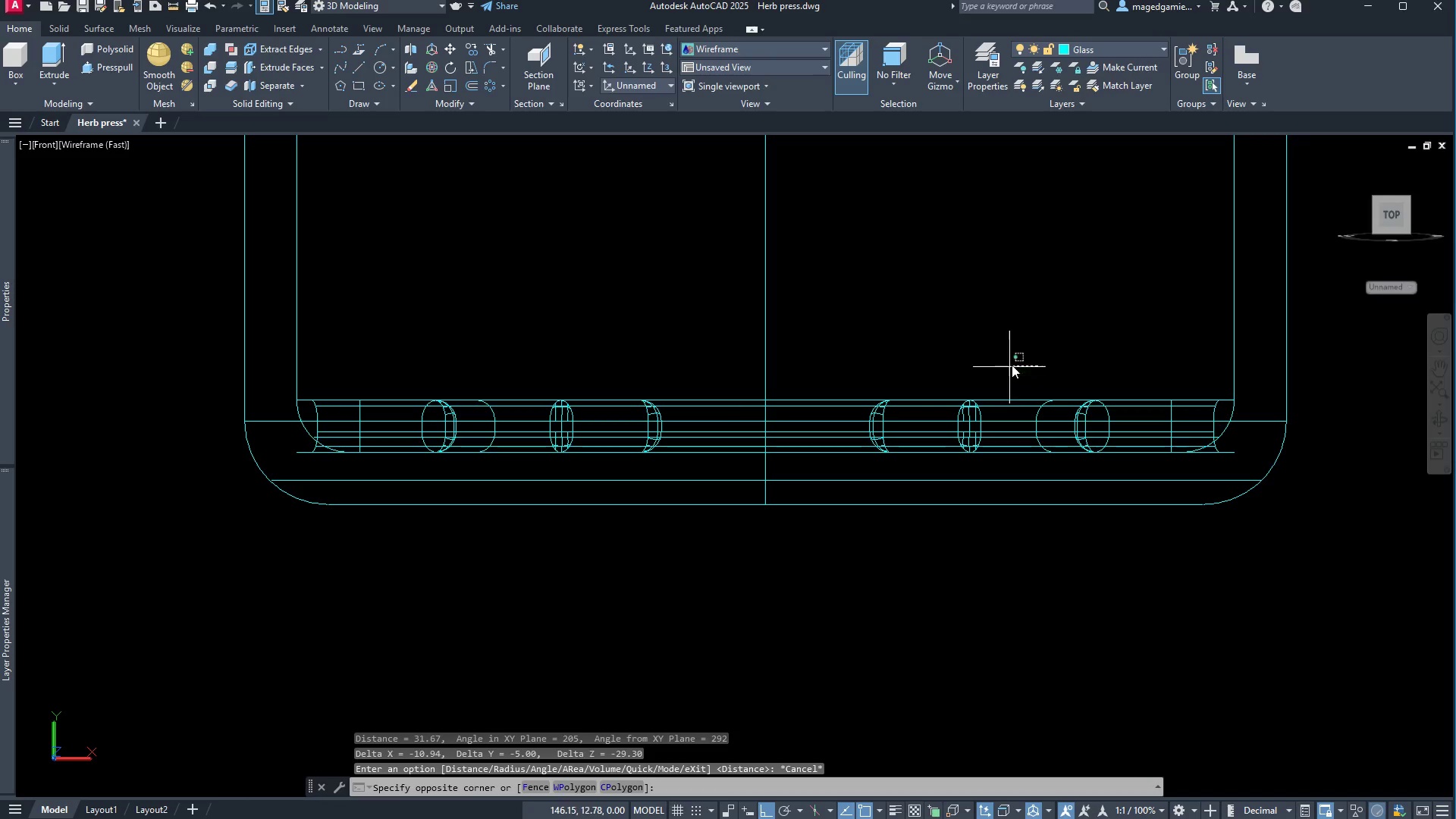 
key(Escape)
 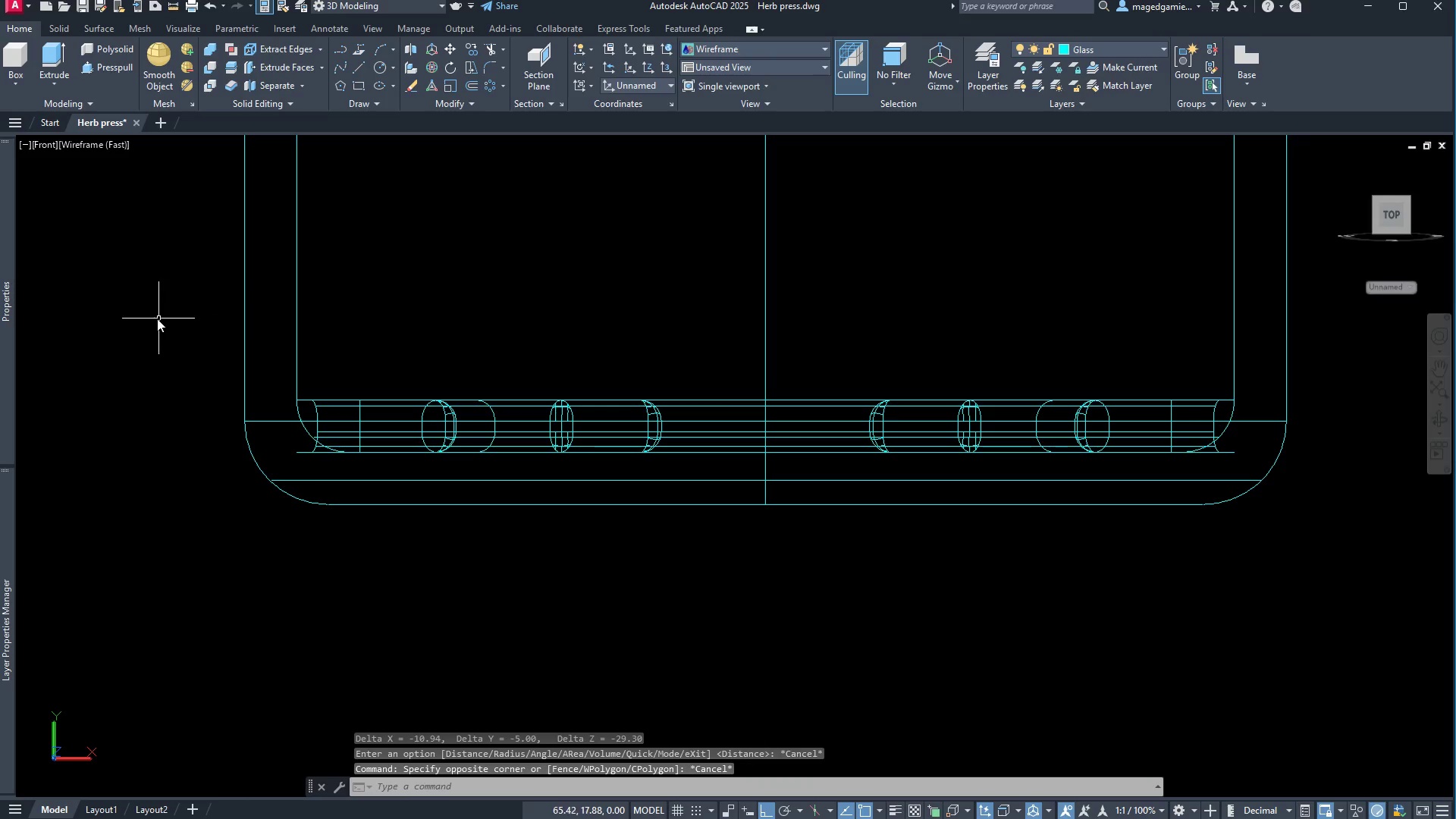 
left_click_drag(start_coordinate=[157, 318], to_coordinate=[174, 327])
 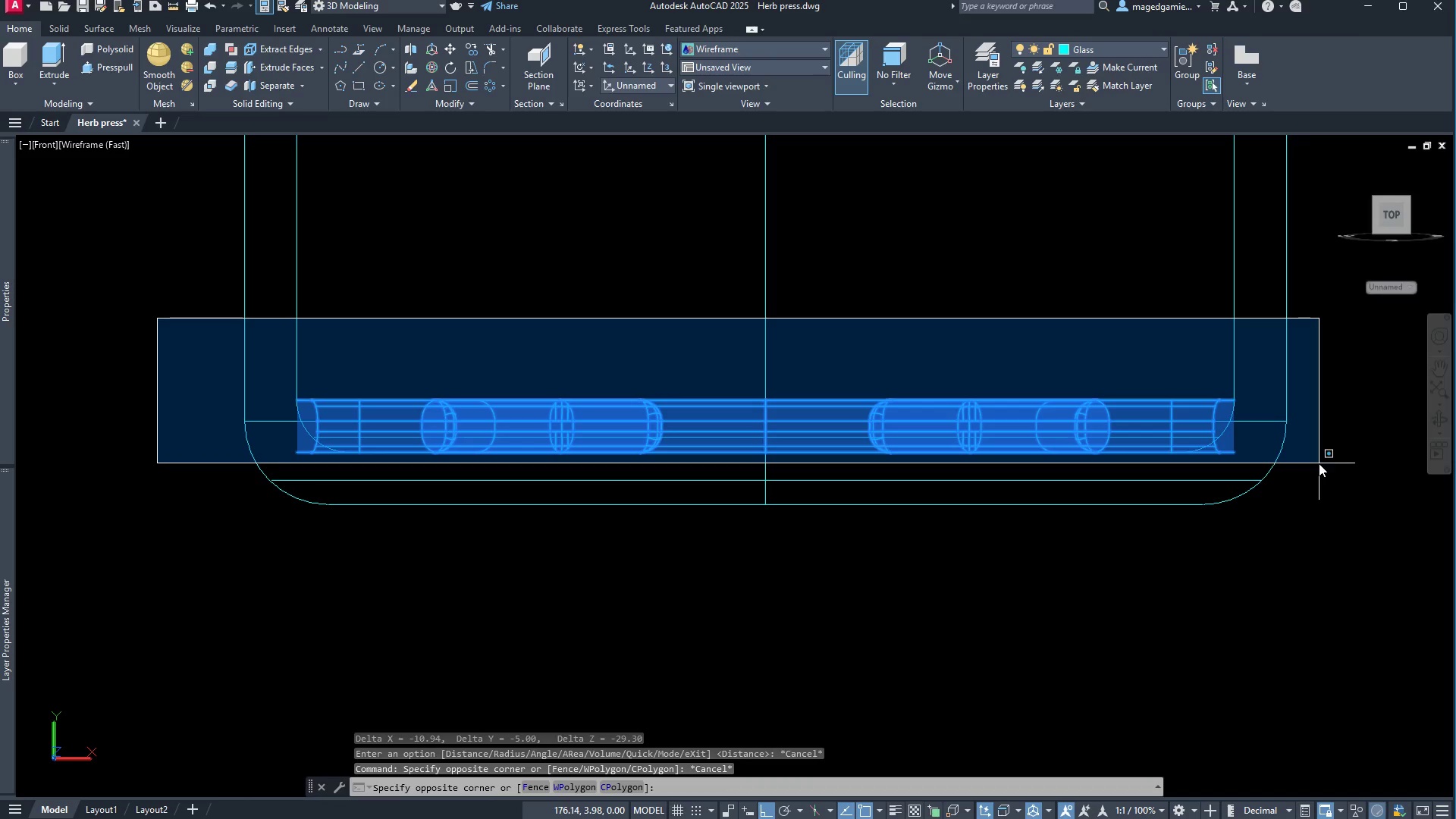 
left_click([1319, 463])
 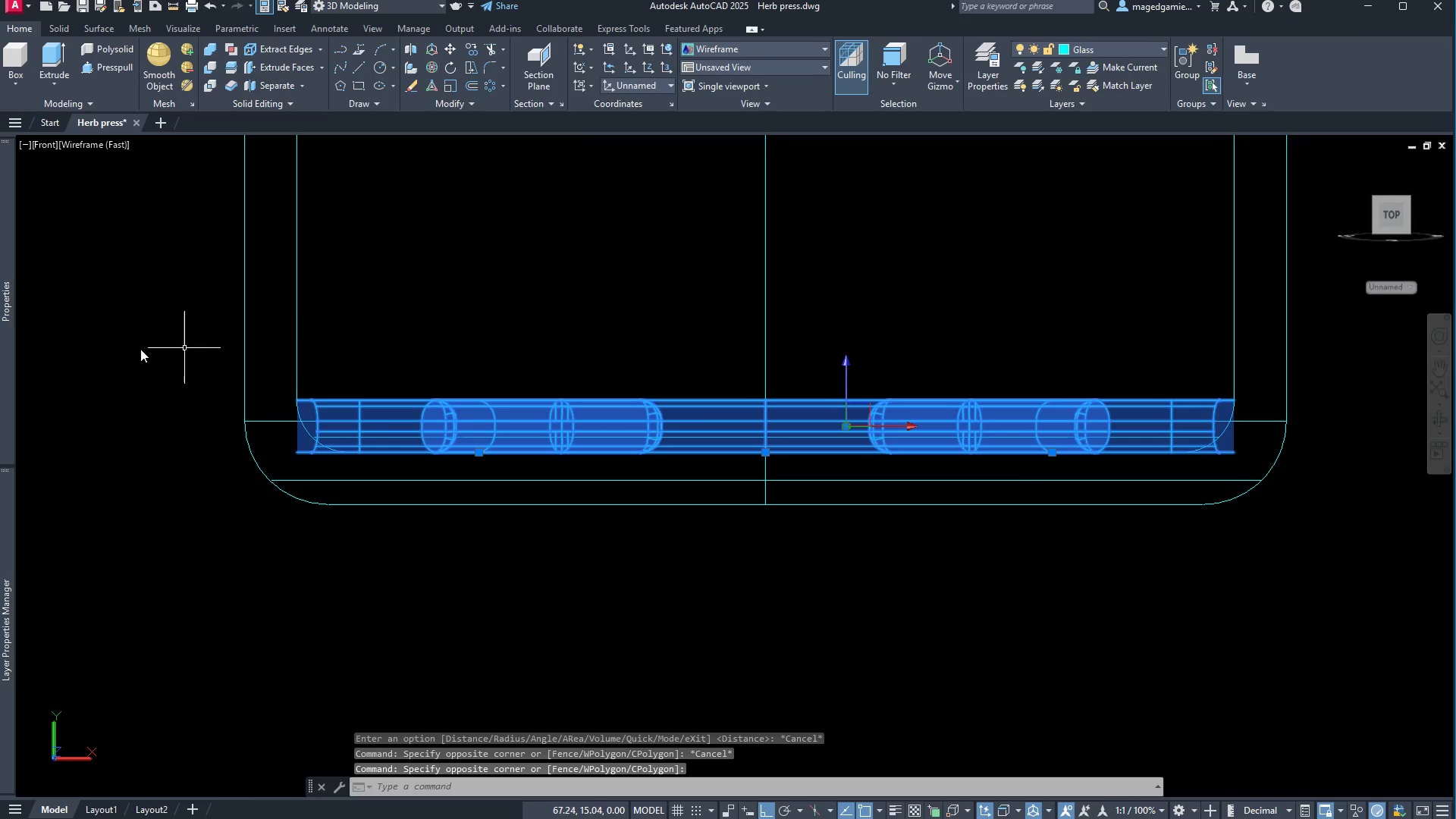 
mouse_move([33, 325])
 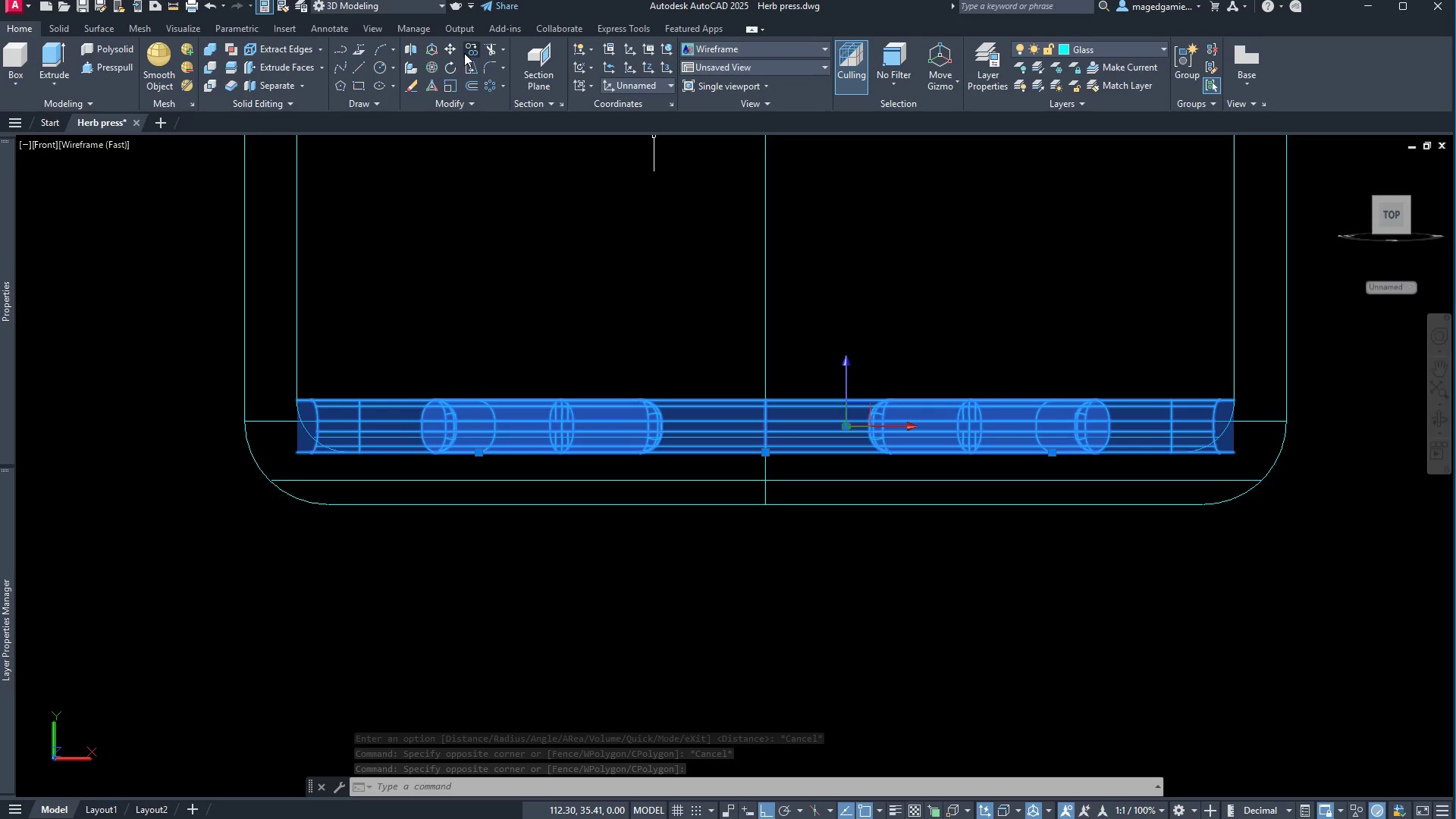 
left_click([450, 46])
 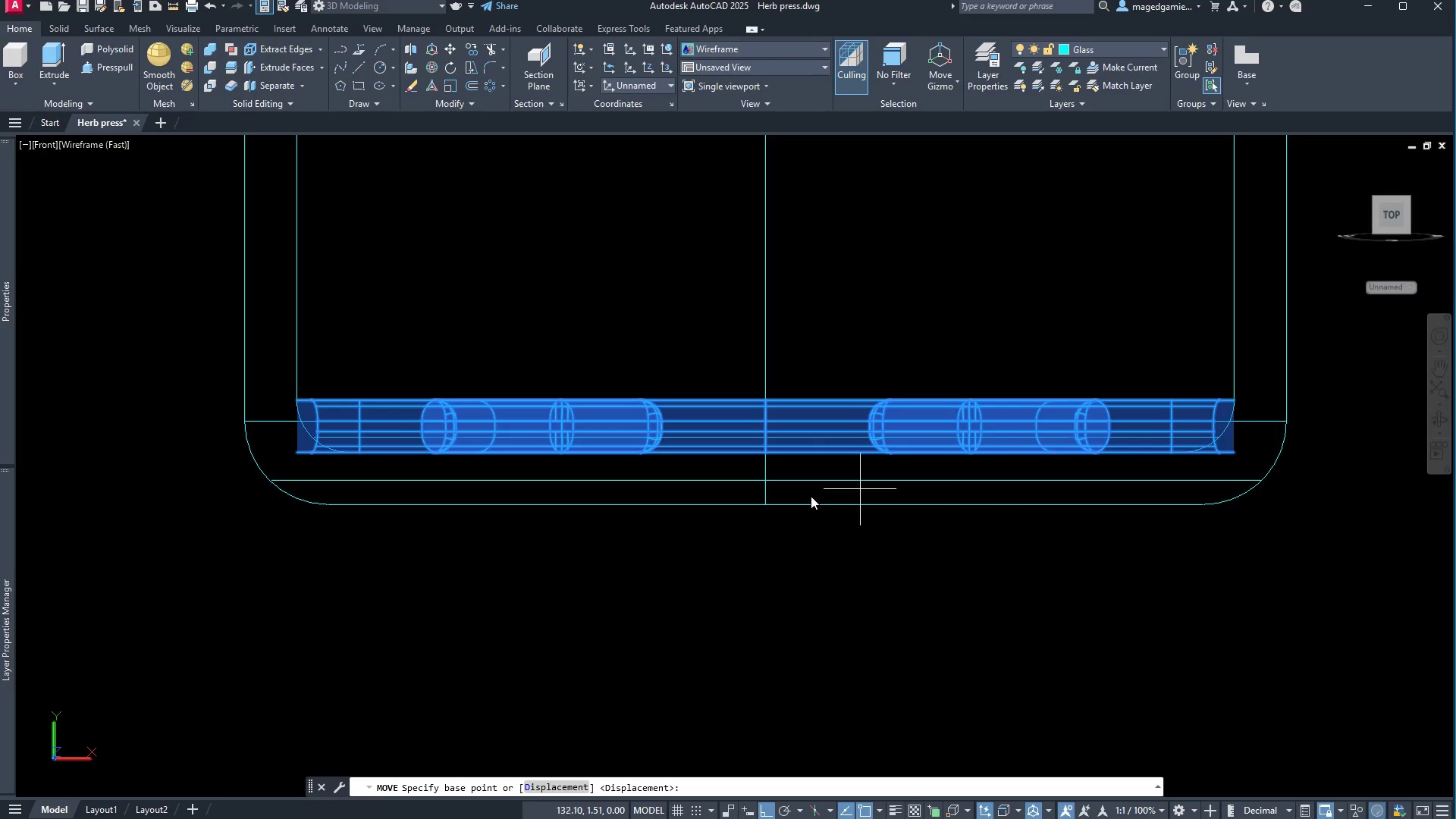 
scroll: coordinate [837, 519], scroll_direction: down, amount: 1.0
 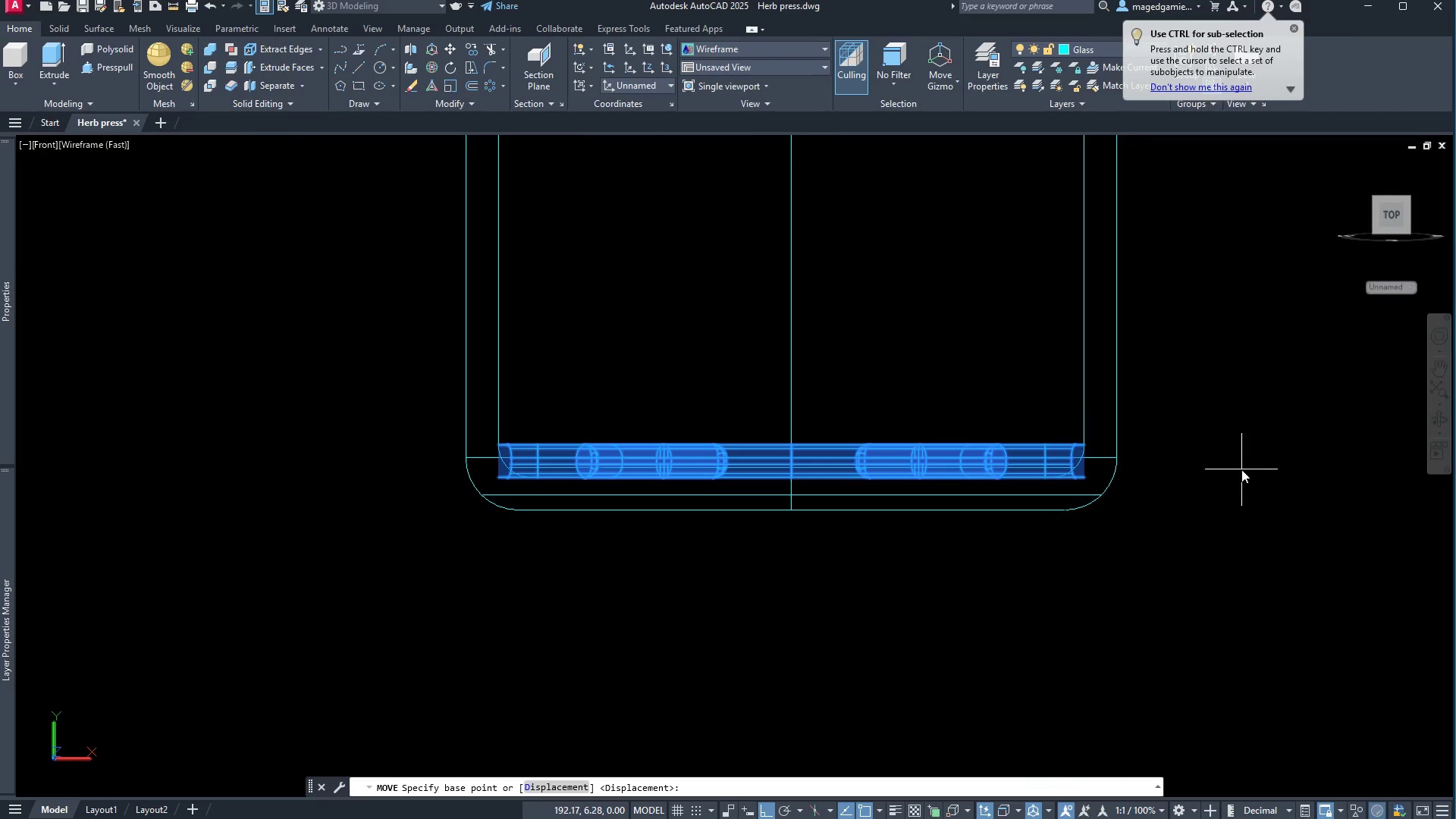 
left_click([1241, 469])
 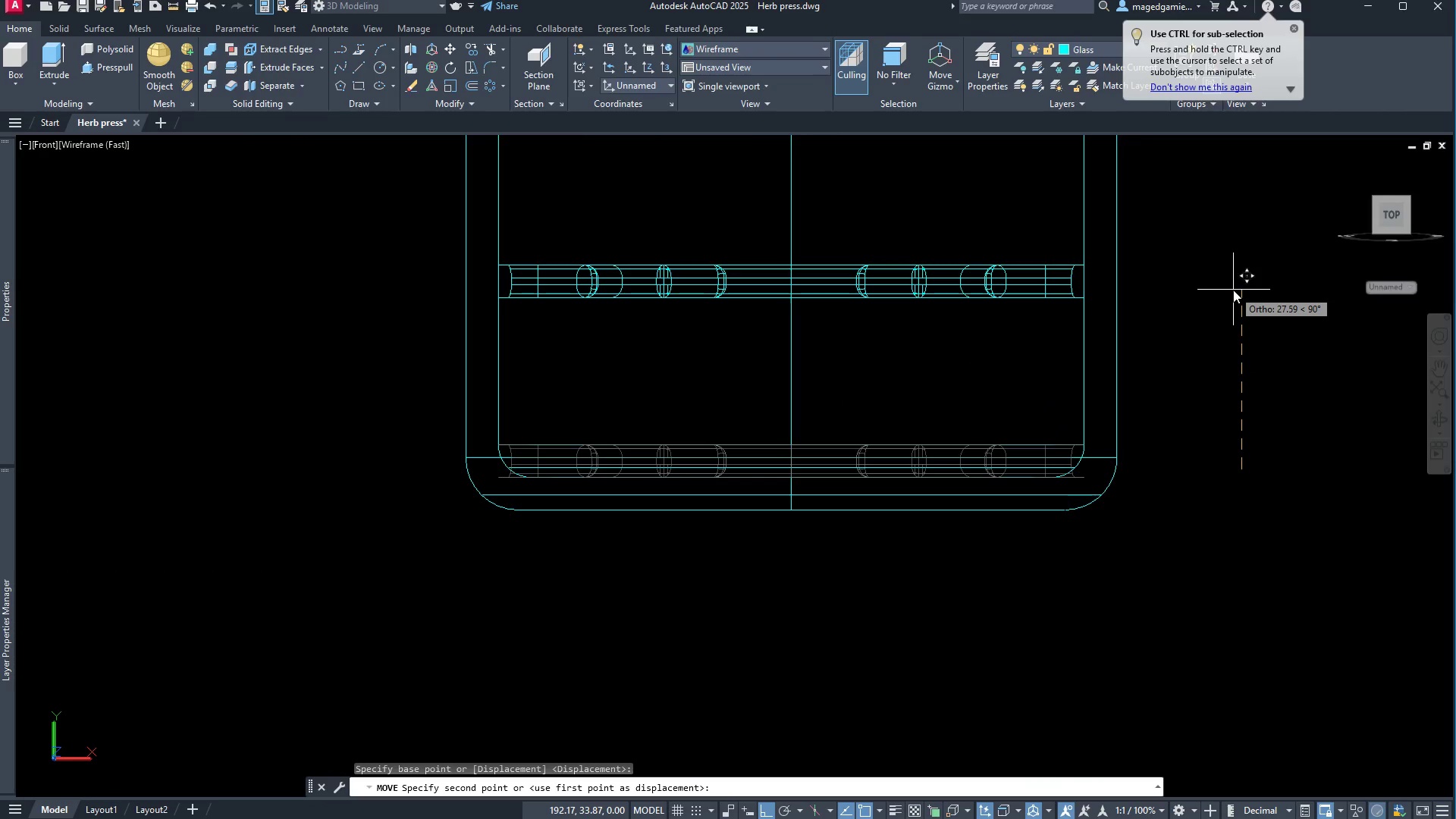 
type(50)
 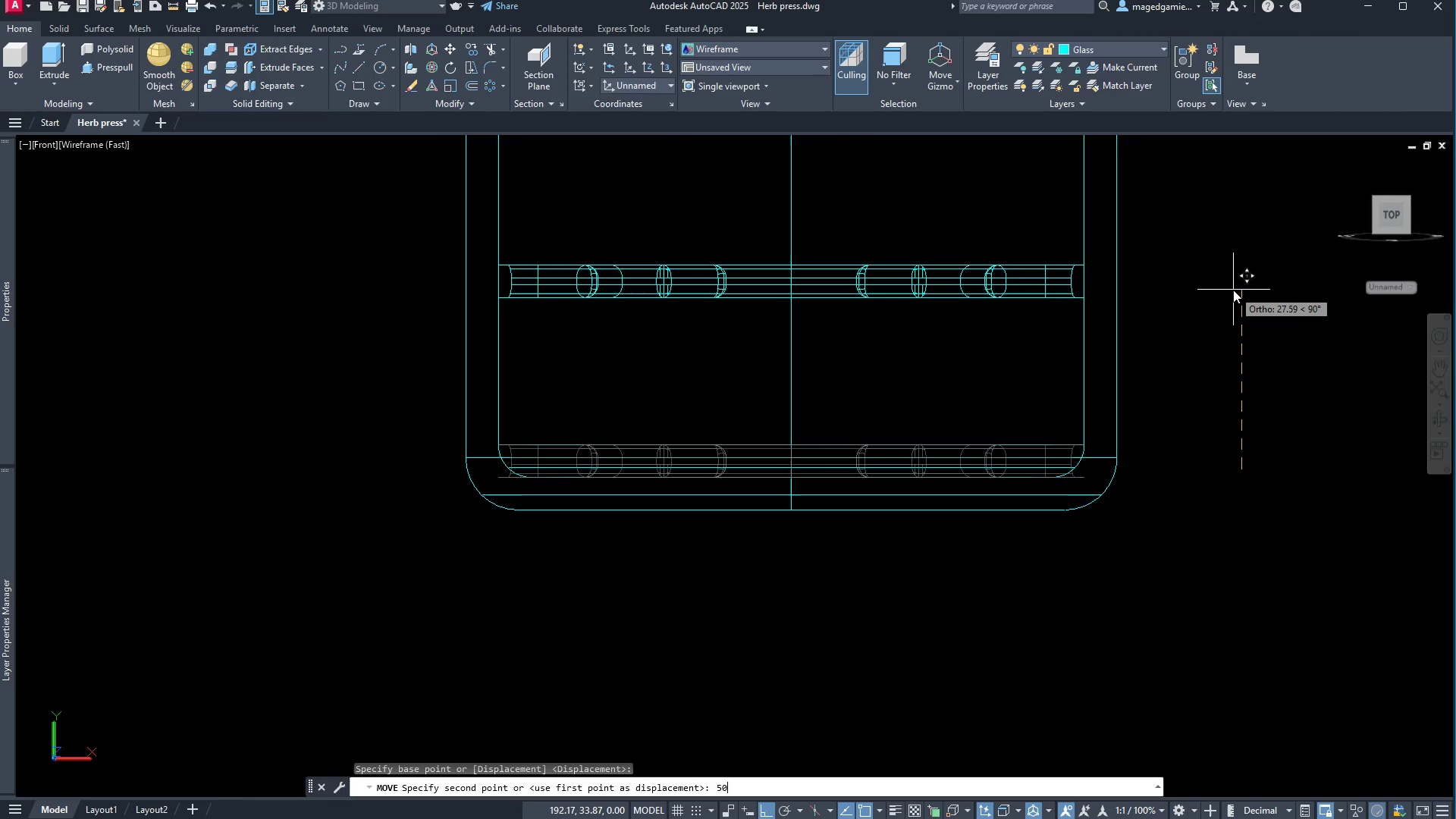 
key(Enter)
 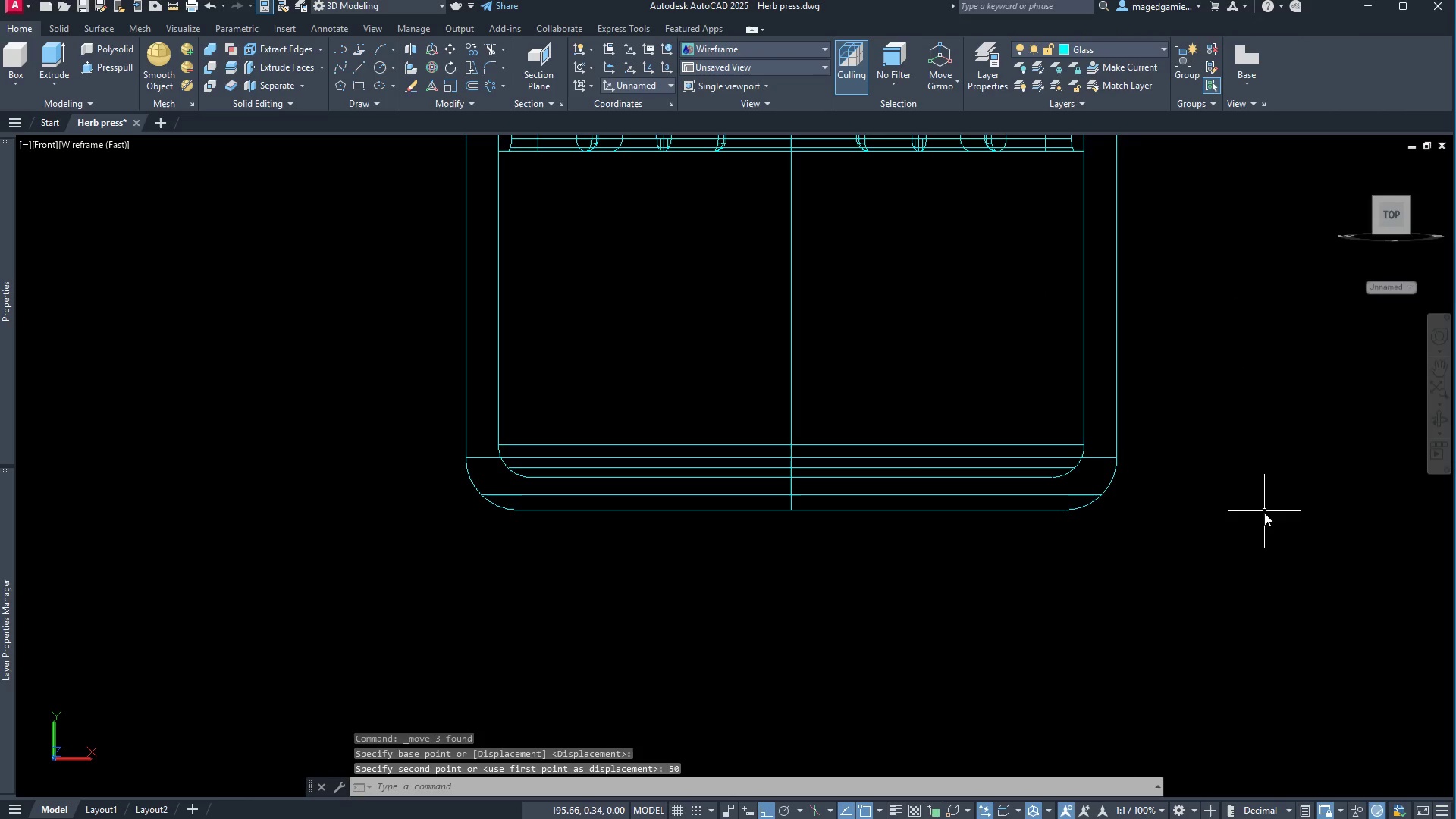 
scroll: coordinate [1207, 563], scroll_direction: down, amount: 2.0
 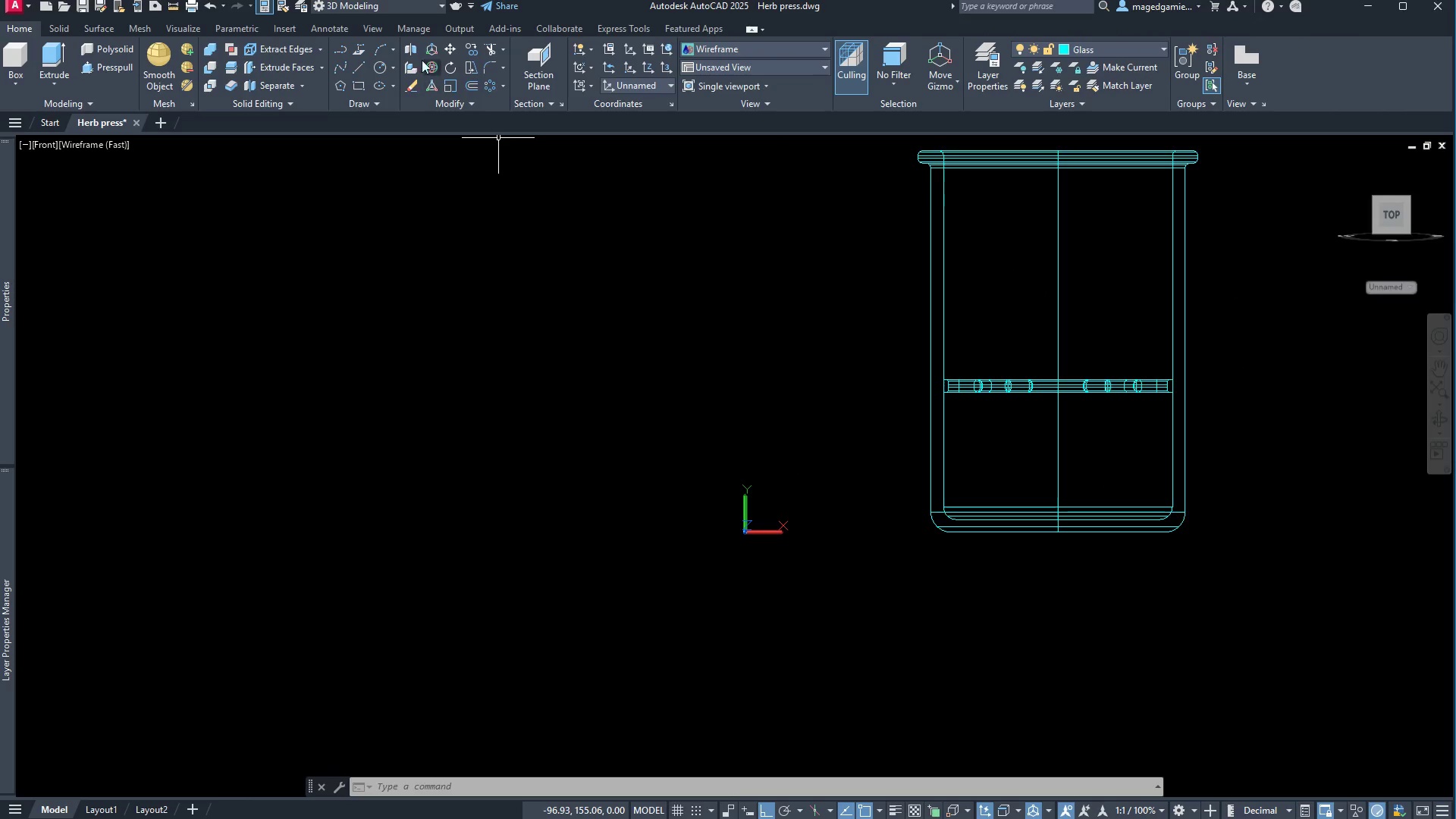 
wait(5.61)
 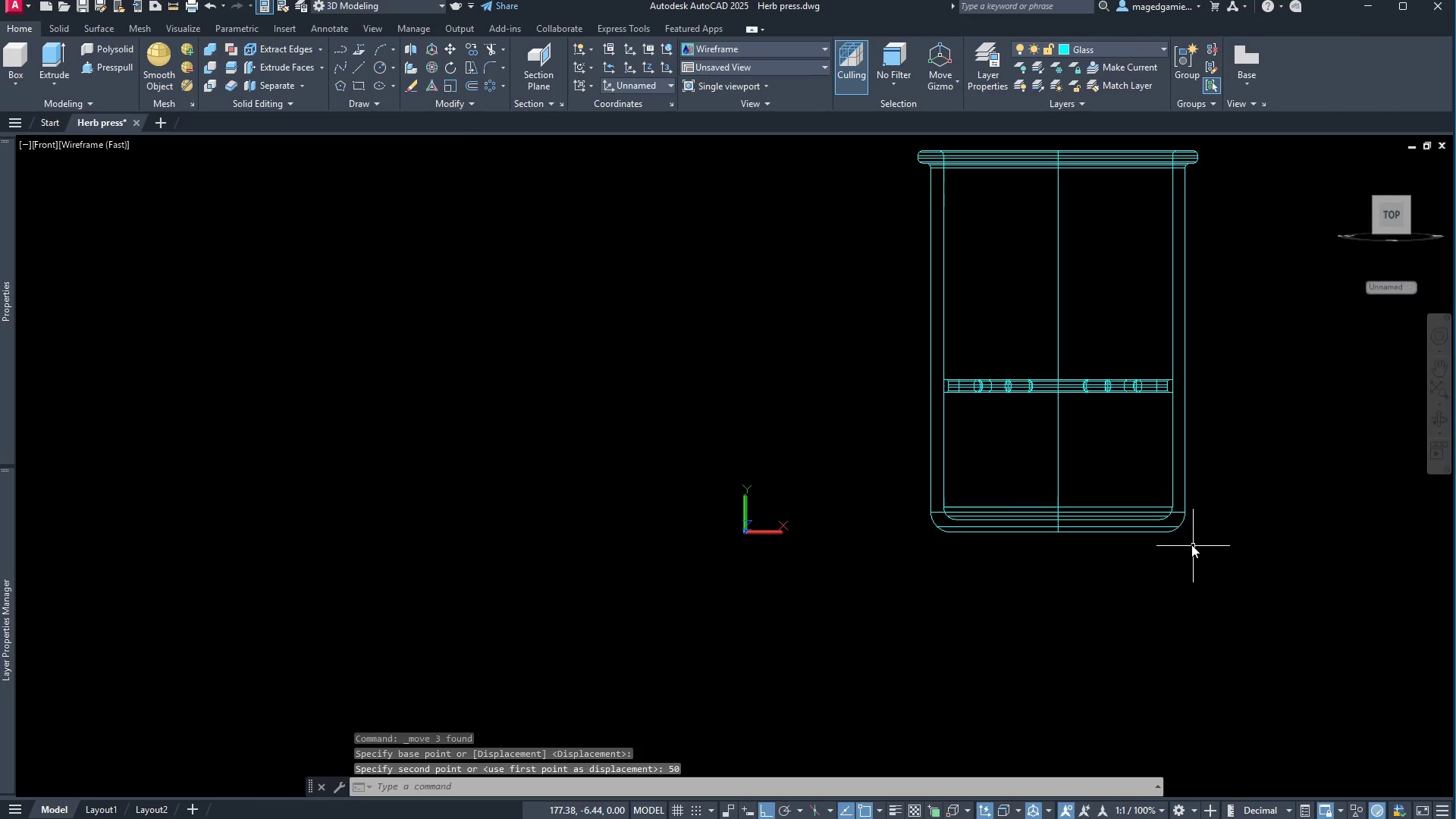 
left_click([177, 8])
 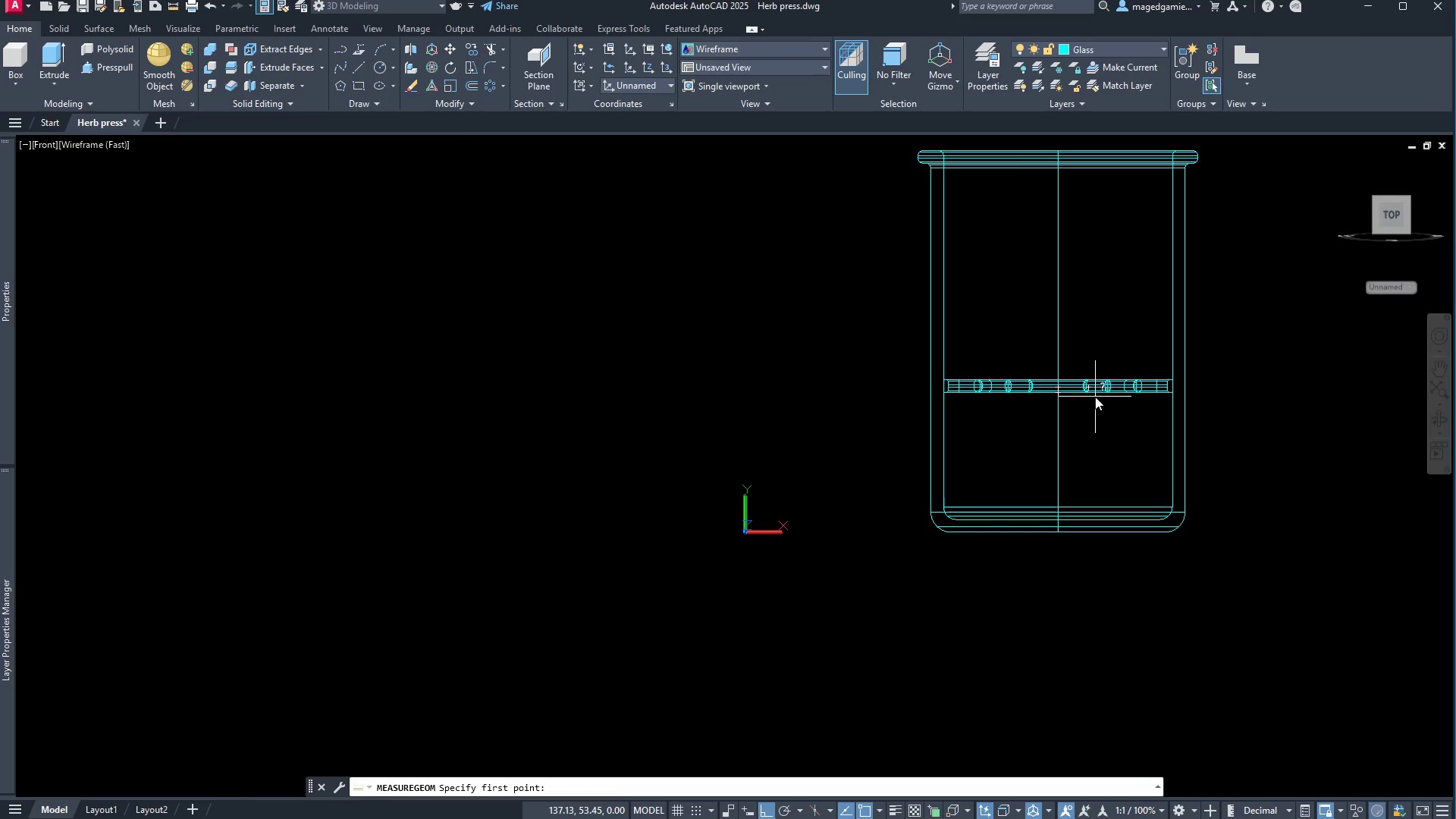 
scroll: coordinate [1092, 399], scroll_direction: up, amount: 3.0
 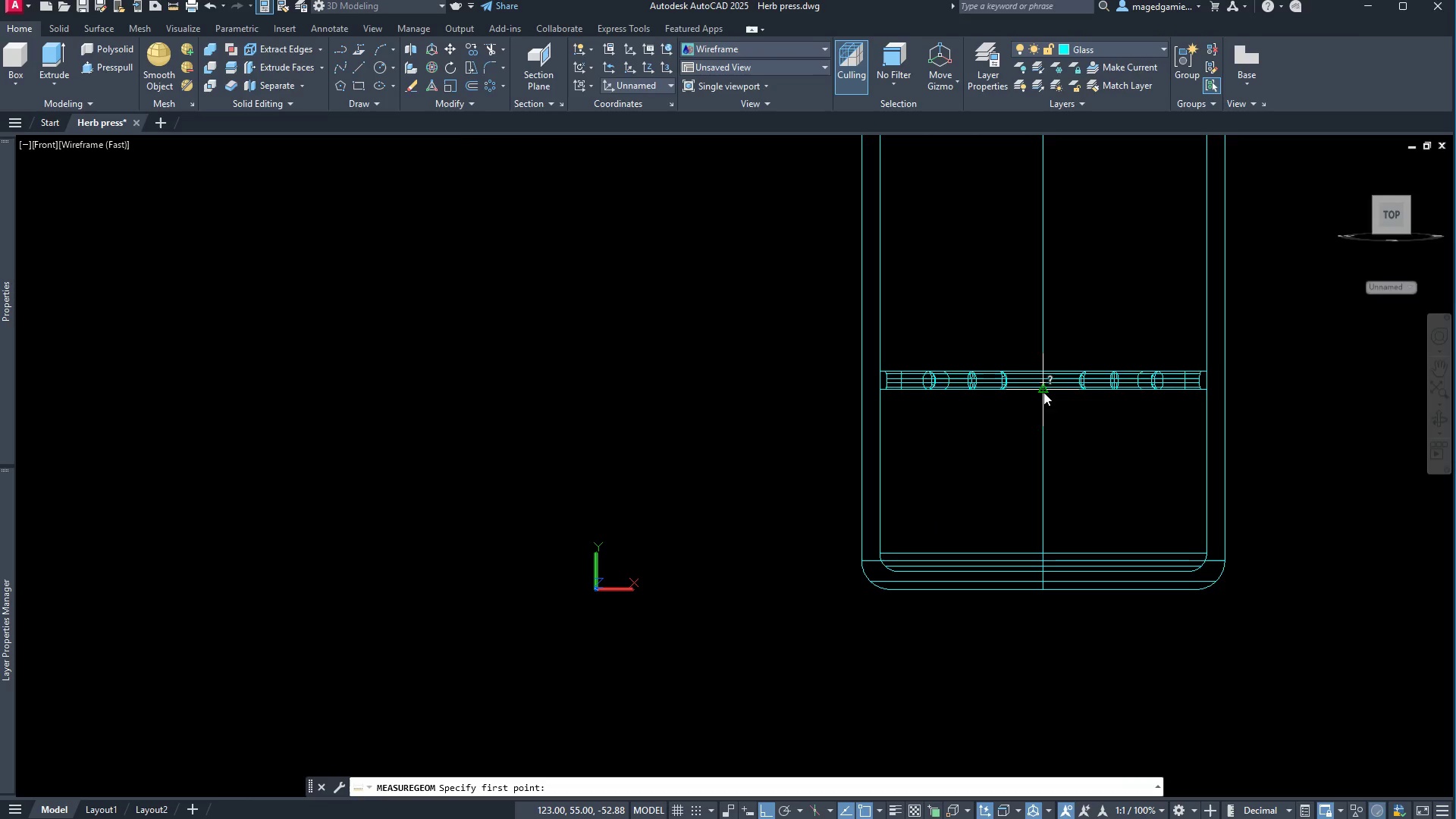 
left_click([1043, 392])
 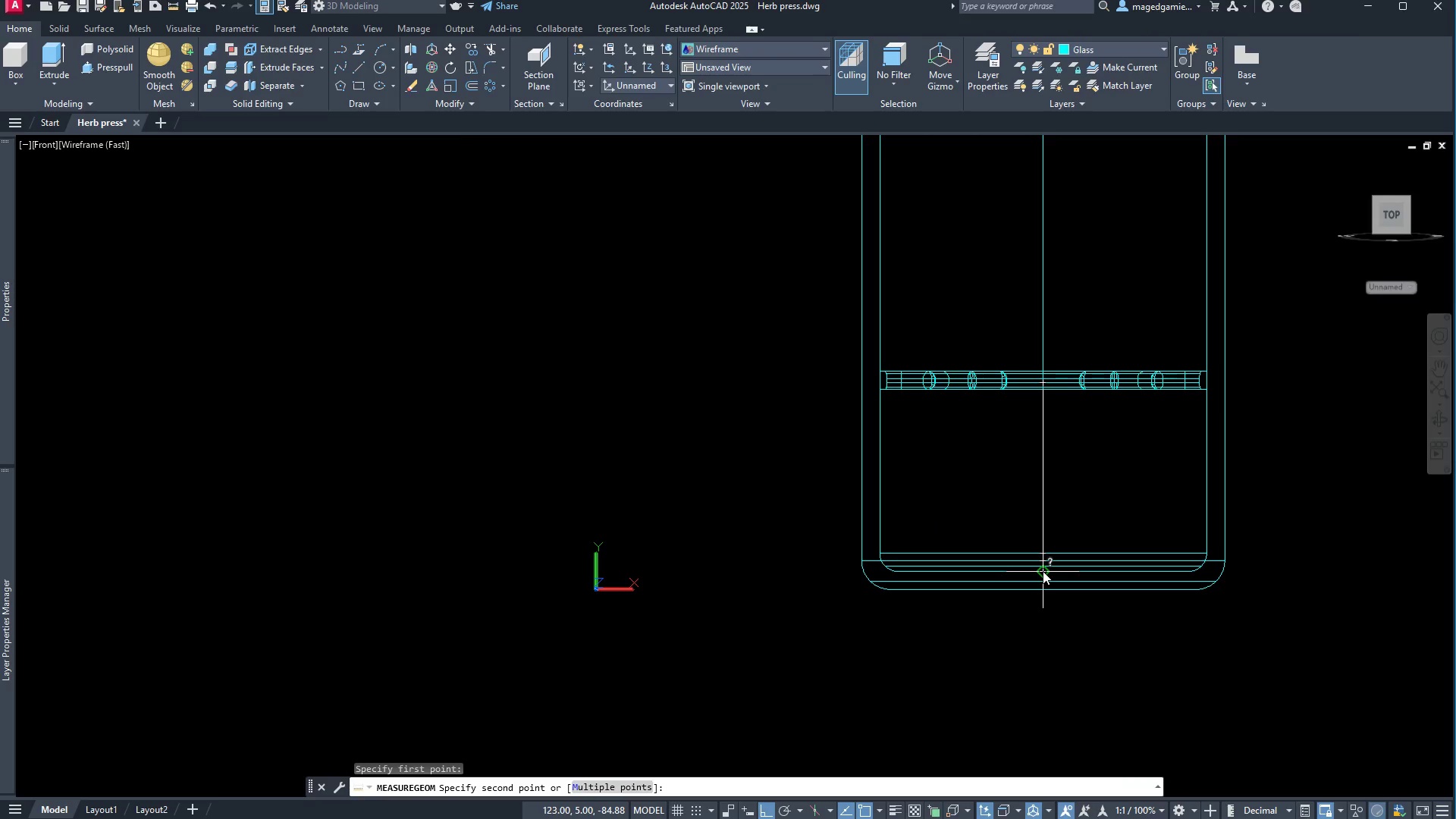 
left_click([1043, 571])
 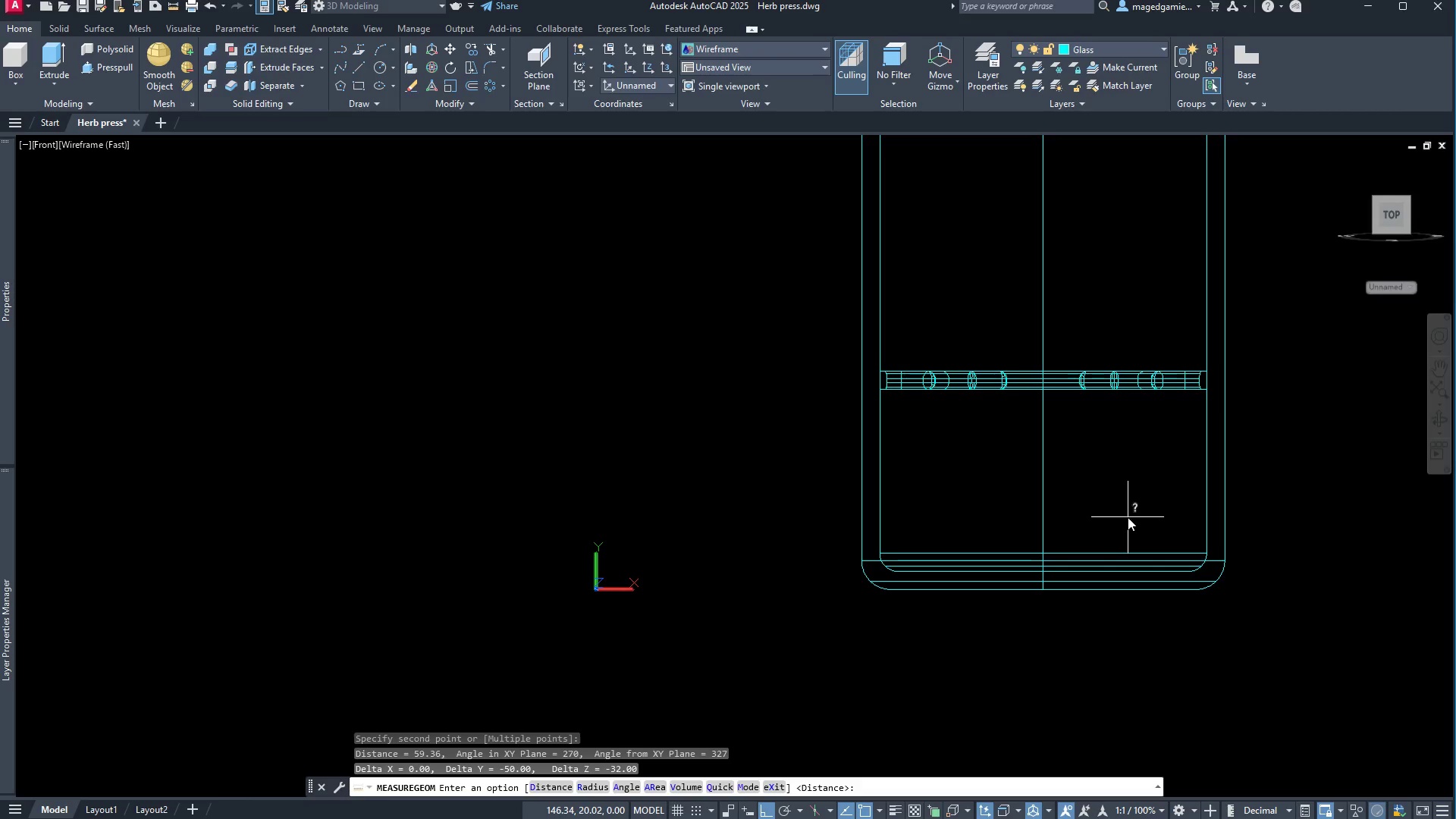 
wait(5.06)
 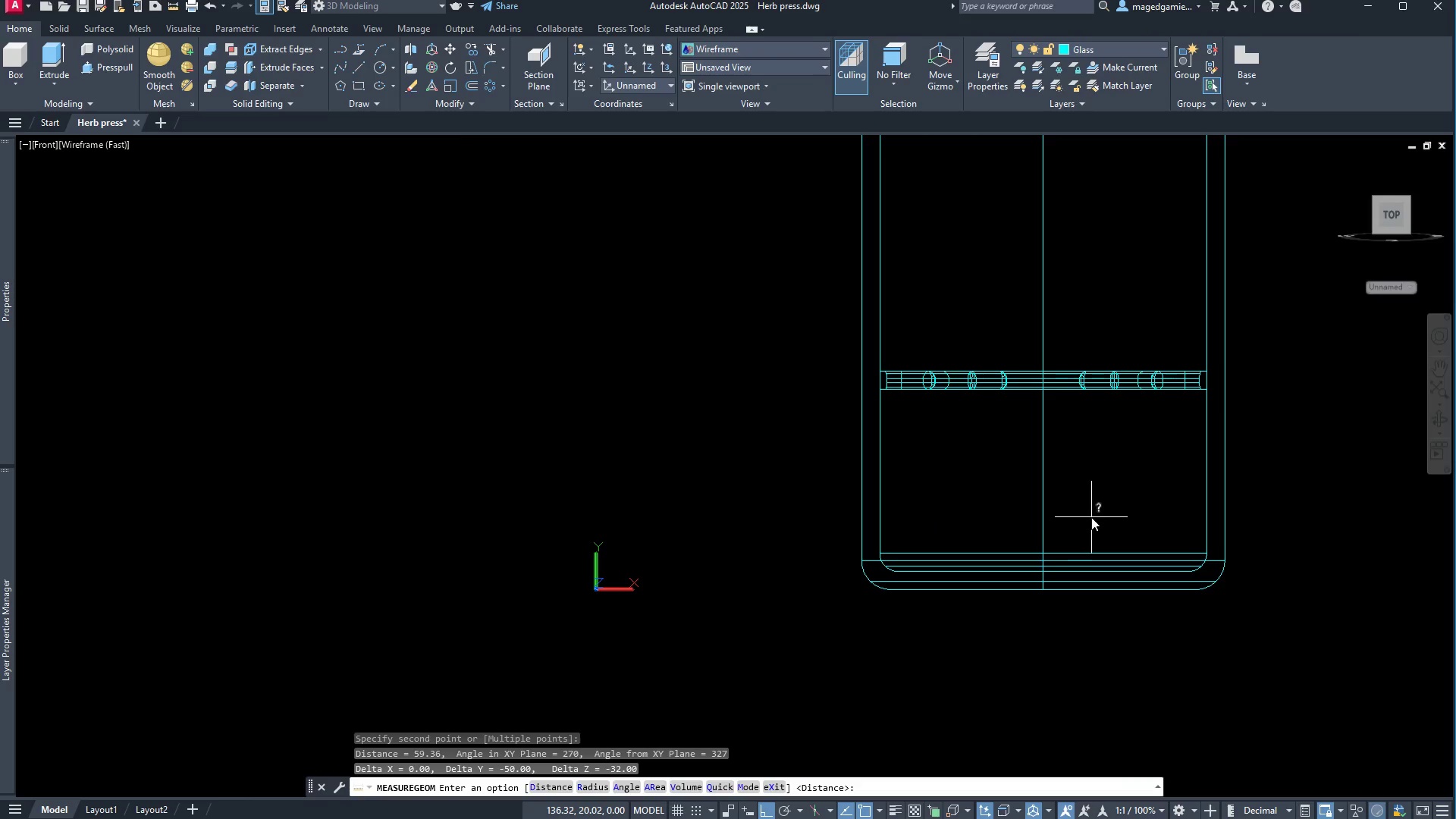 
scroll: coordinate [679, 593], scroll_direction: down, amount: 1.0
 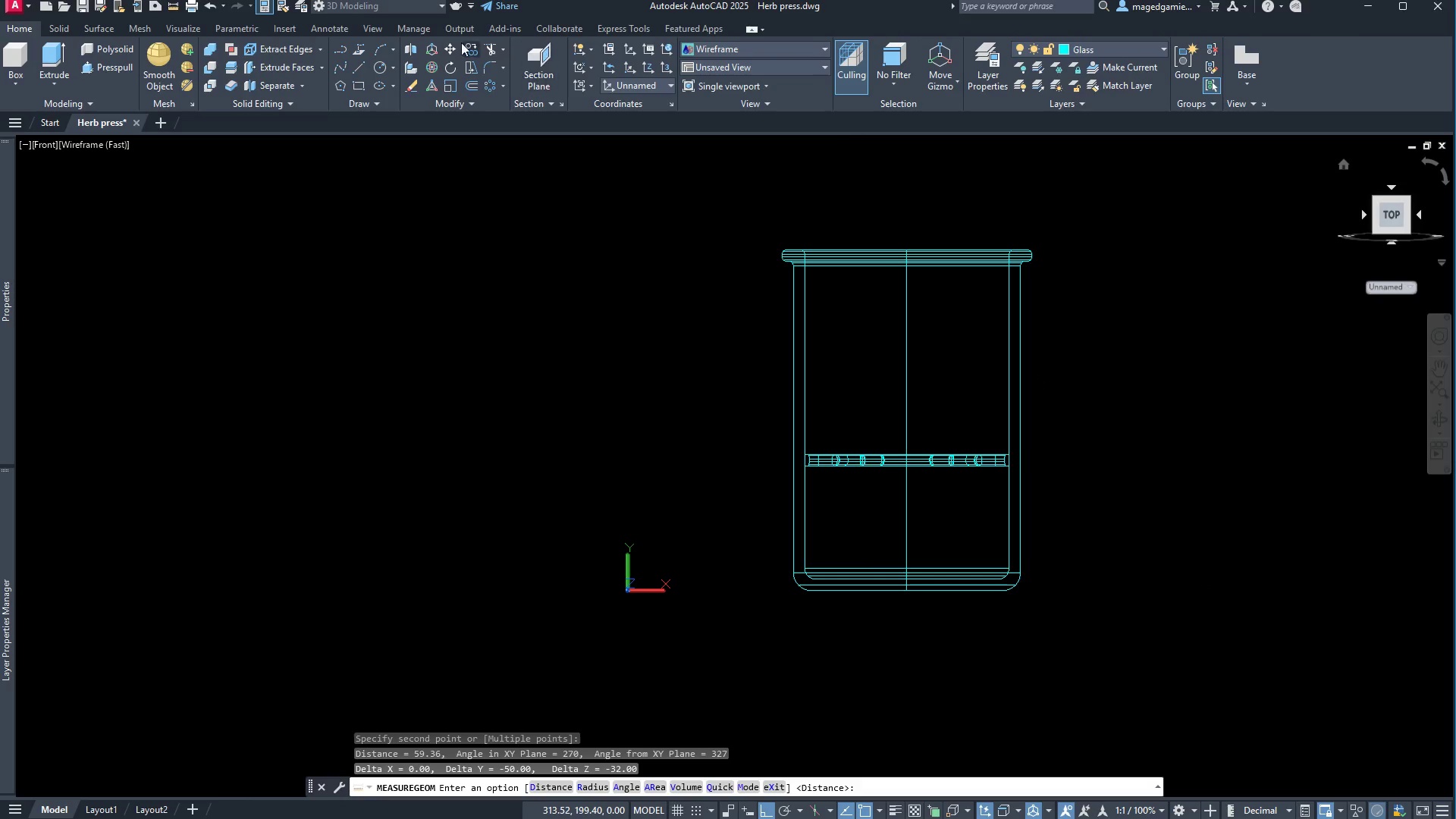 
left_click([742, 44])
 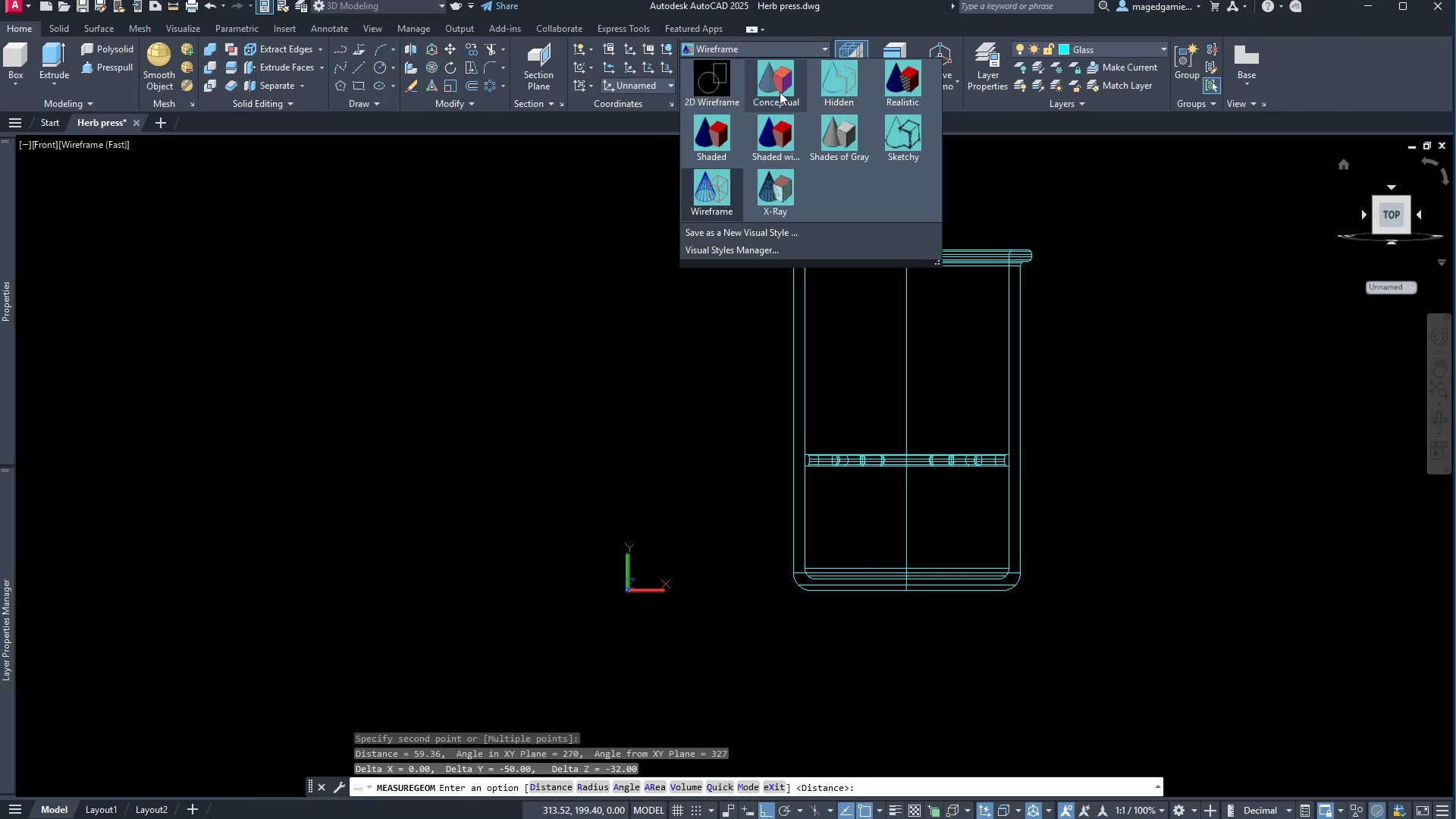 
left_click([780, 92])
 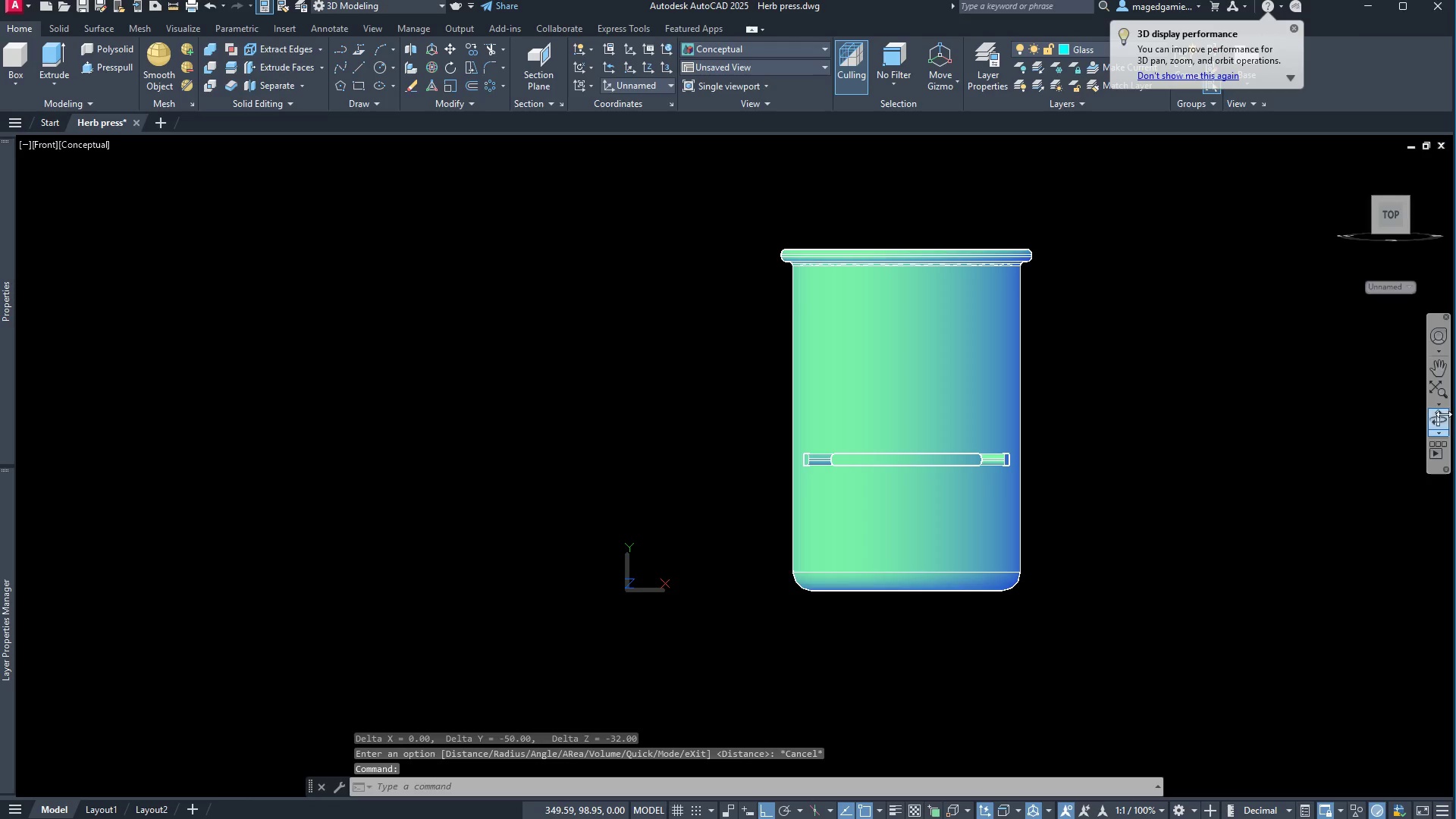 
left_click([1438, 421])
 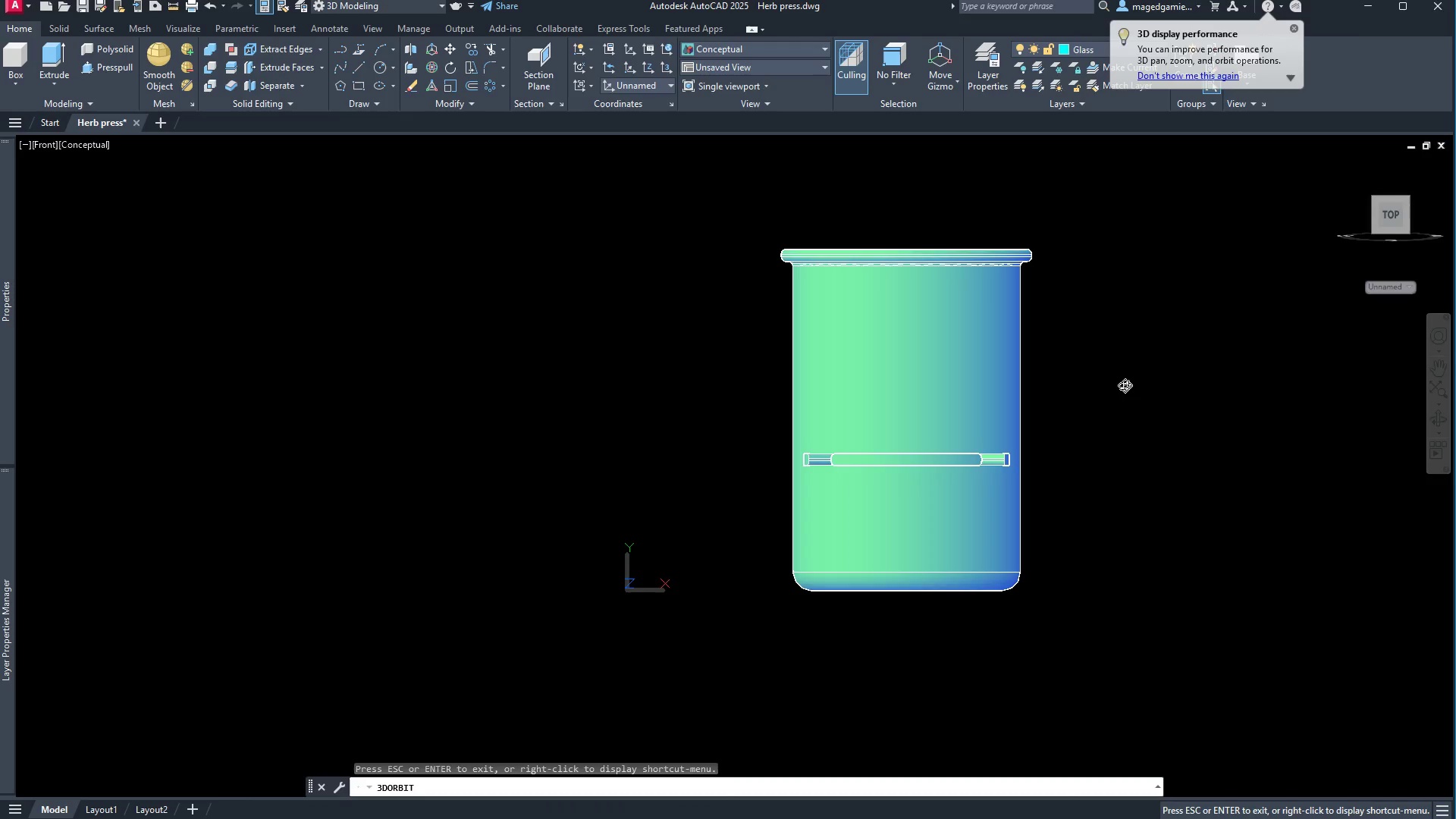 
left_click_drag(start_coordinate=[1125, 385], to_coordinate=[1241, 595])
 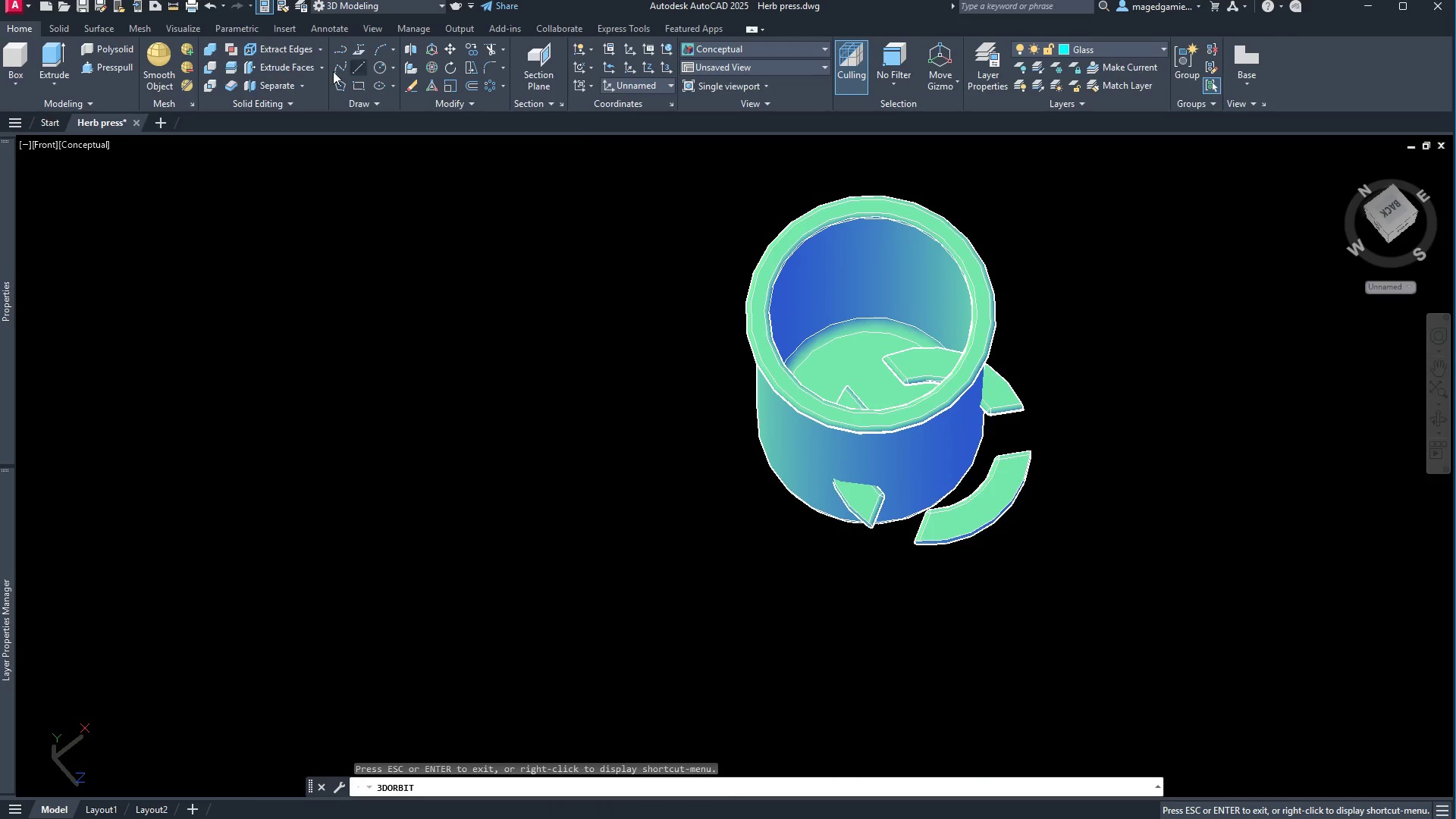 
left_click([210, 5])
 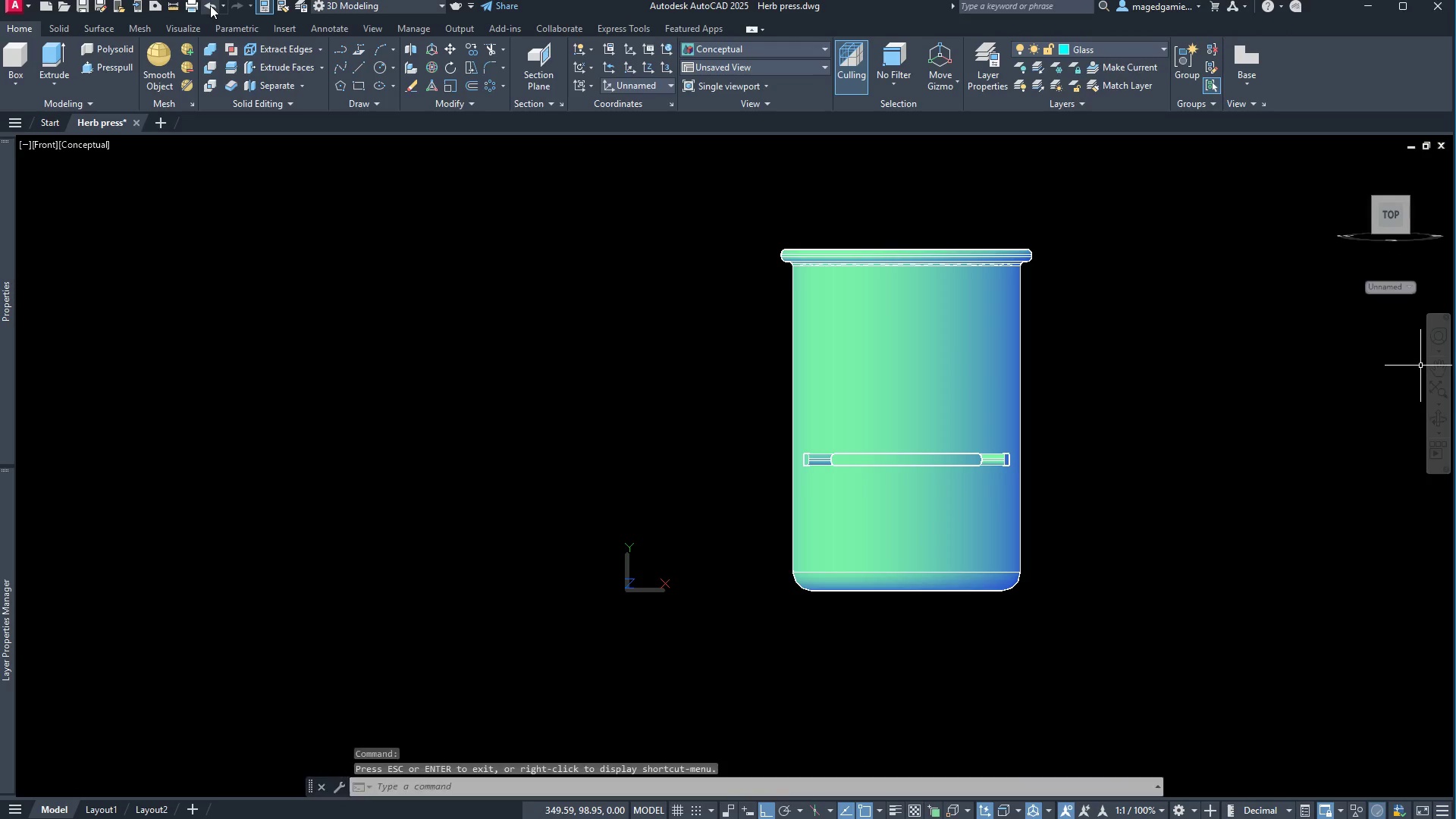 
left_click([210, 5])
 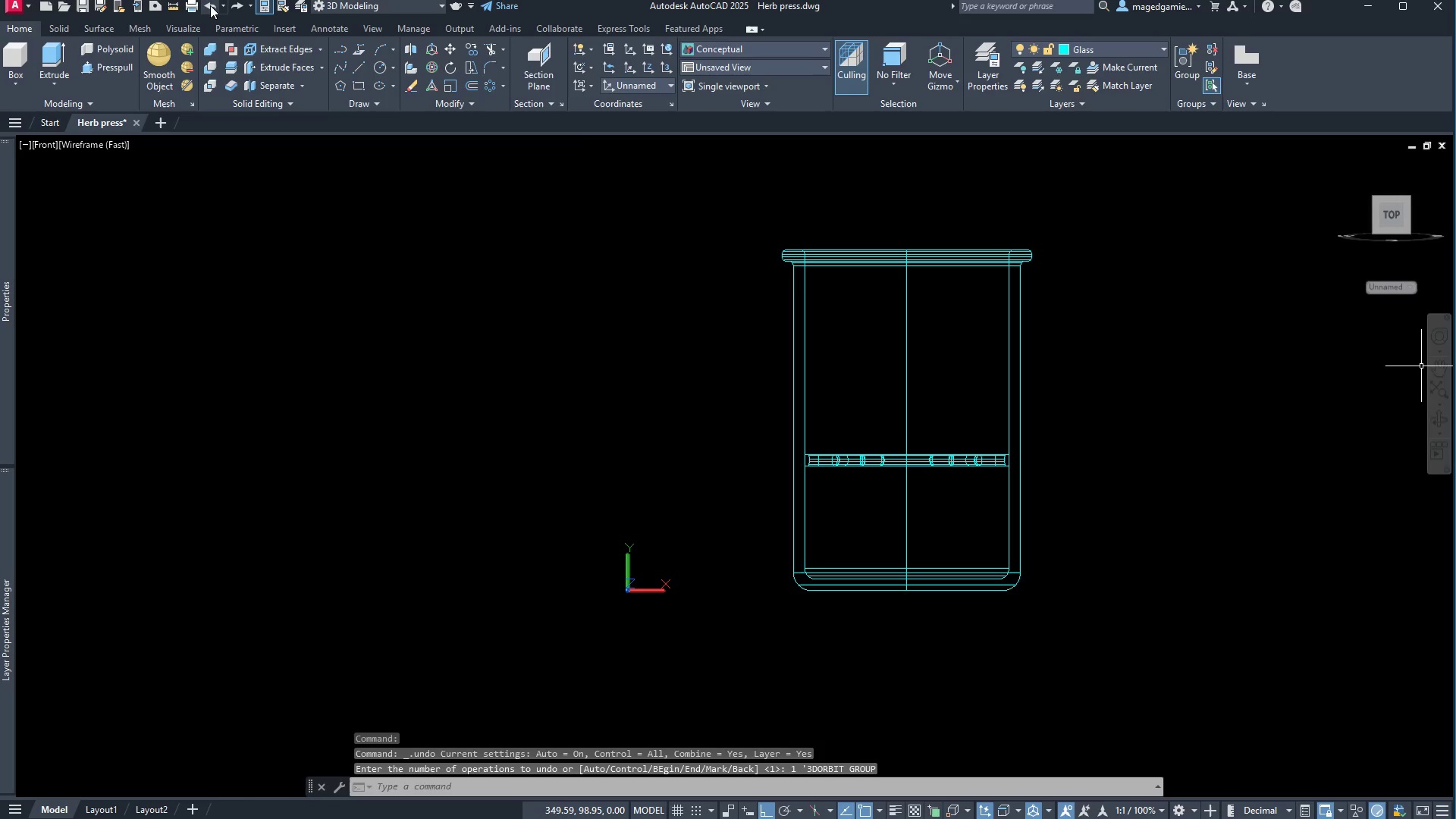 
left_click([210, 5])
 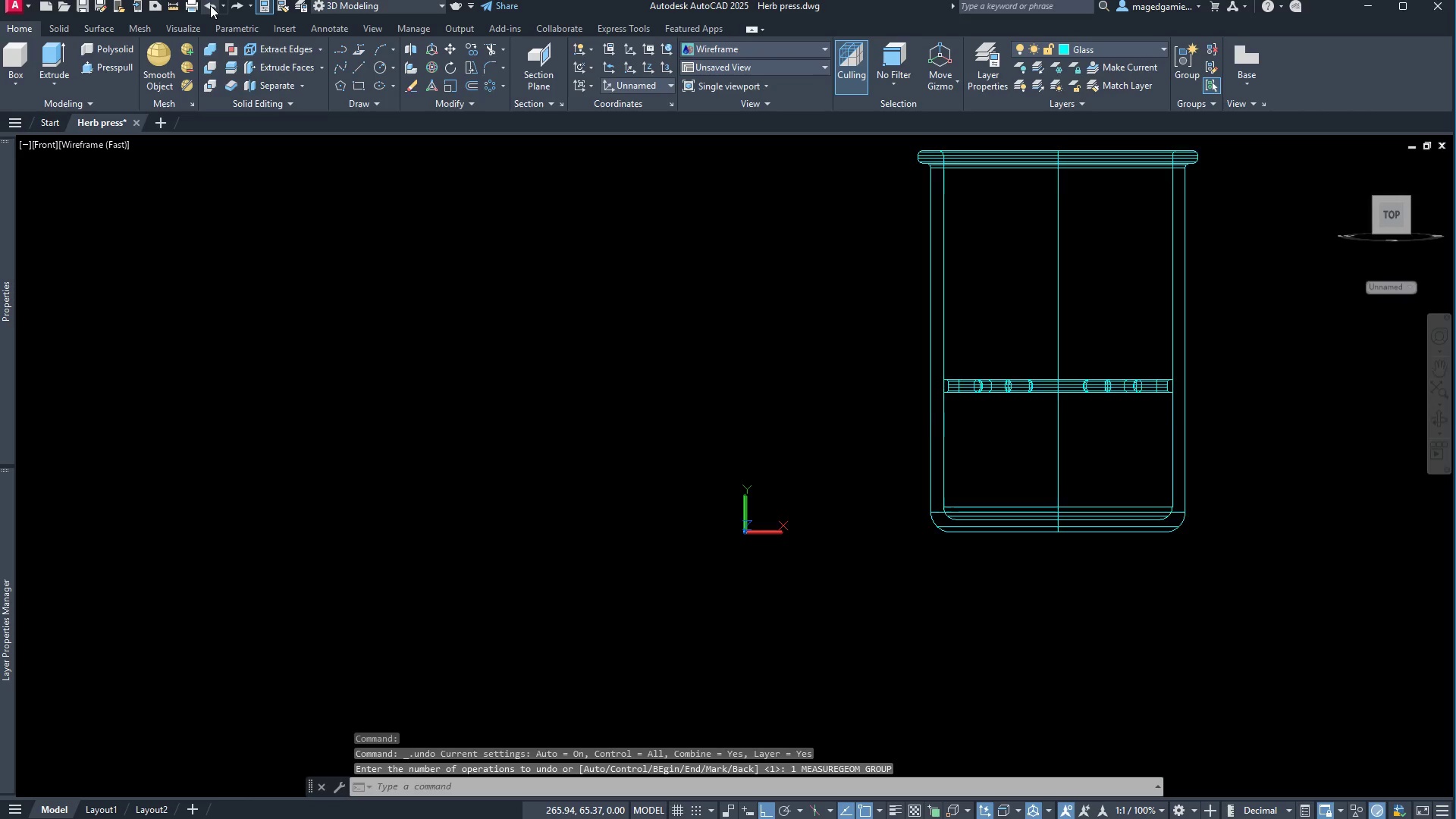 
double_click([210, 5])
 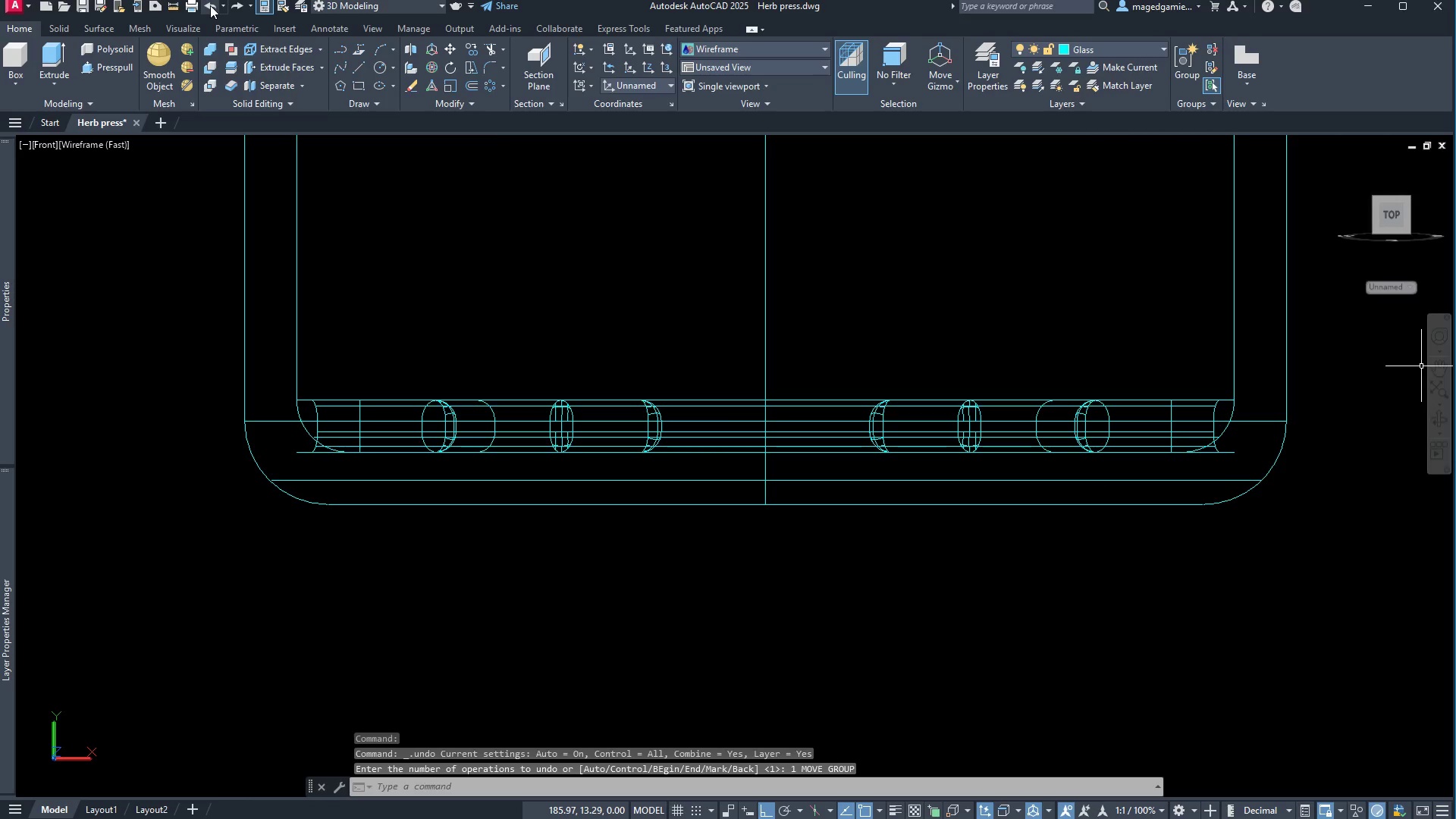 
left_click([210, 5])
 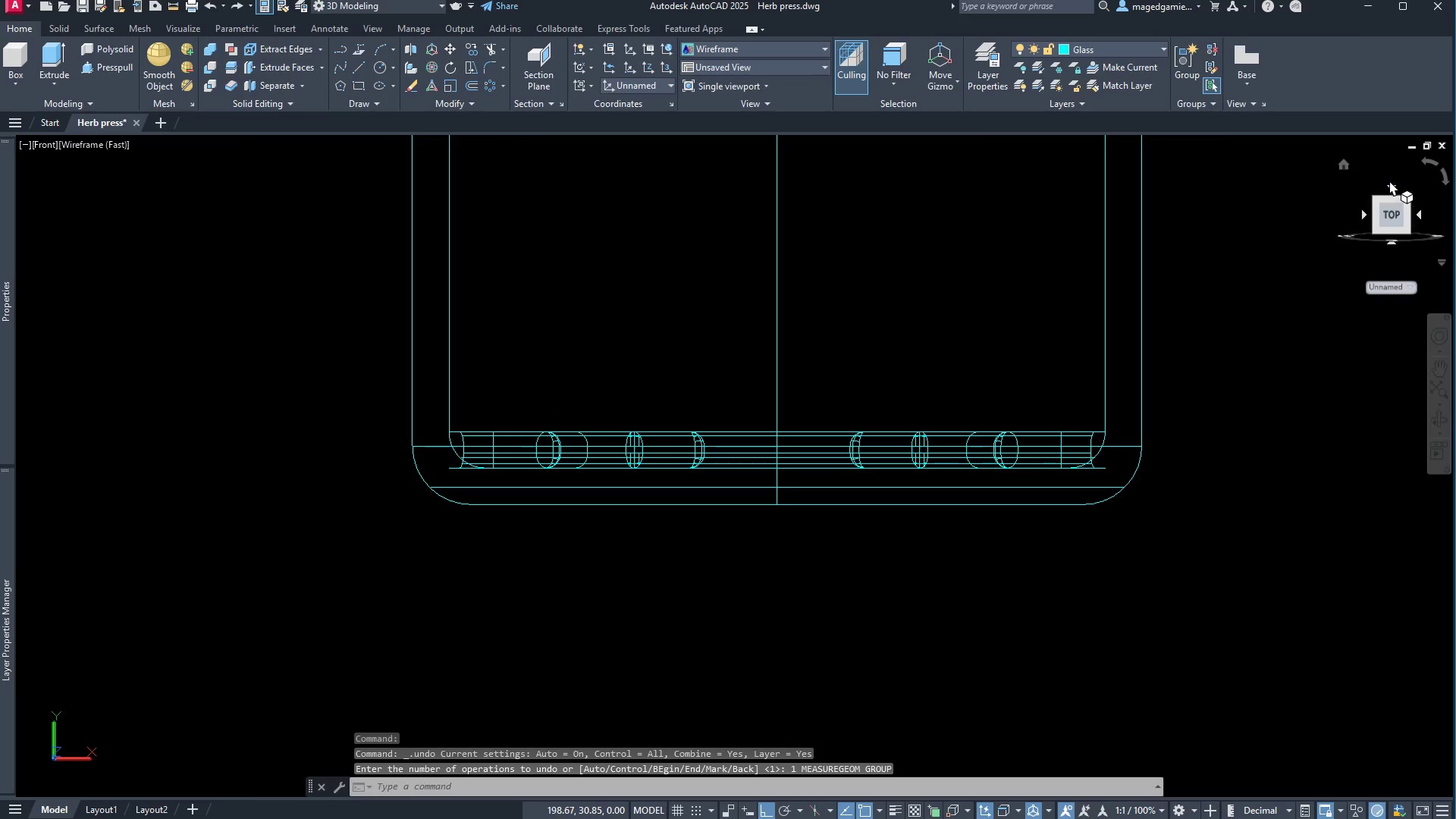 
left_click([1392, 184])
 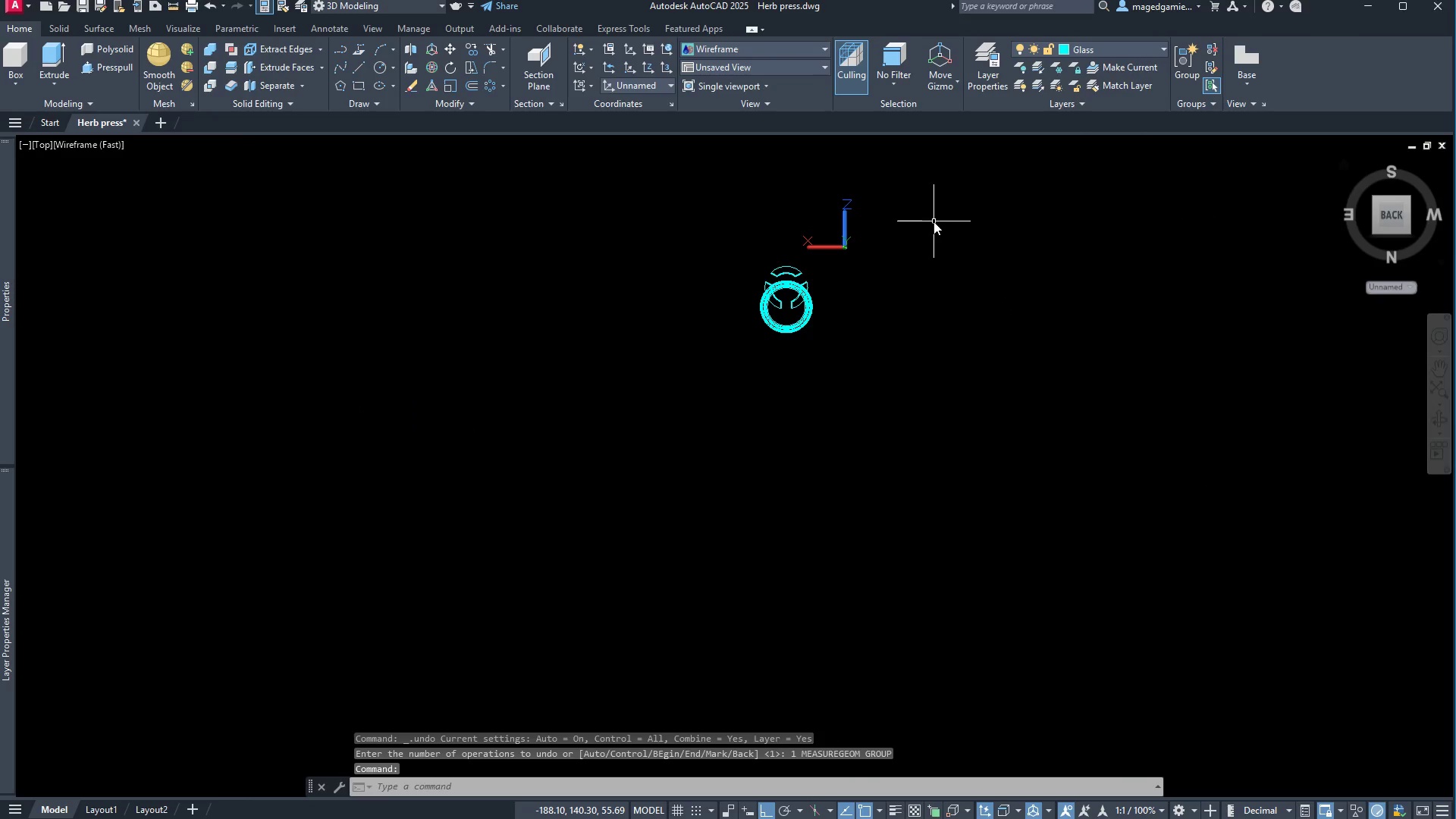 
scroll: coordinate [830, 274], scroll_direction: up, amount: 3.0
 